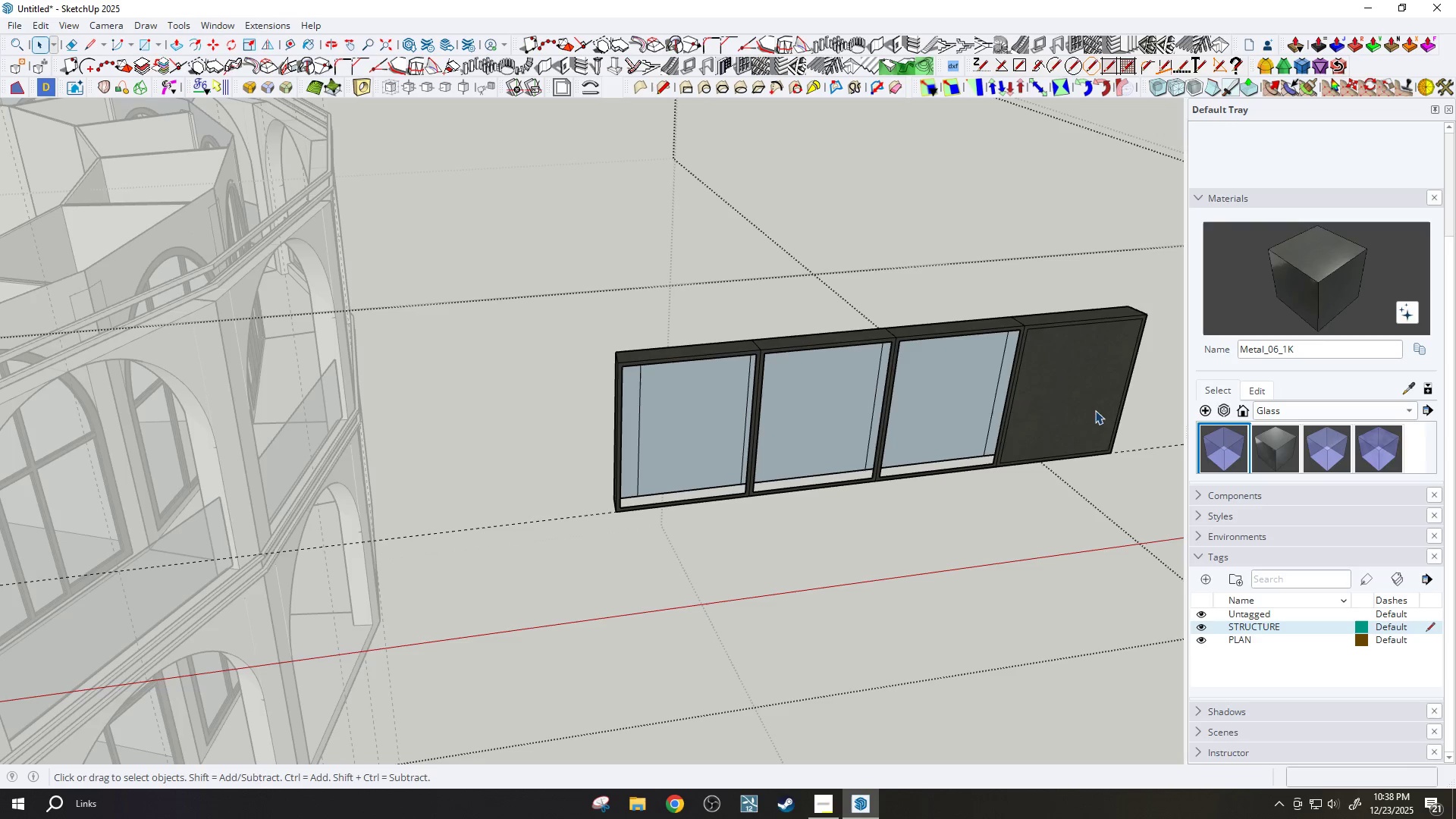 
double_click([1095, 405])
 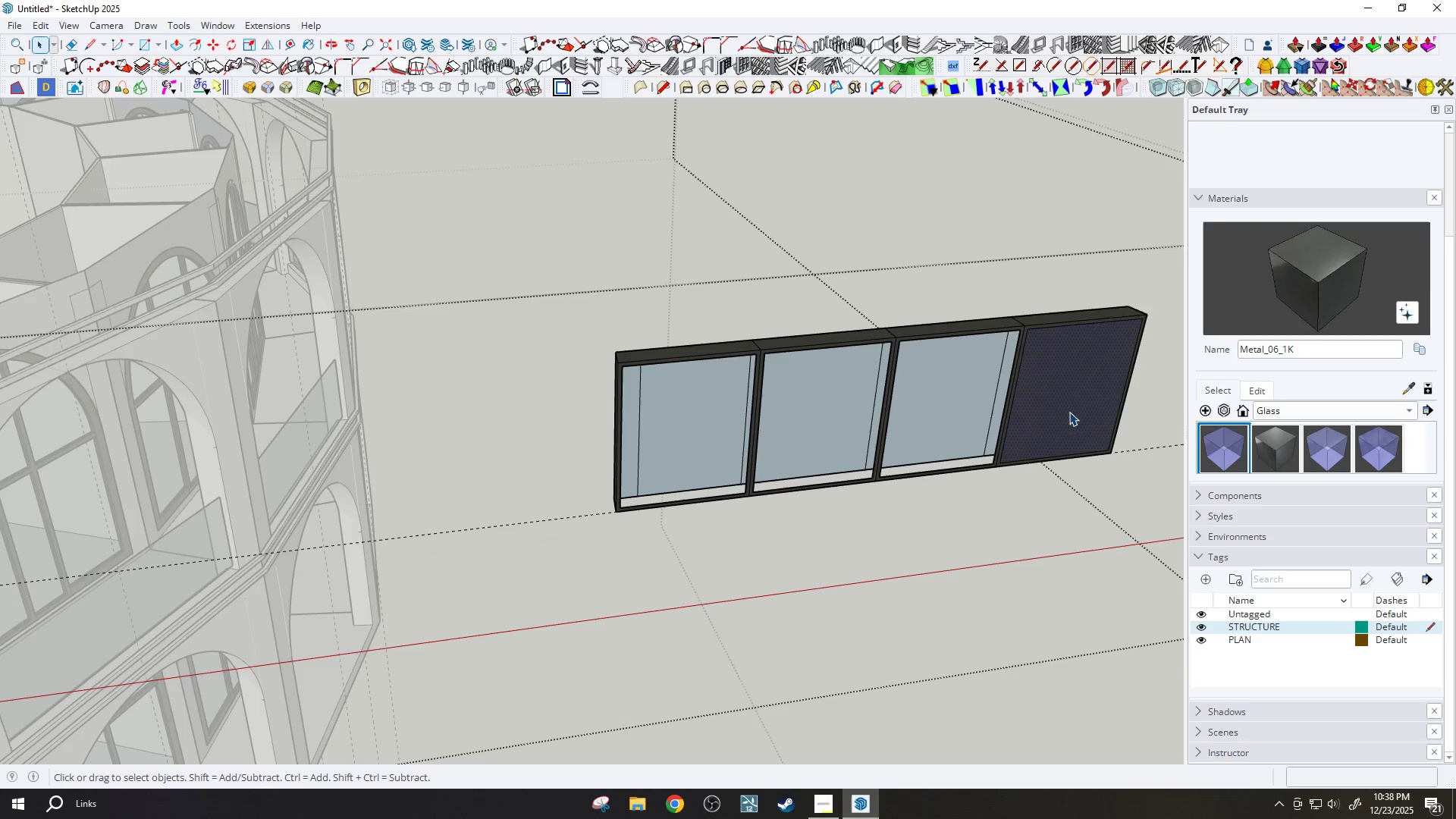 
key(Delete)
 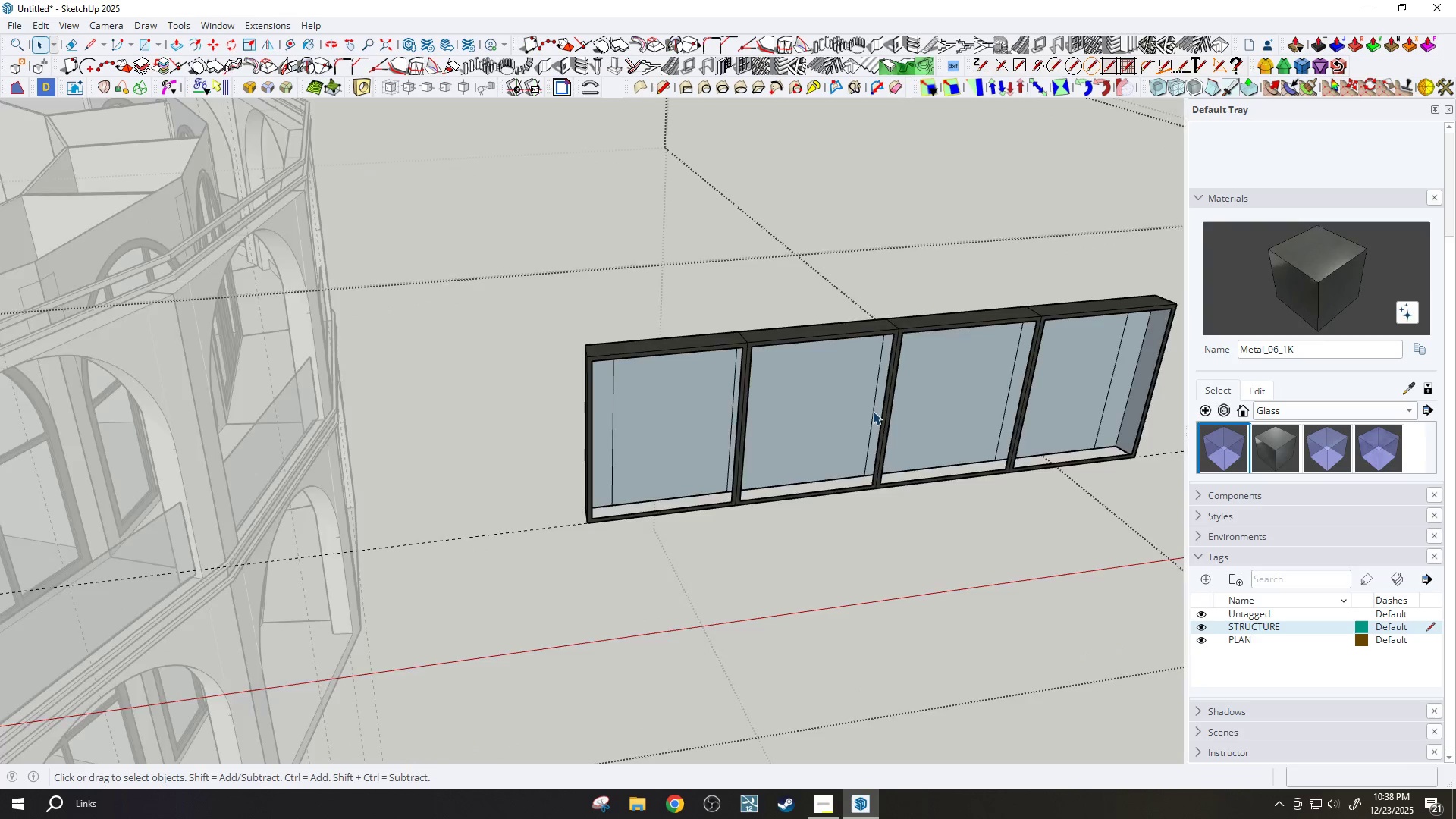 
scroll: coordinate [873, 411], scroll_direction: up, amount: 4.0
 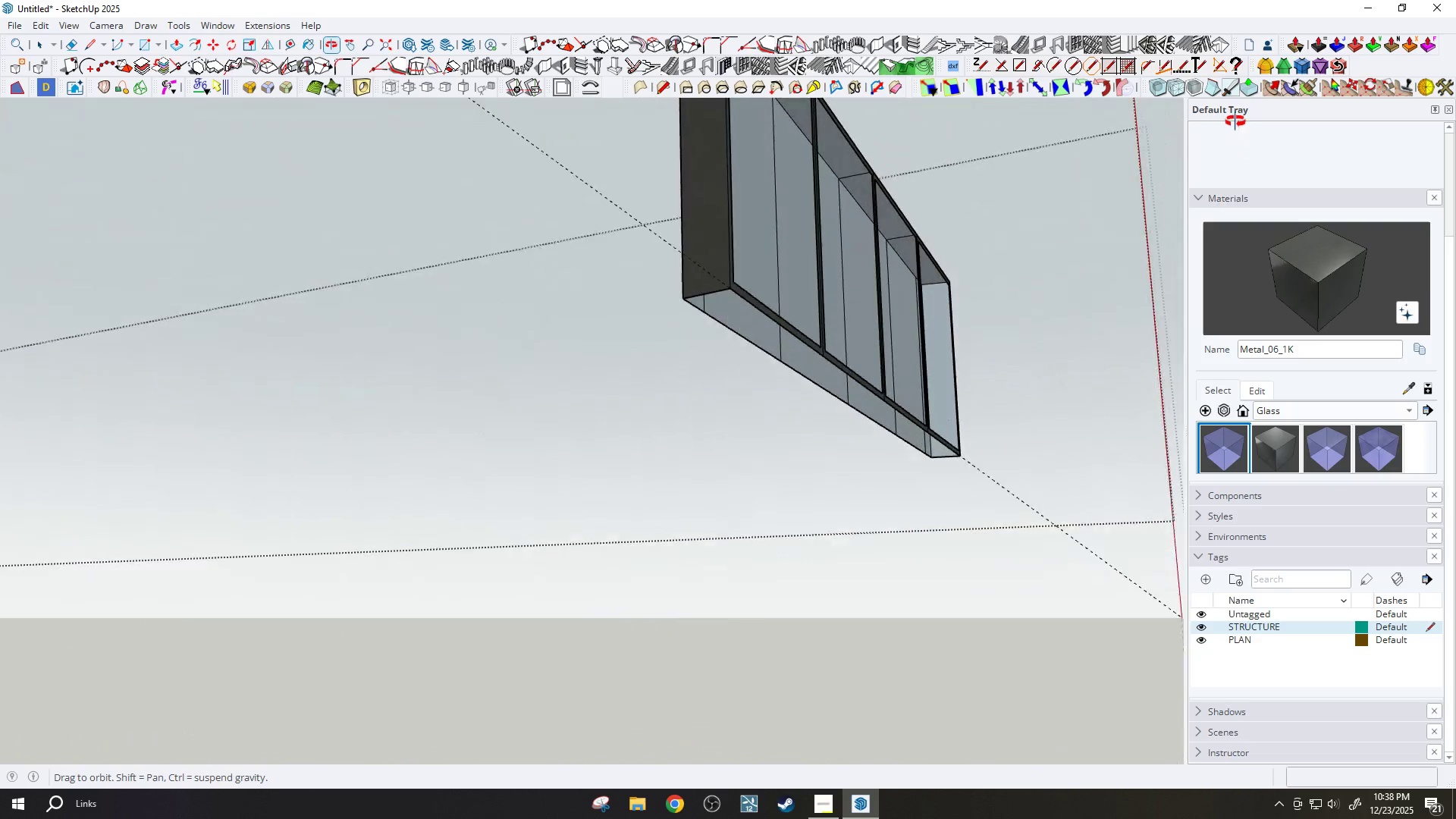 
key(Control+Z)
 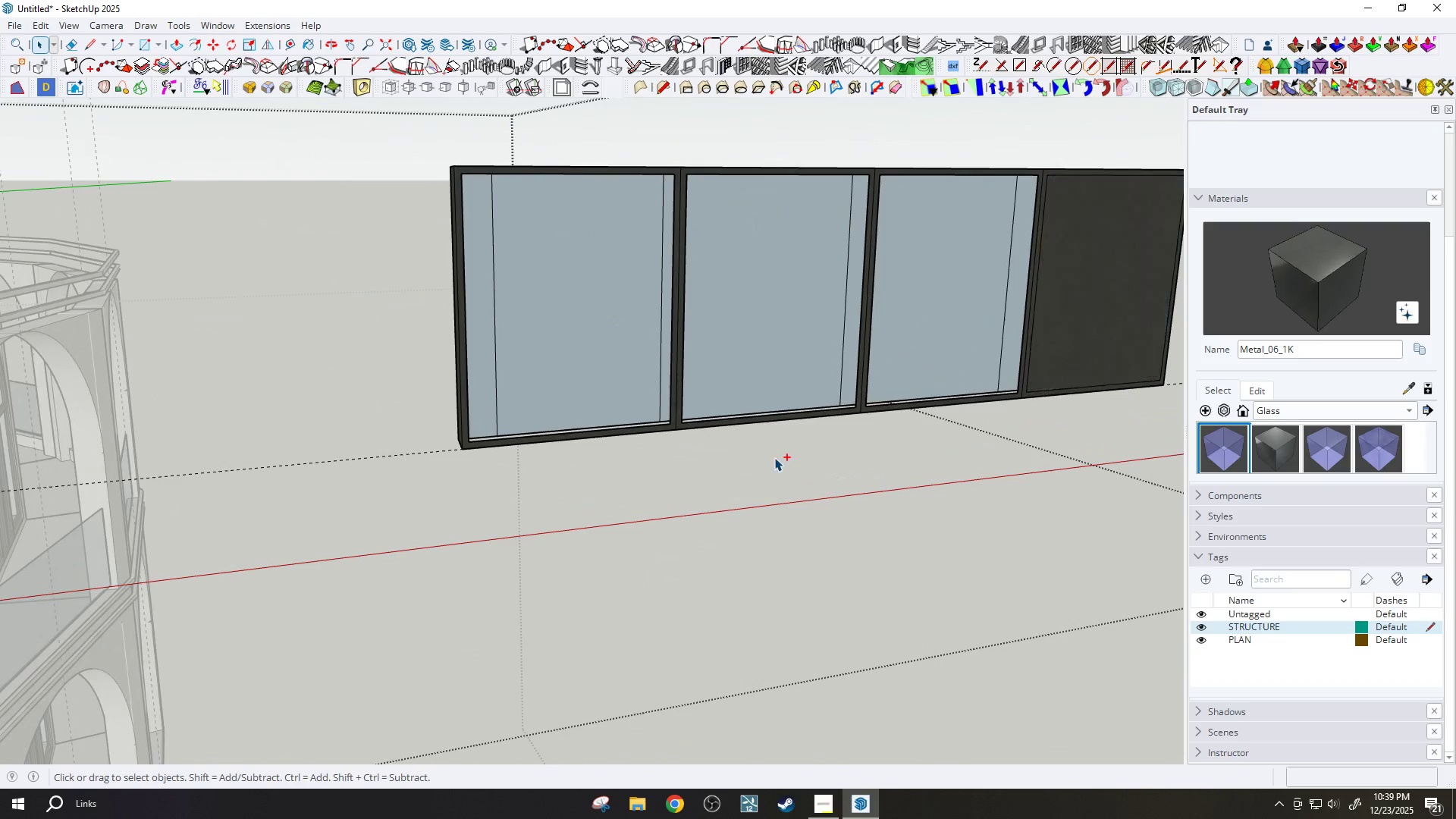 
key(Control+Z)
 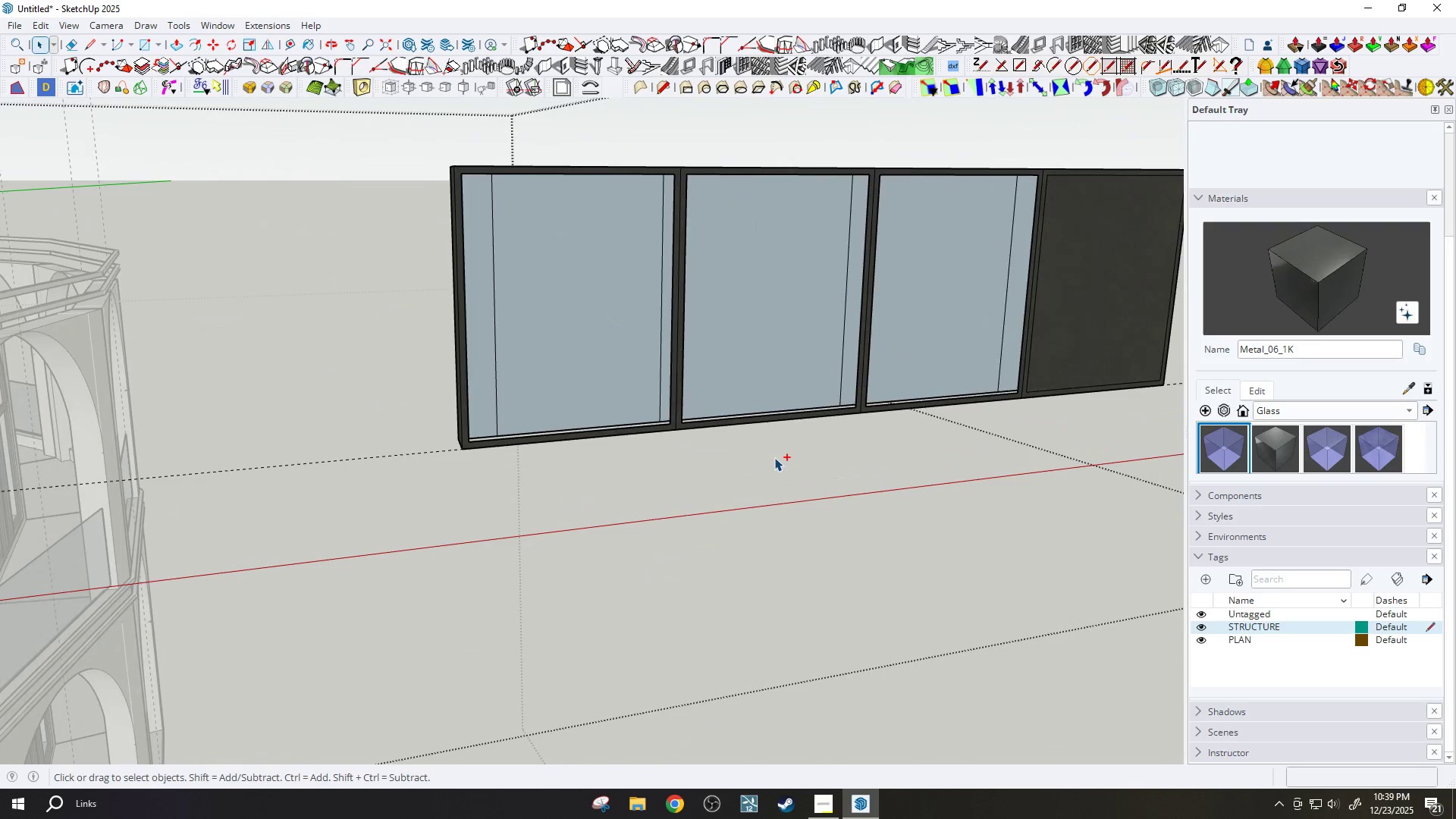 
key(Control+Z)
 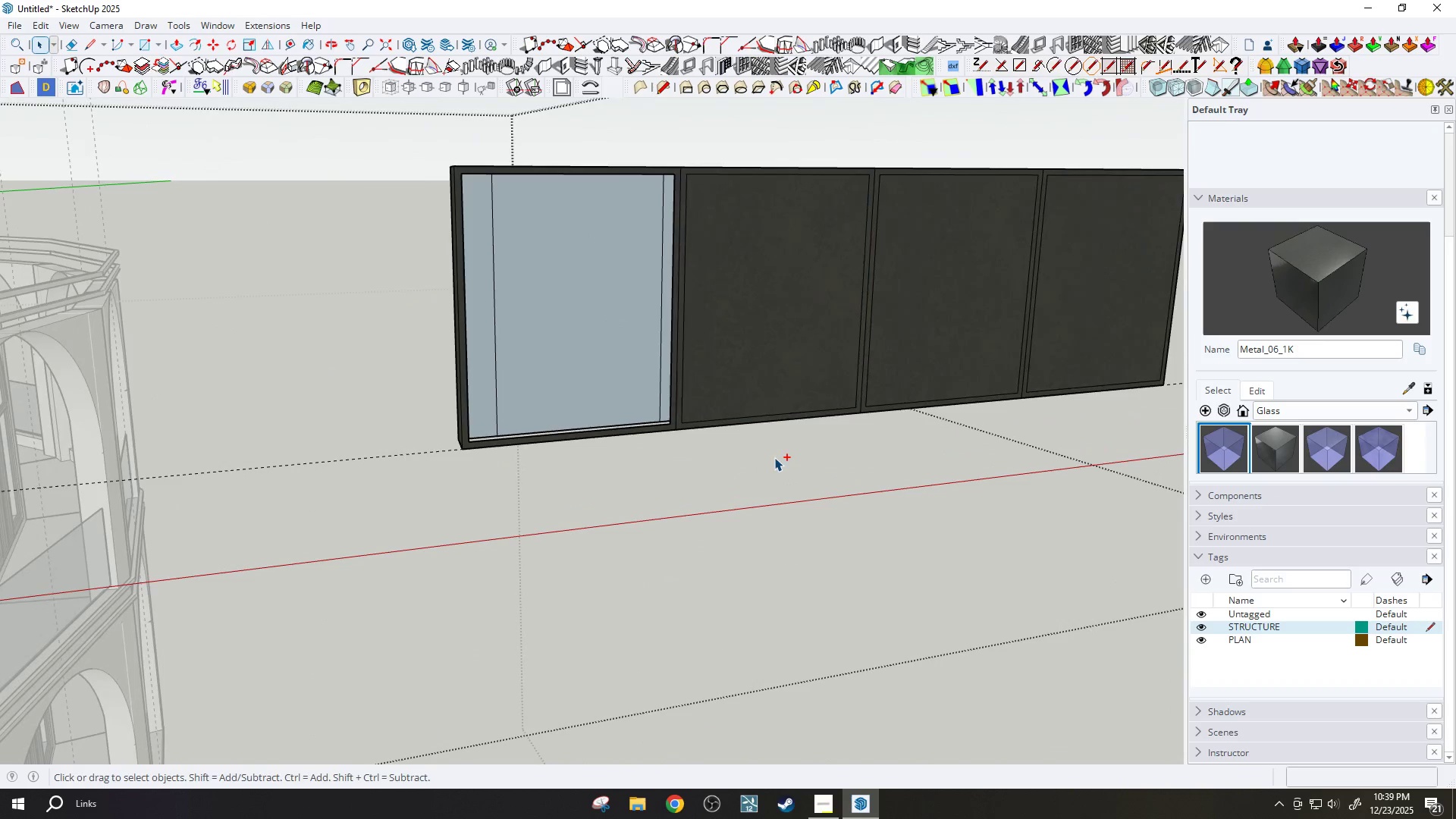 
key(Control+Z)
 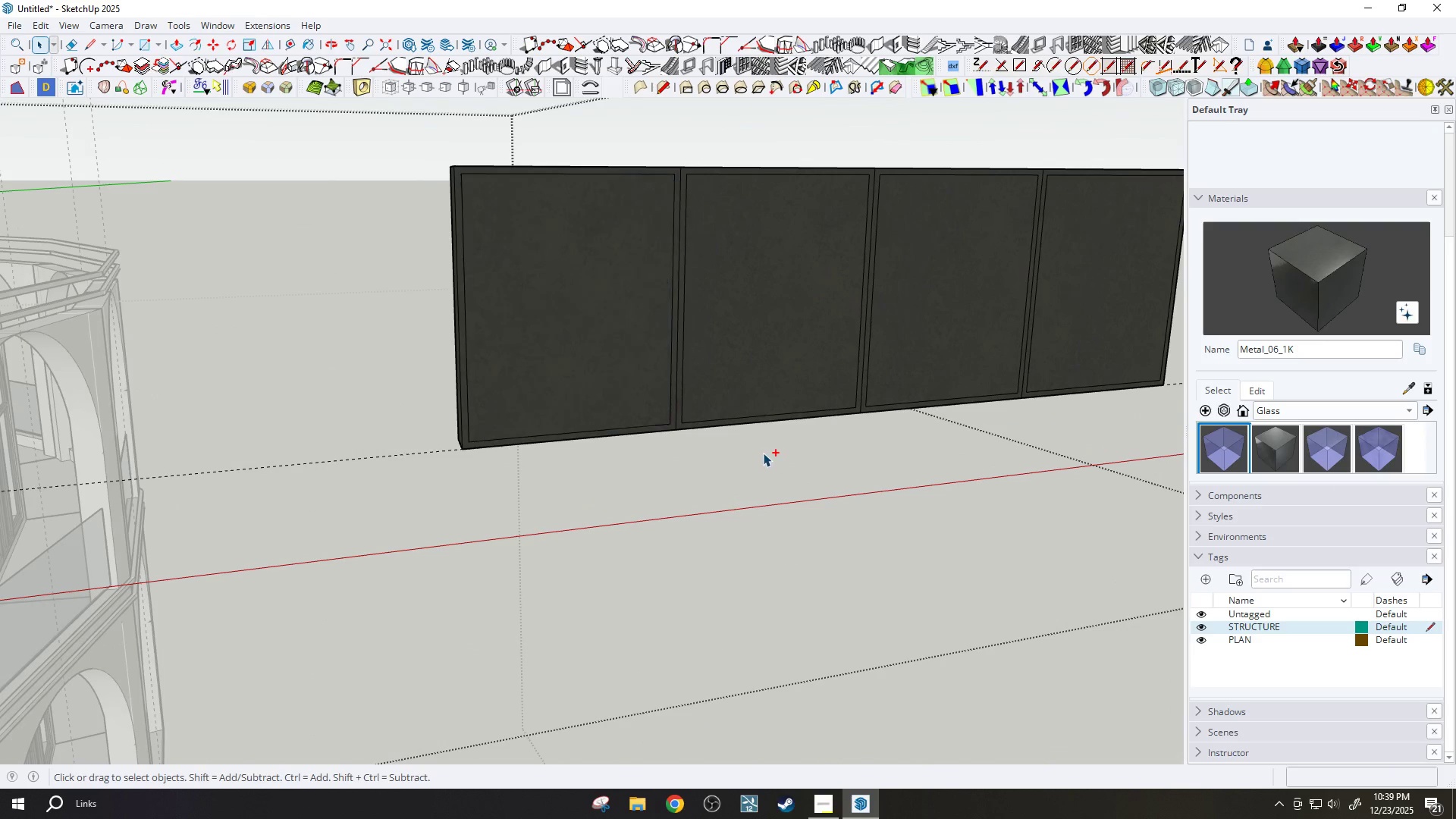 
key(Control+Z)
 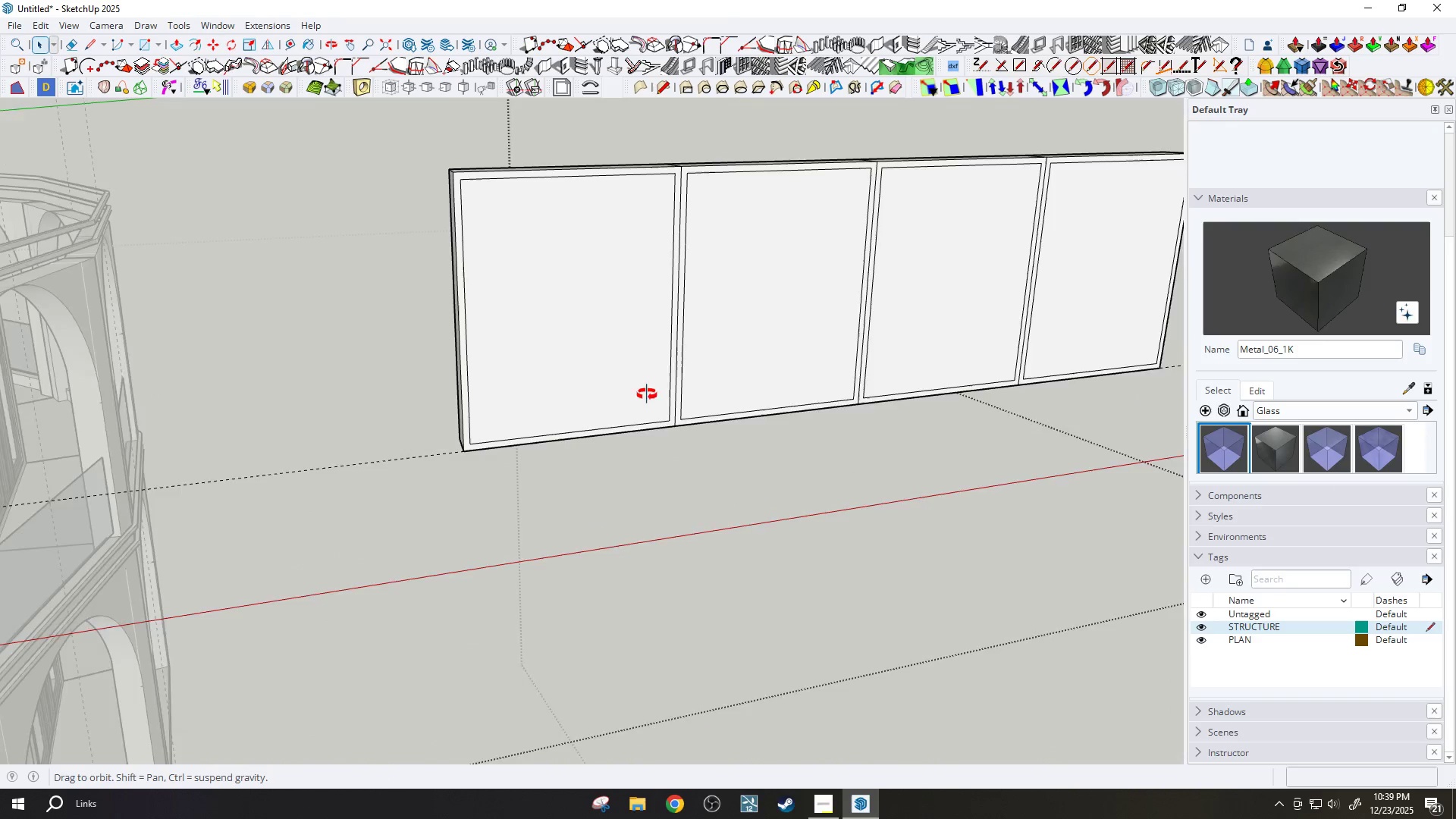 
scroll: coordinate [647, 445], scroll_direction: down, amount: 2.0
 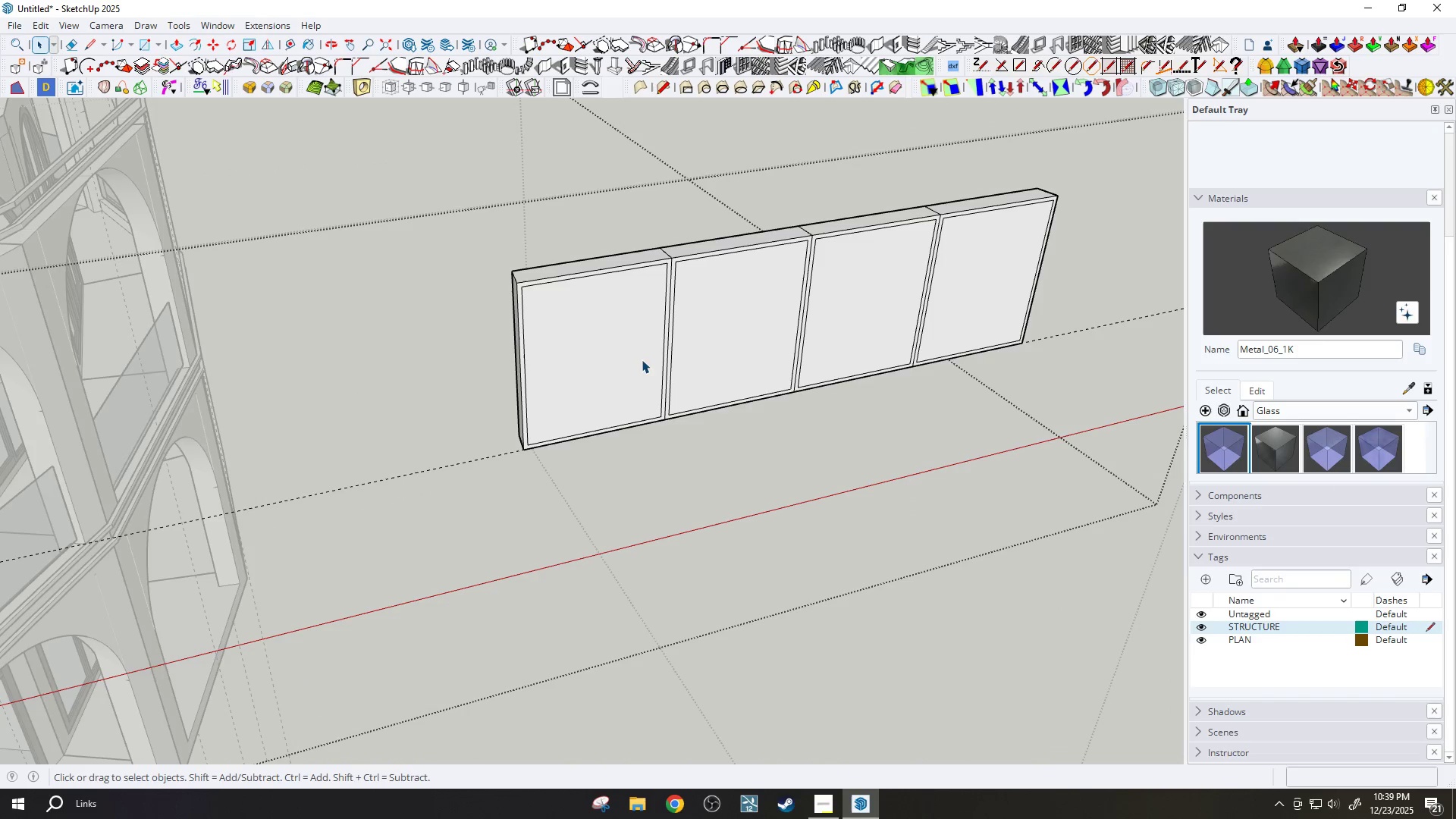 
double_click([641, 359])
 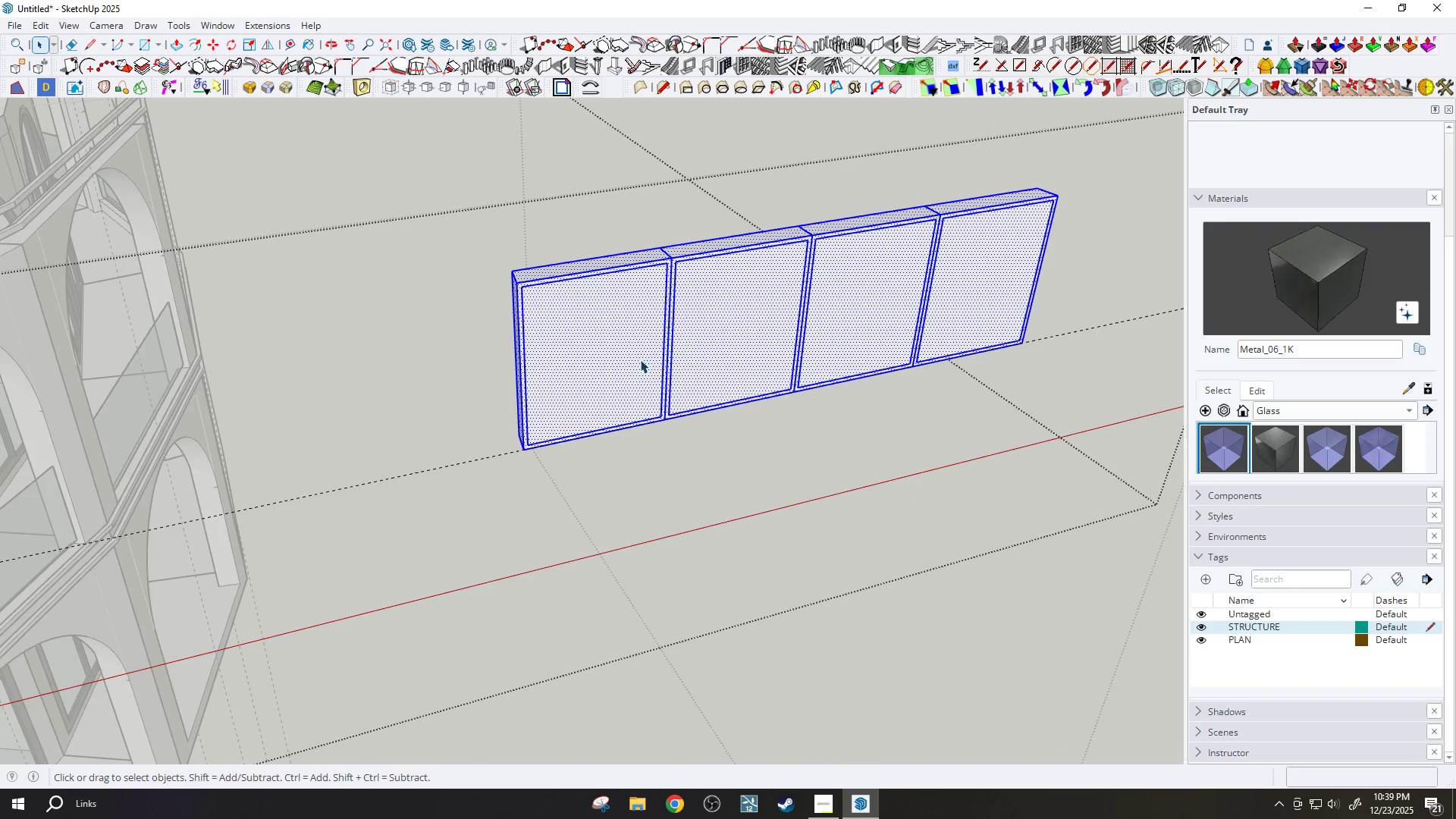 
type(bp)
 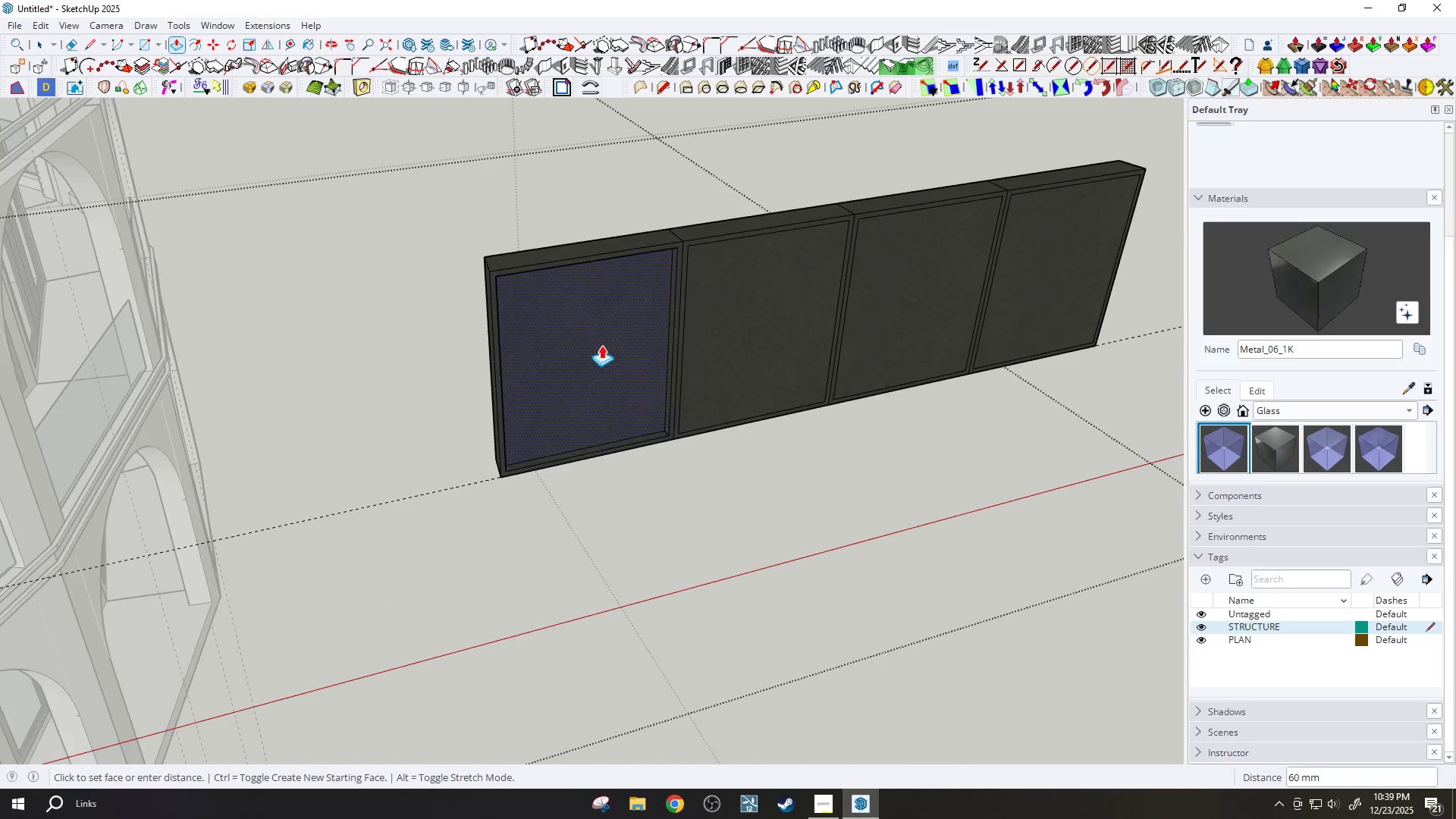 
scroll: coordinate [624, 328], scroll_direction: up, amount: 2.0
 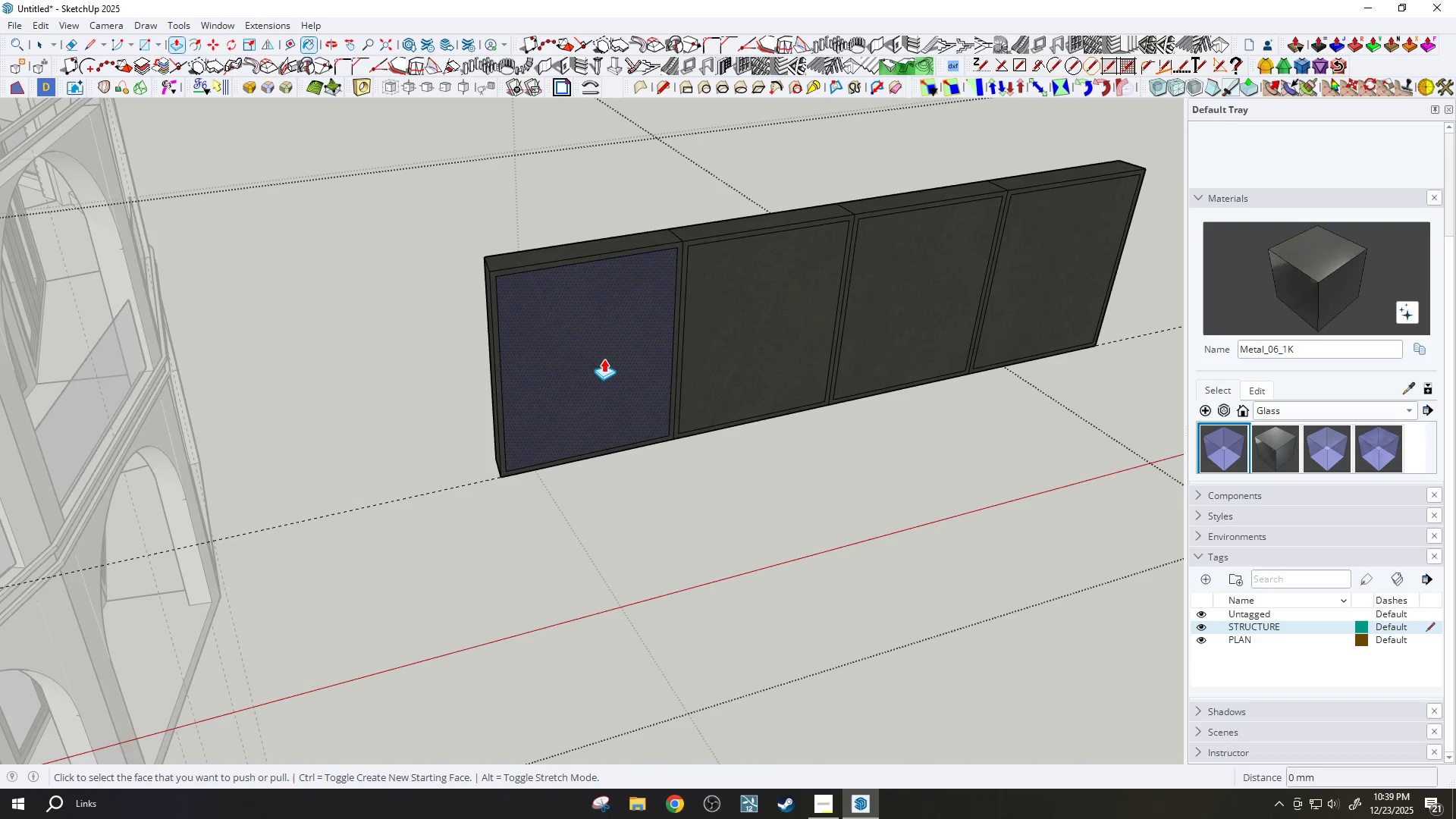 
left_click([604, 357])
 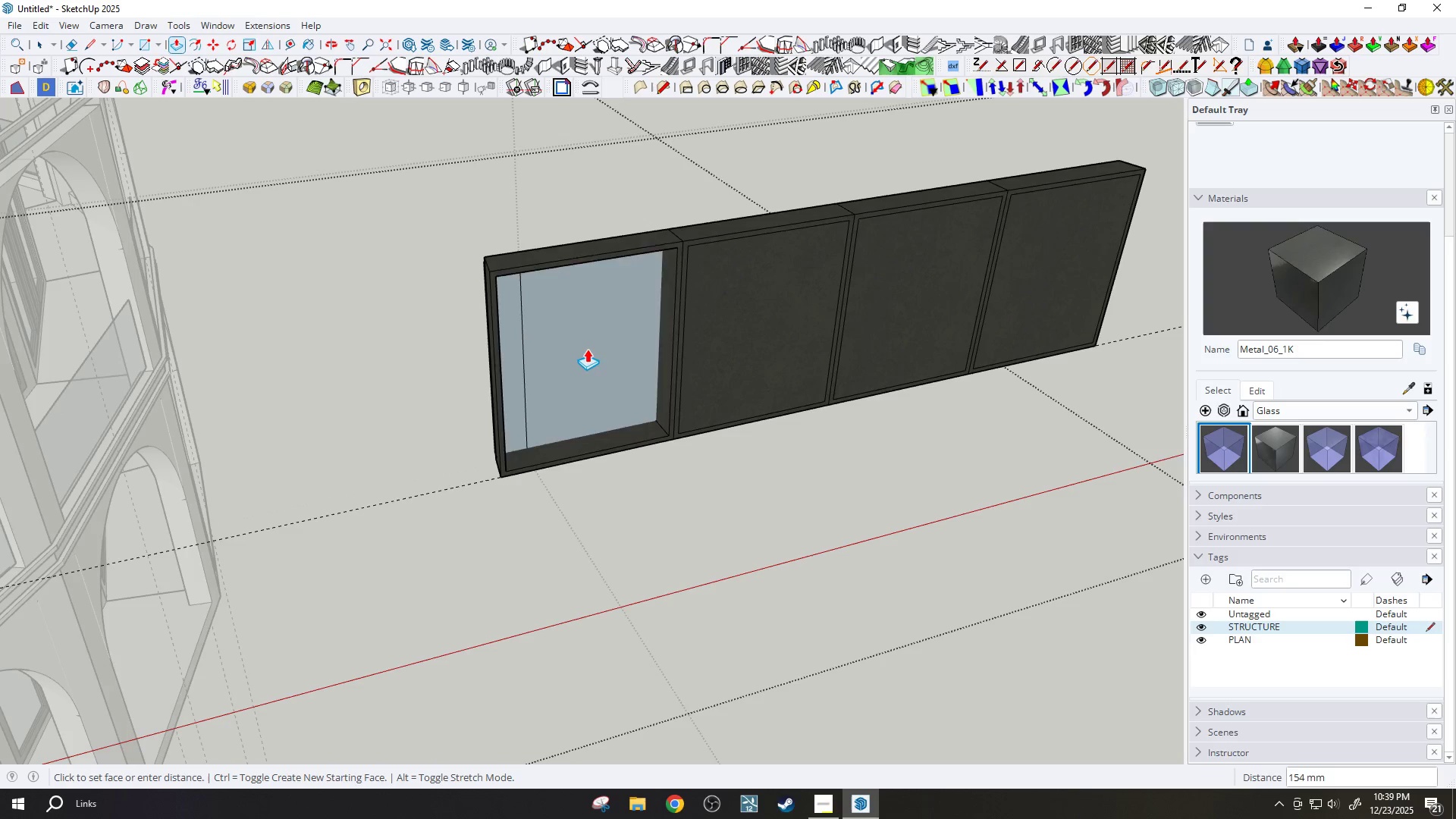 
left_click([588, 353])
 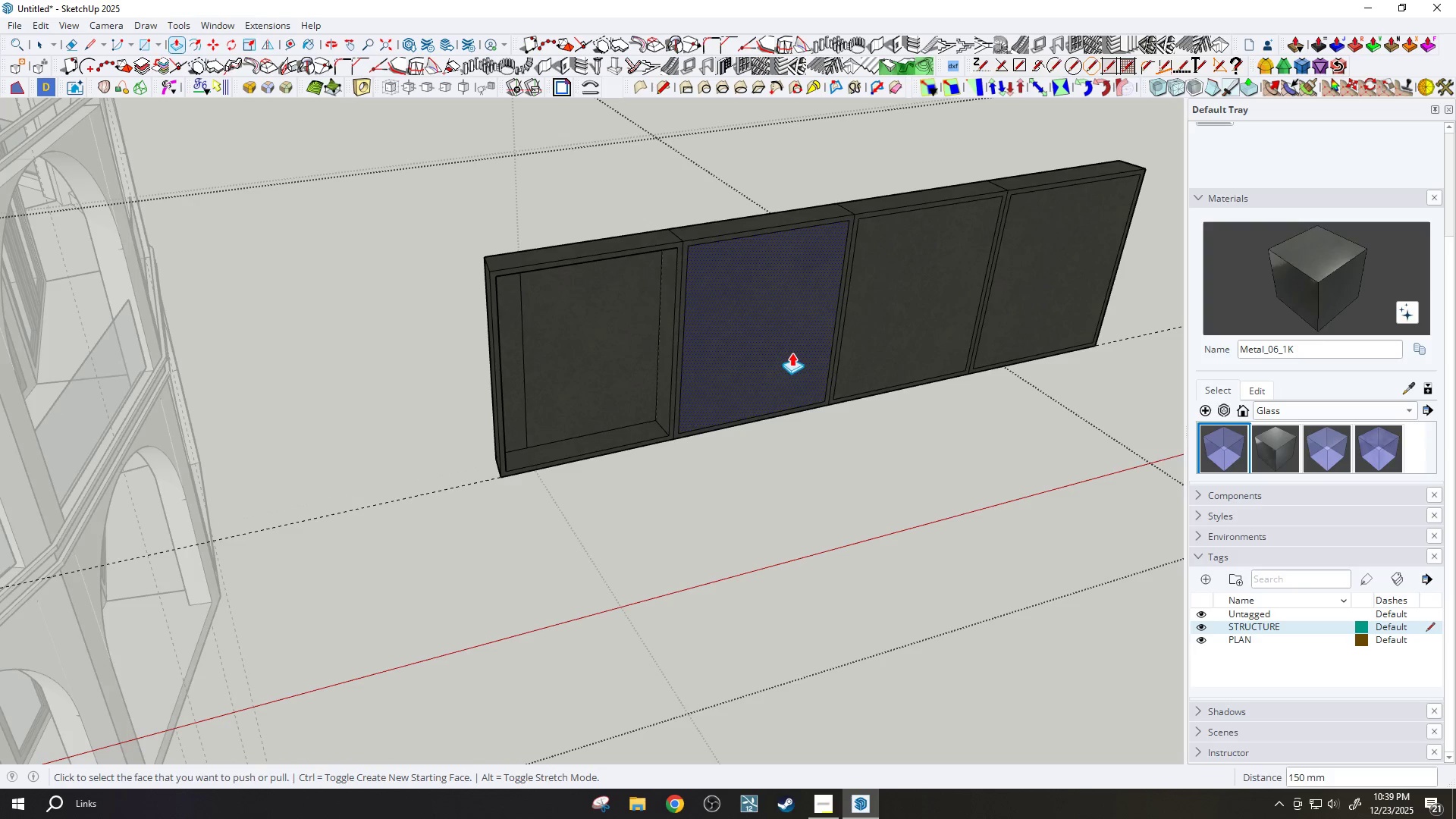 
left_click([794, 350])
 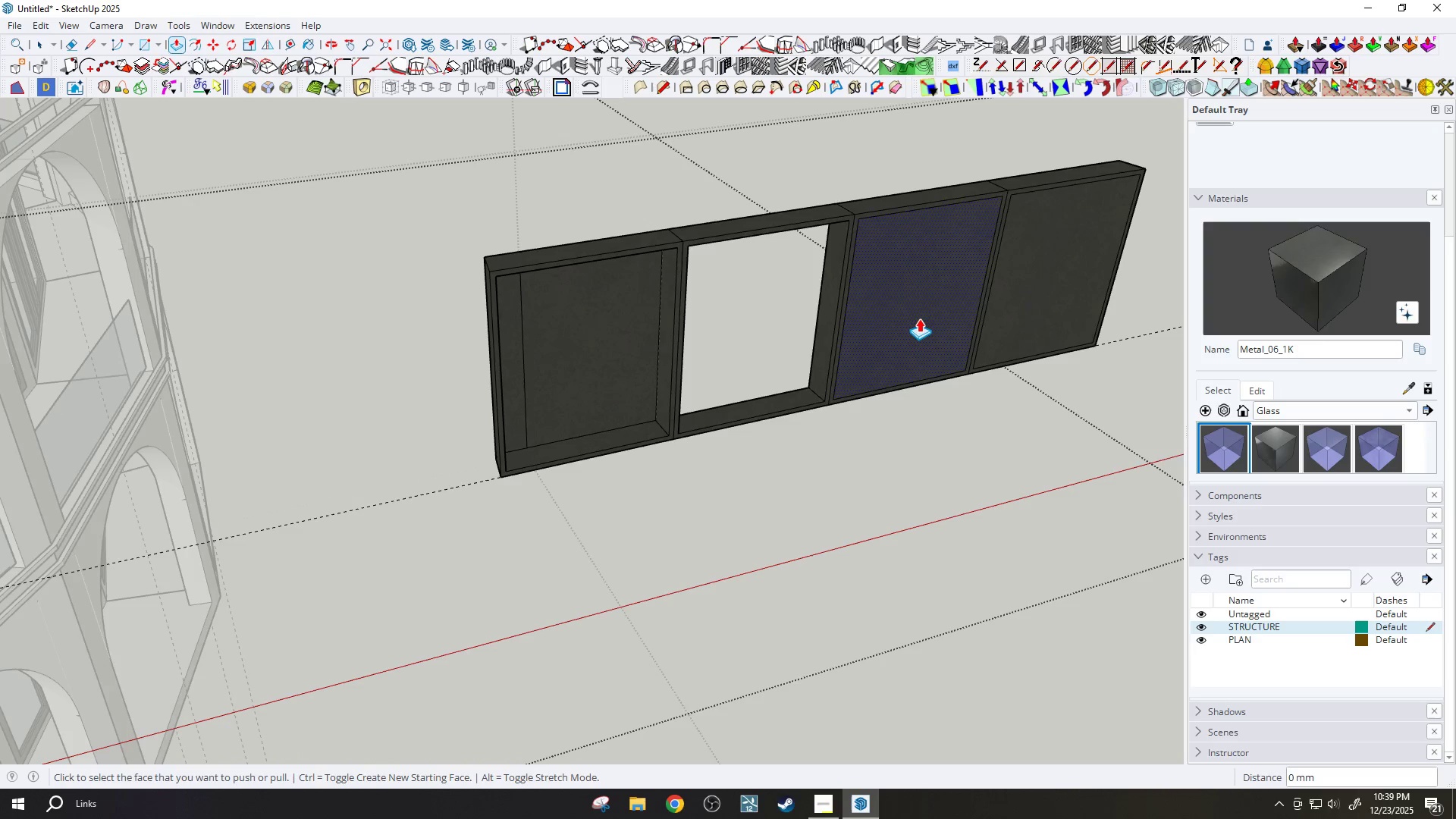 
left_click([922, 315])
 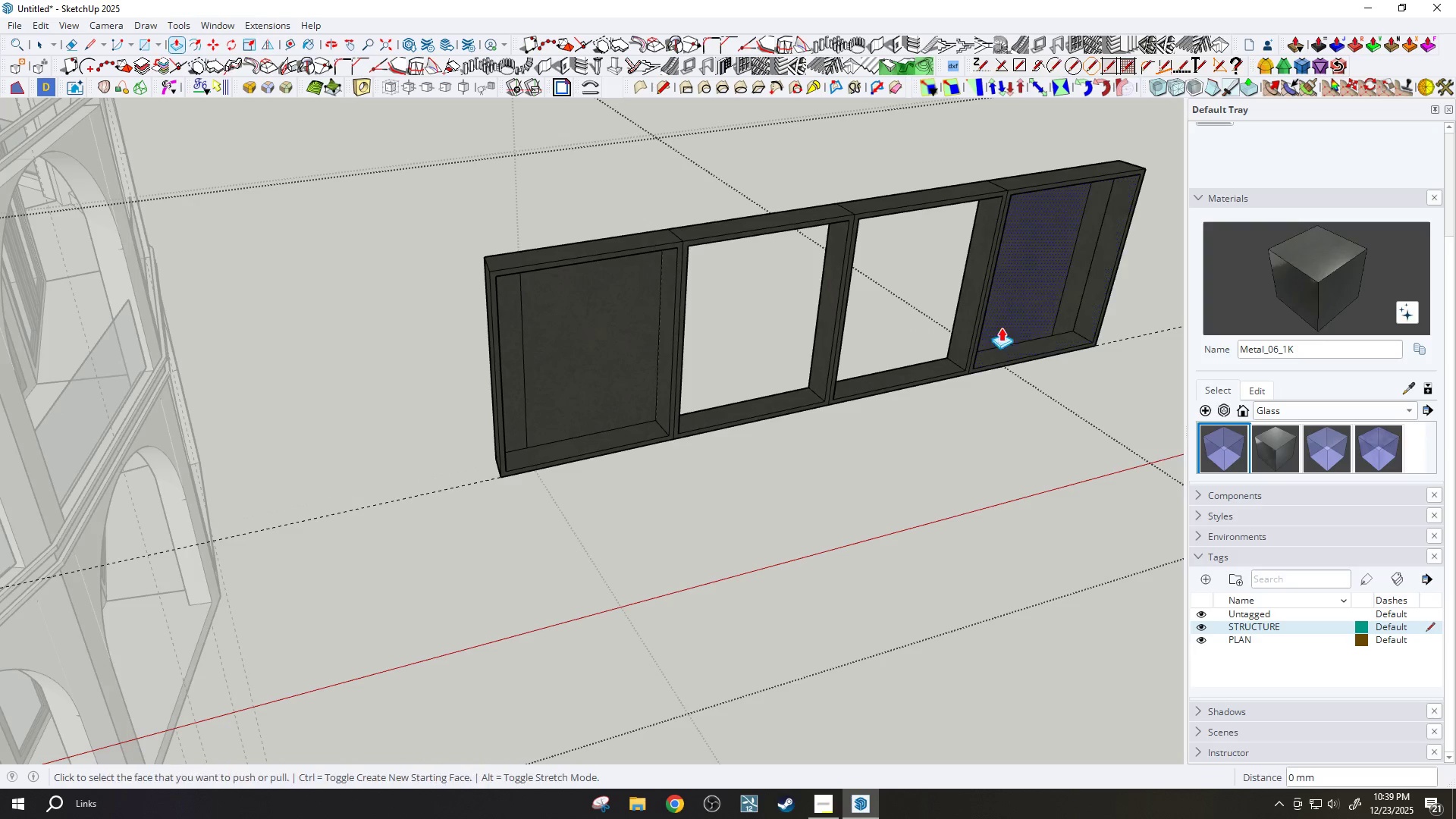 
scroll: coordinate [446, 332], scroll_direction: up, amount: 4.0
 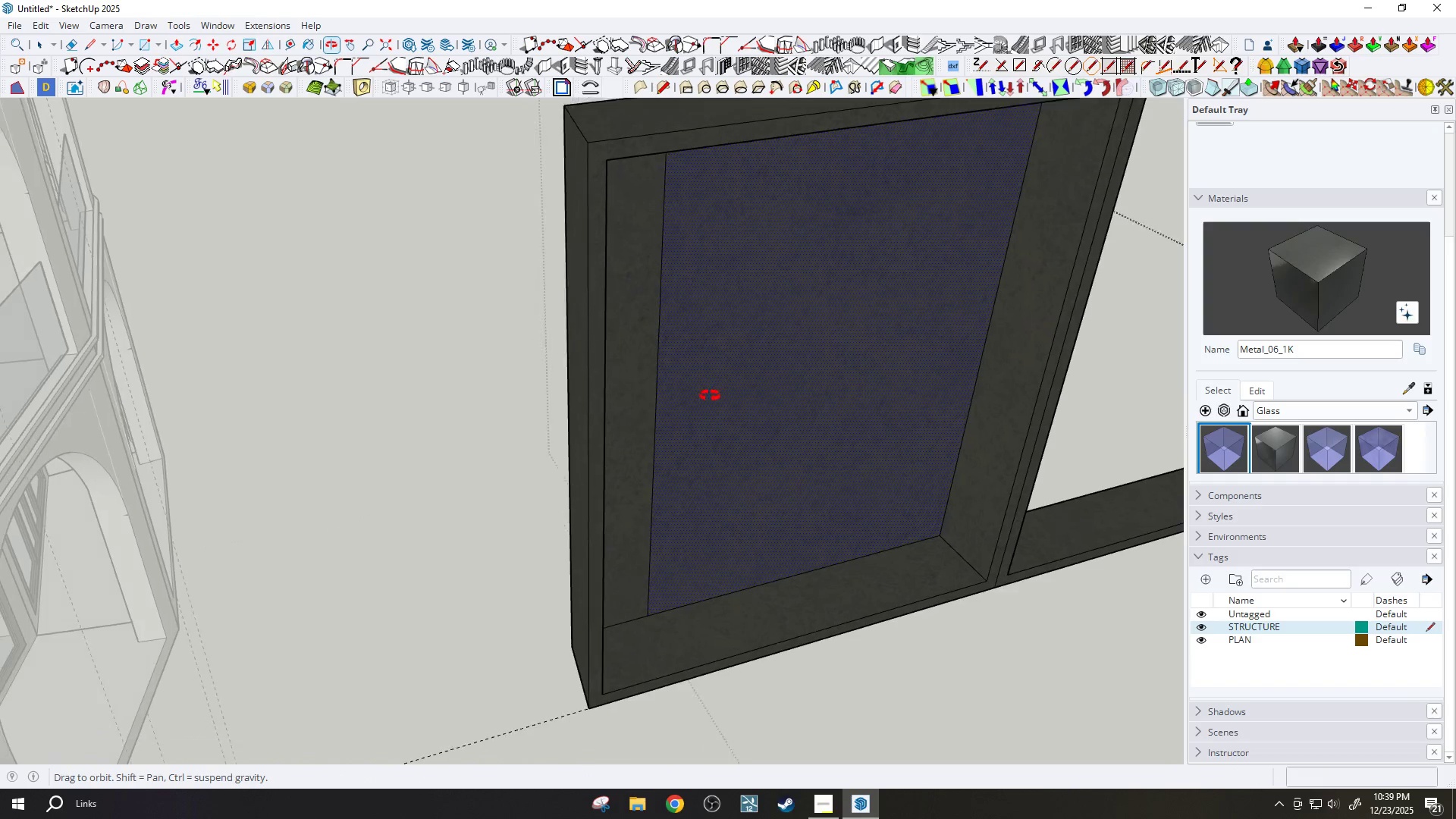 
key(E)
 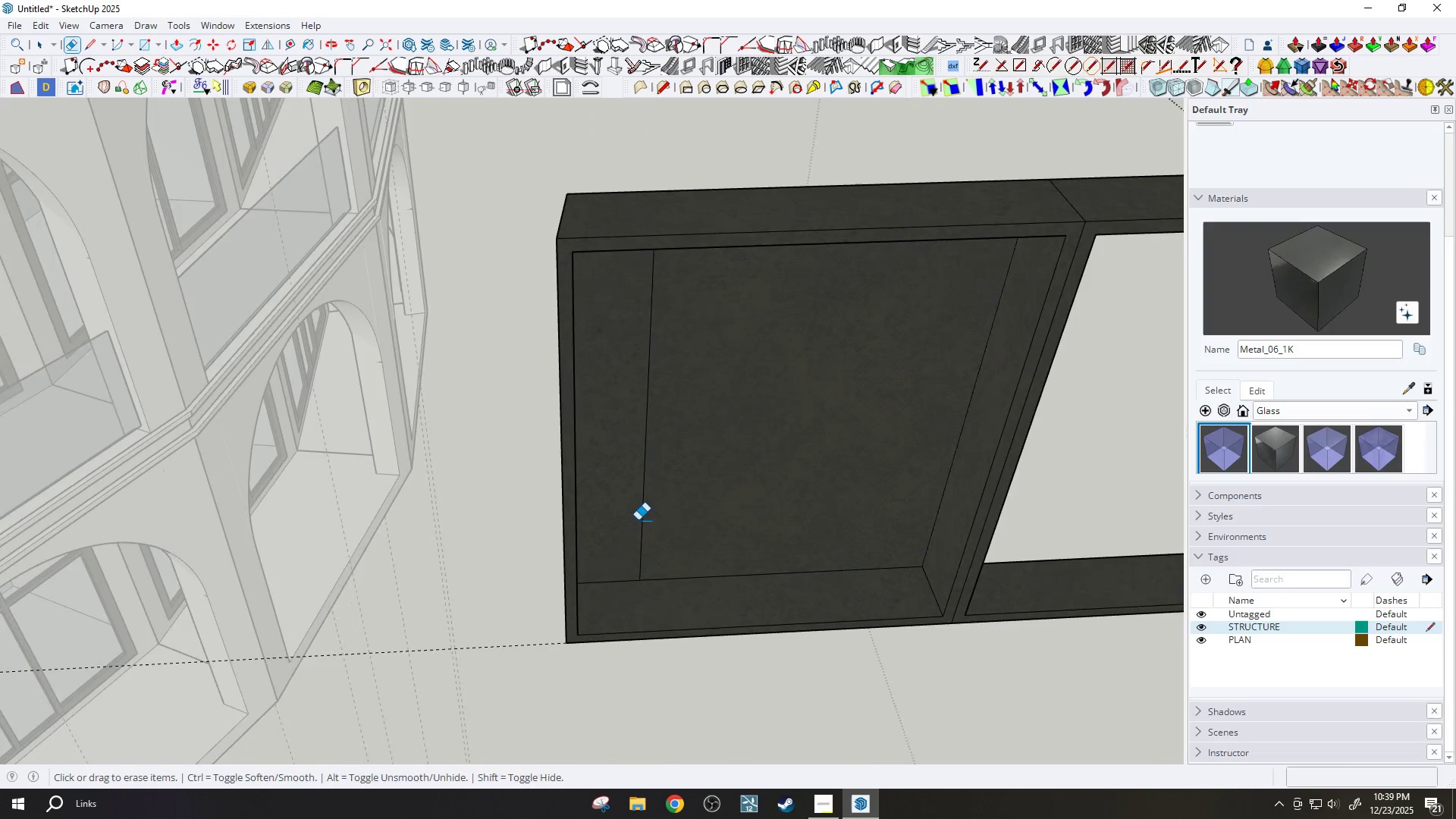 
scroll: coordinate [652, 421], scroll_direction: down, amount: 2.0
 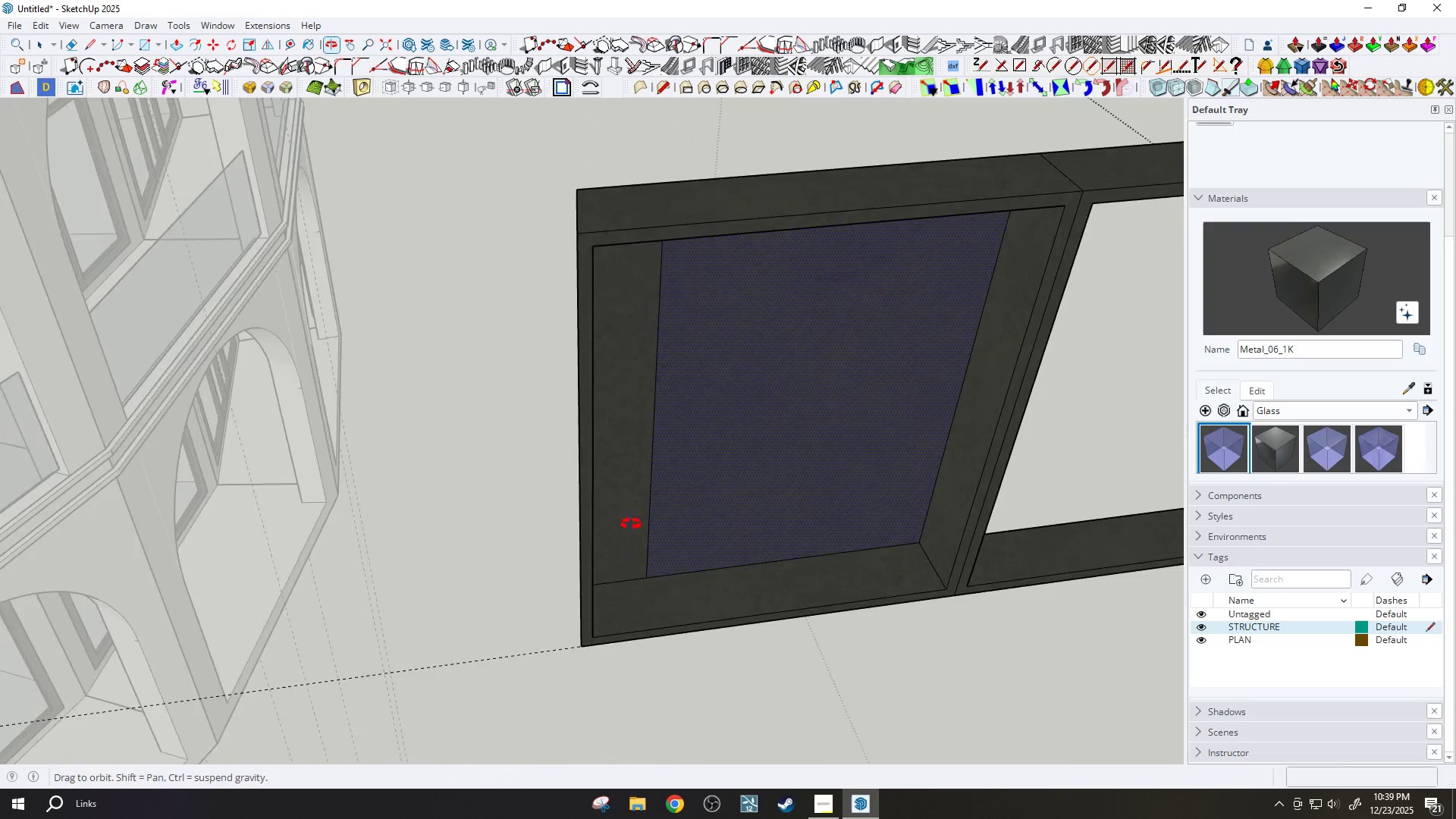 
left_click_drag(start_coordinate=[639, 519], to_coordinate=[644, 518])
 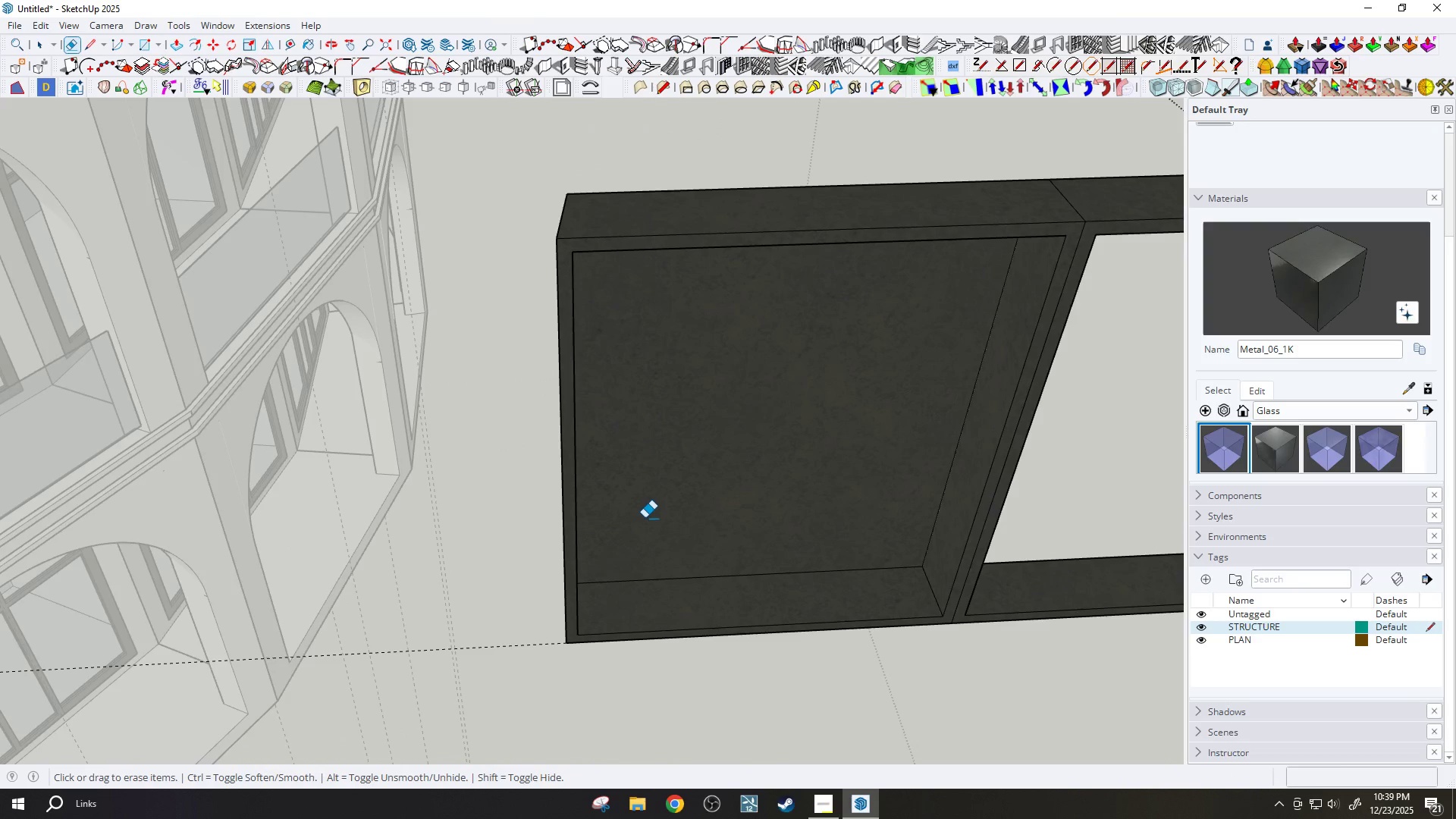 
key(Space)
 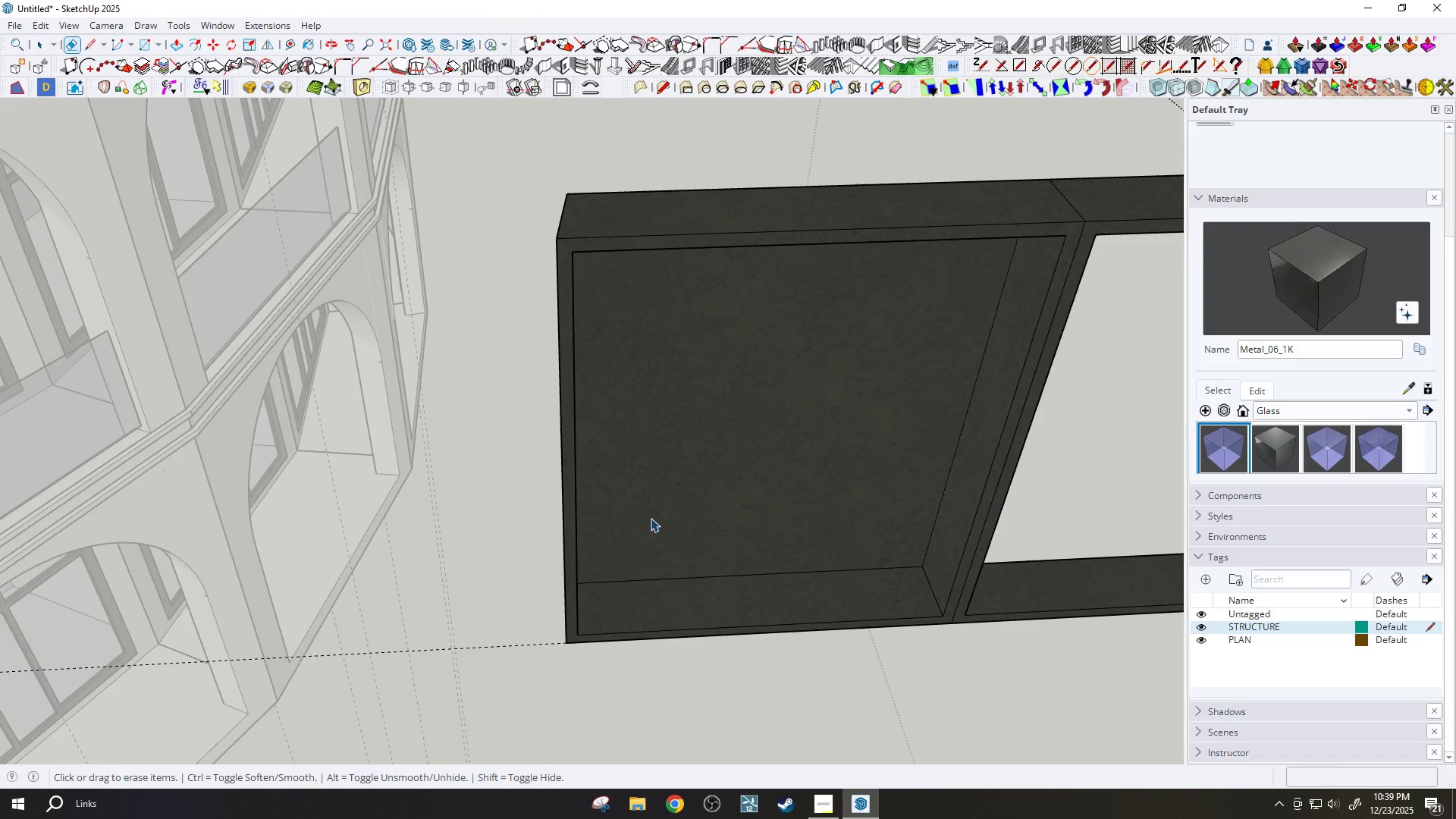 
left_click([651, 517])
 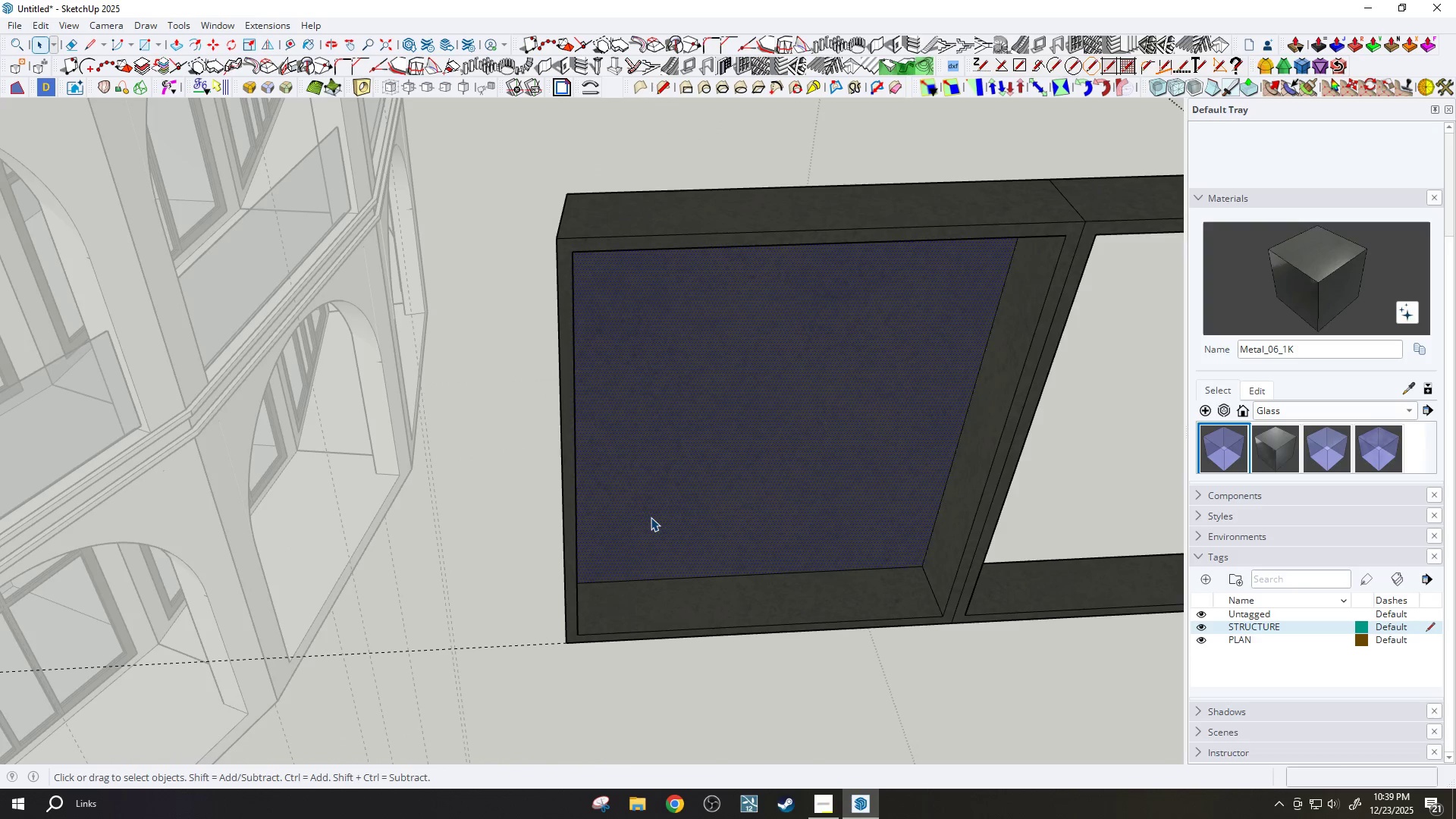 
key(Delete)
 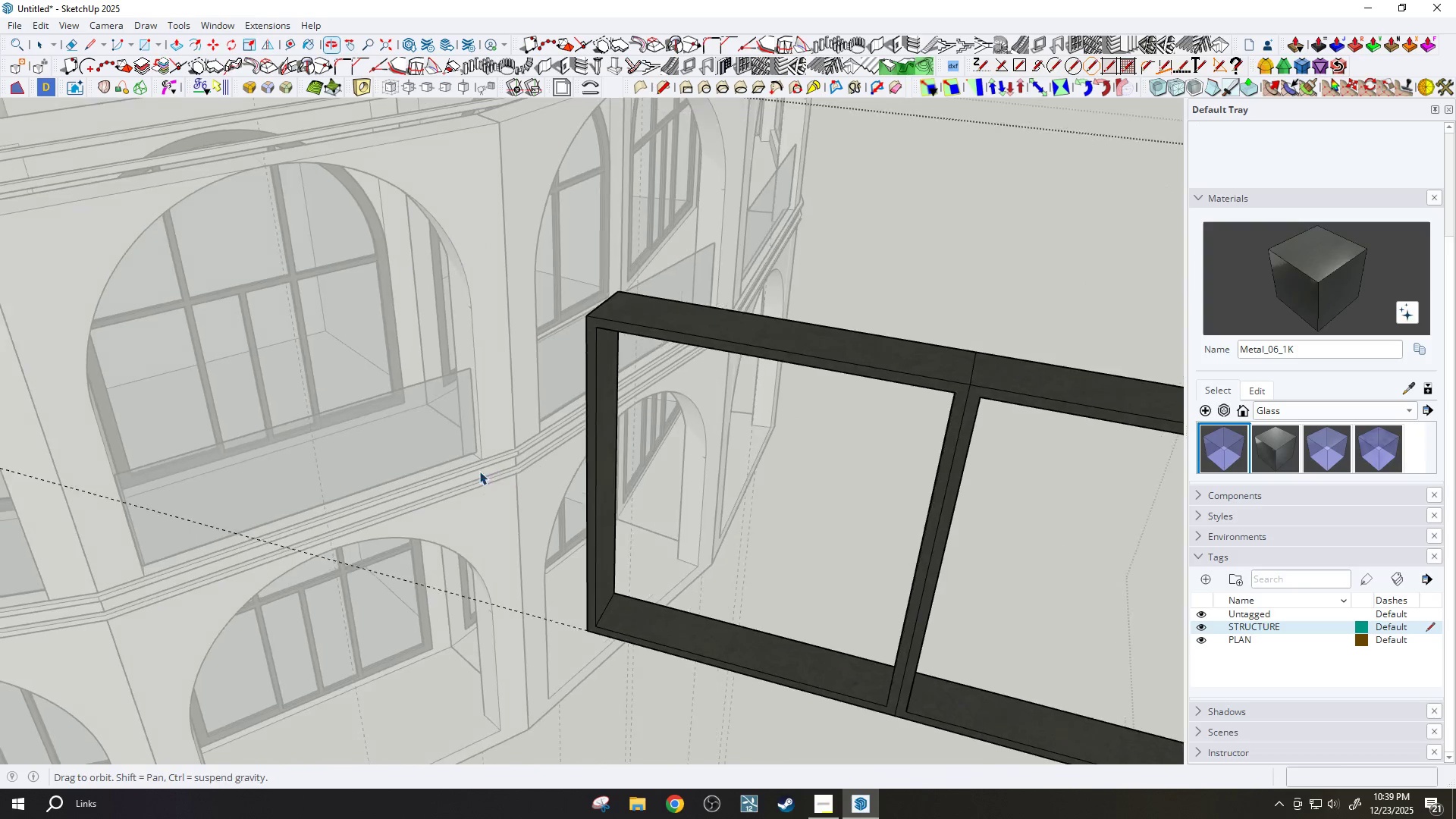 
scroll: coordinate [651, 517], scroll_direction: down, amount: 3.0
 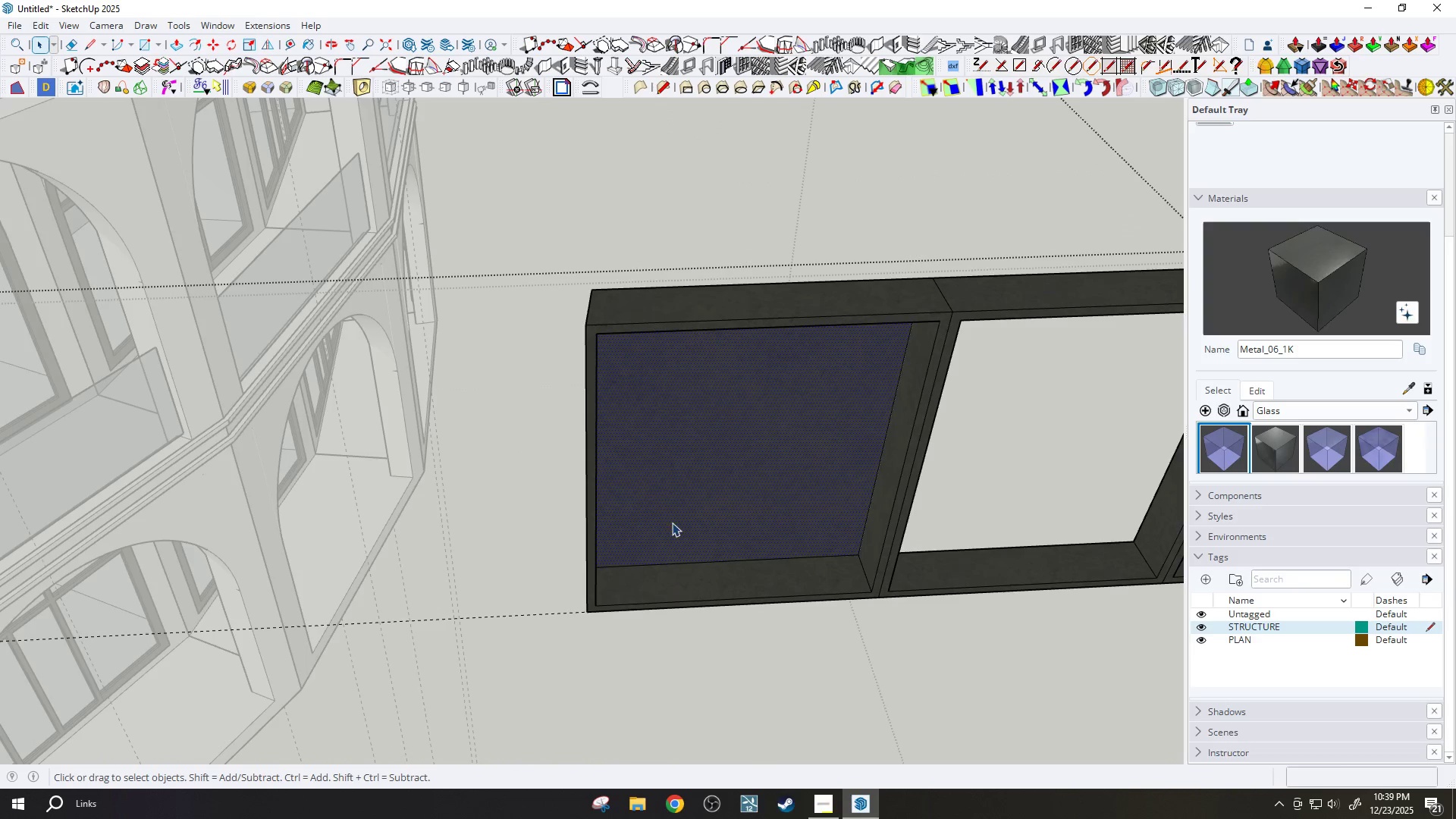 
left_click([817, 542])
 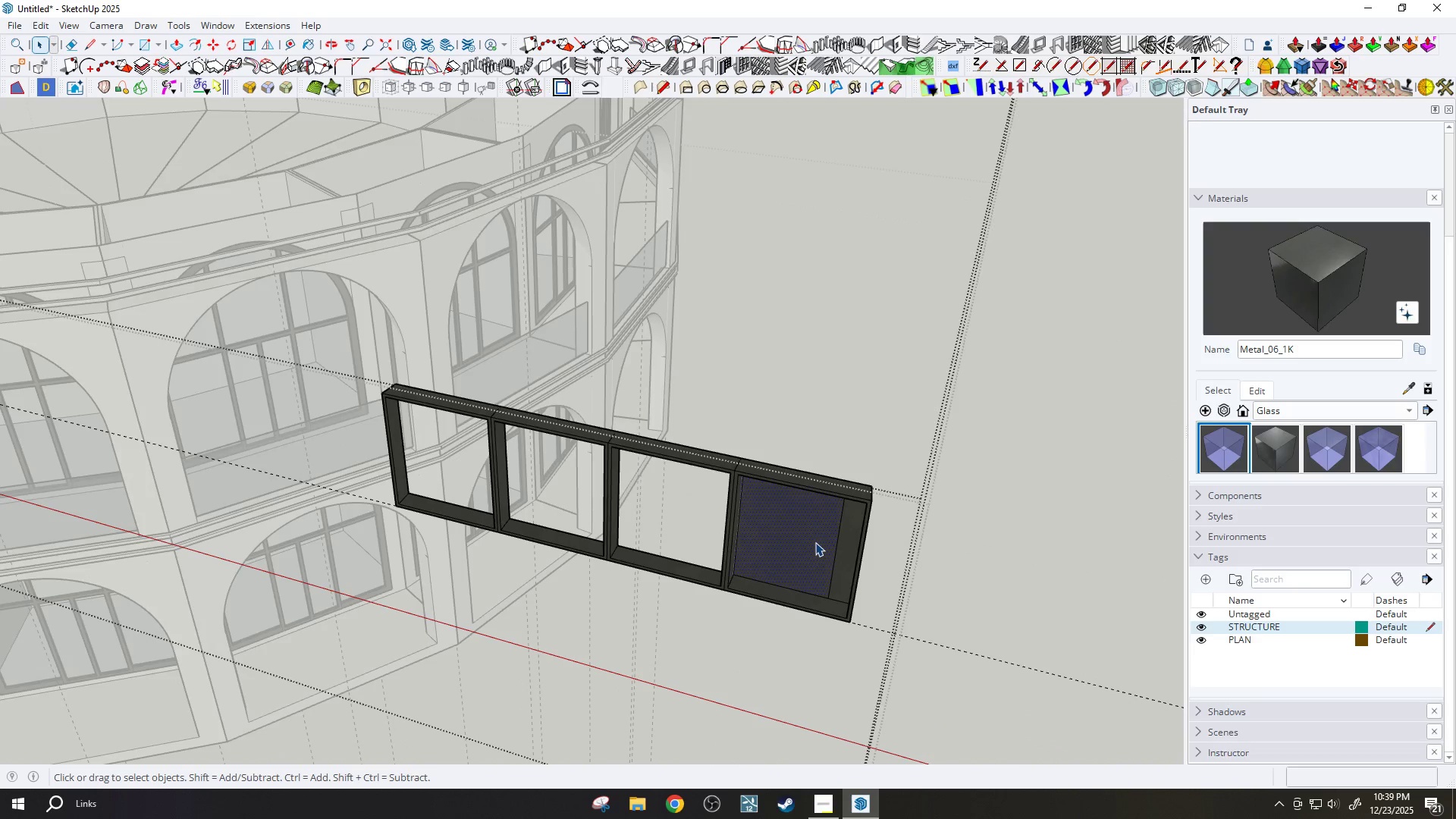 
scroll: coordinate [744, 551], scroll_direction: down, amount: 4.0
 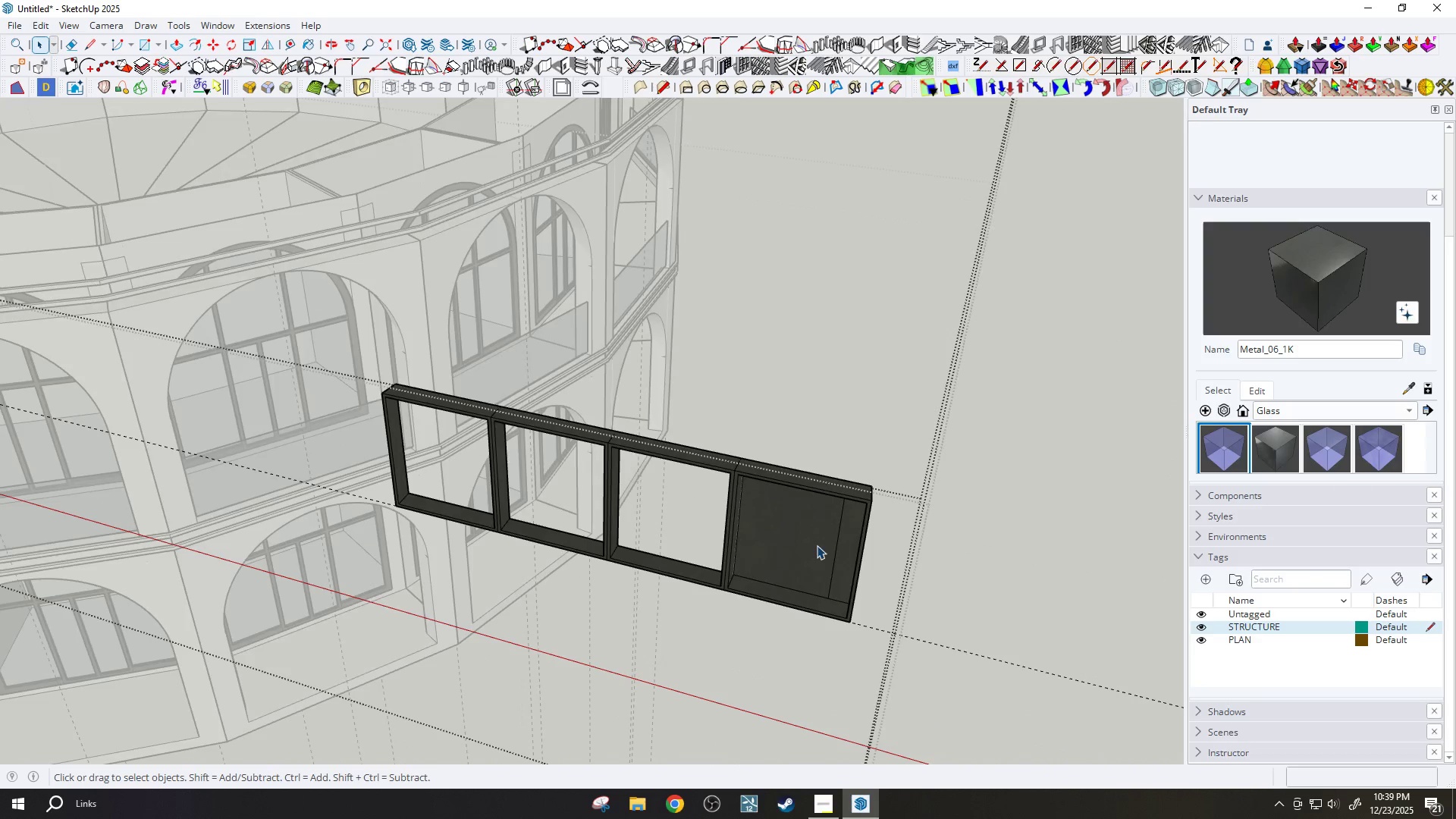 
scroll: coordinate [815, 542], scroll_direction: up, amount: 4.0
 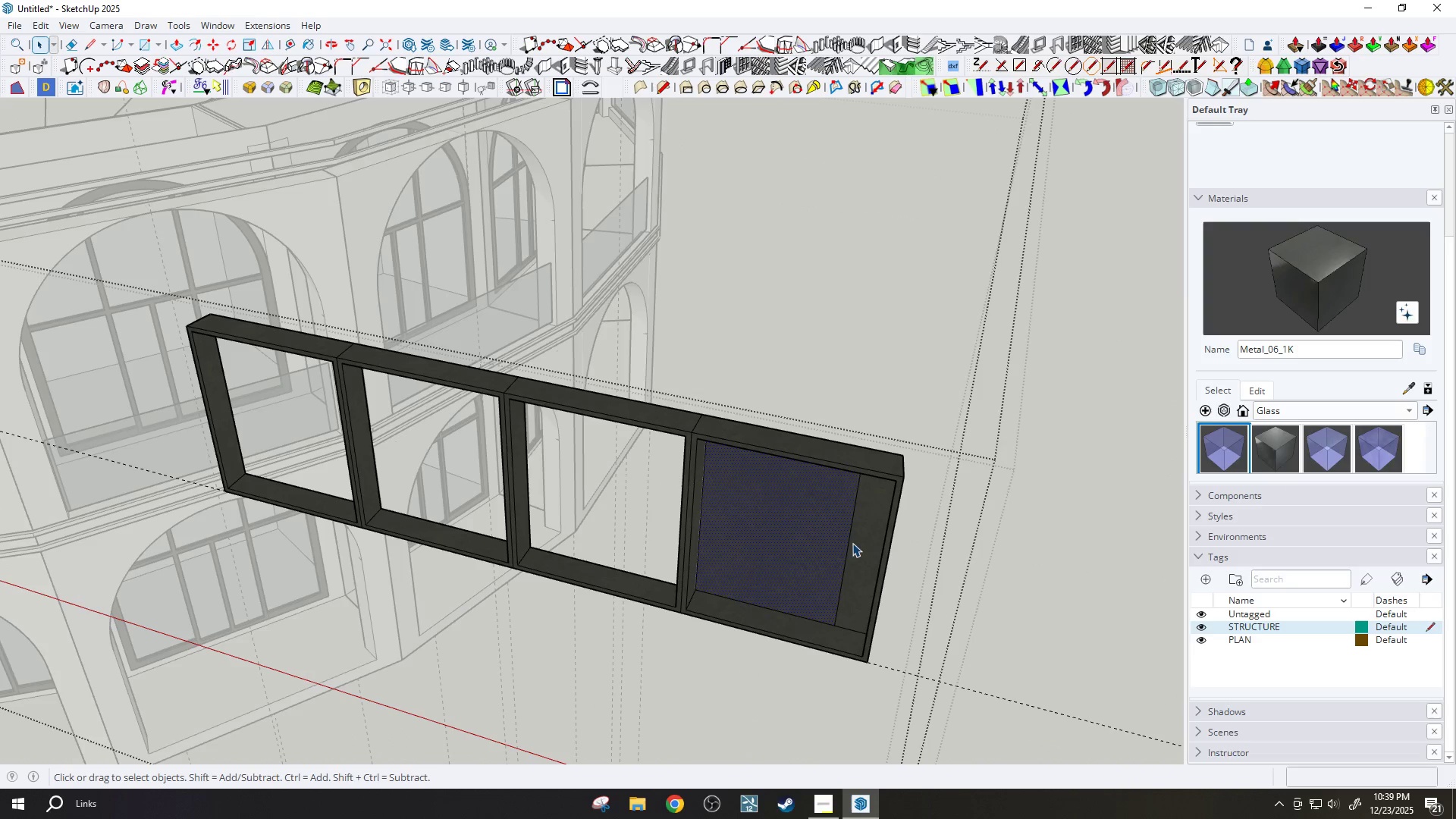 
key(Delete)
 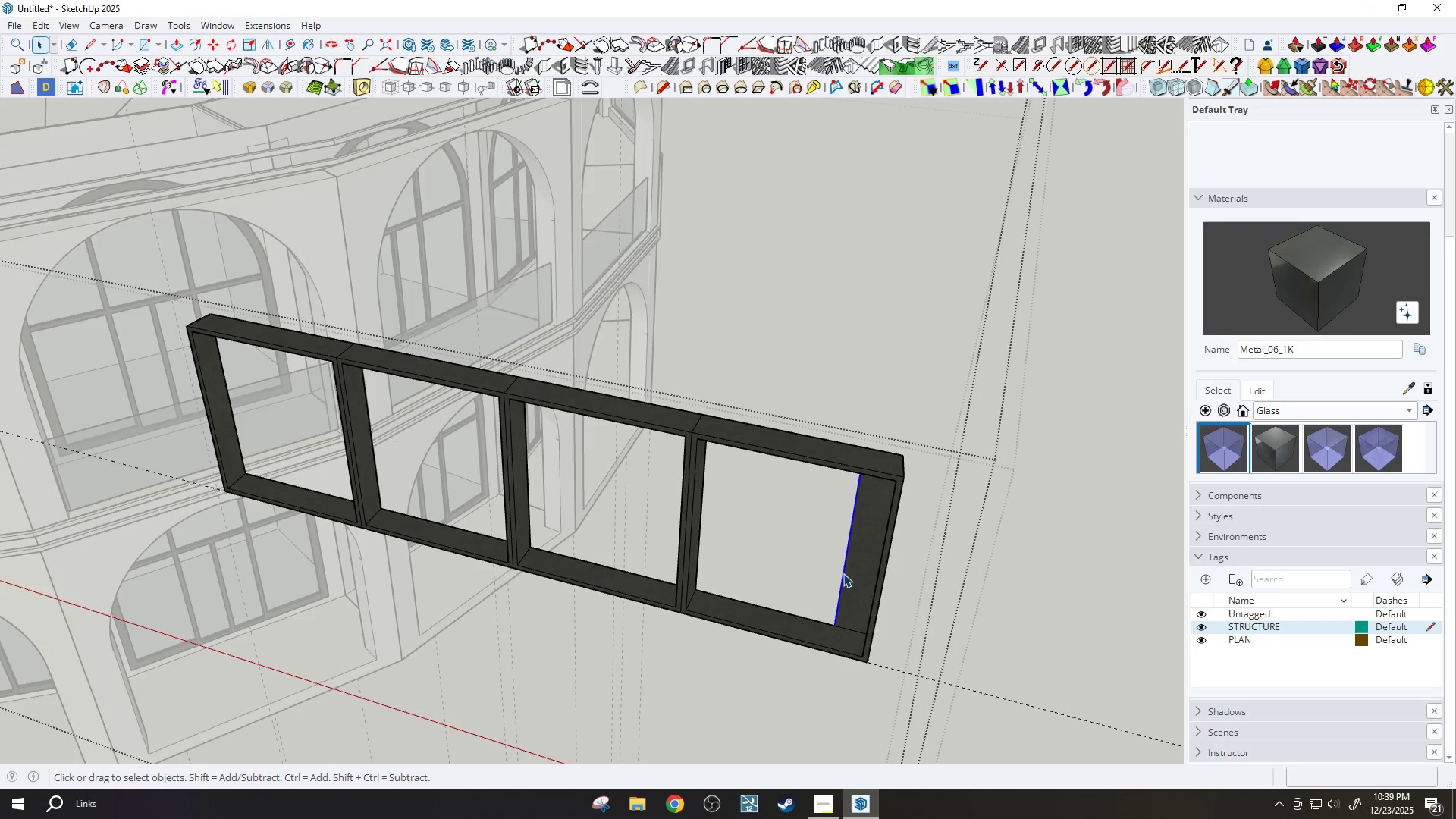 
key(Delete)
 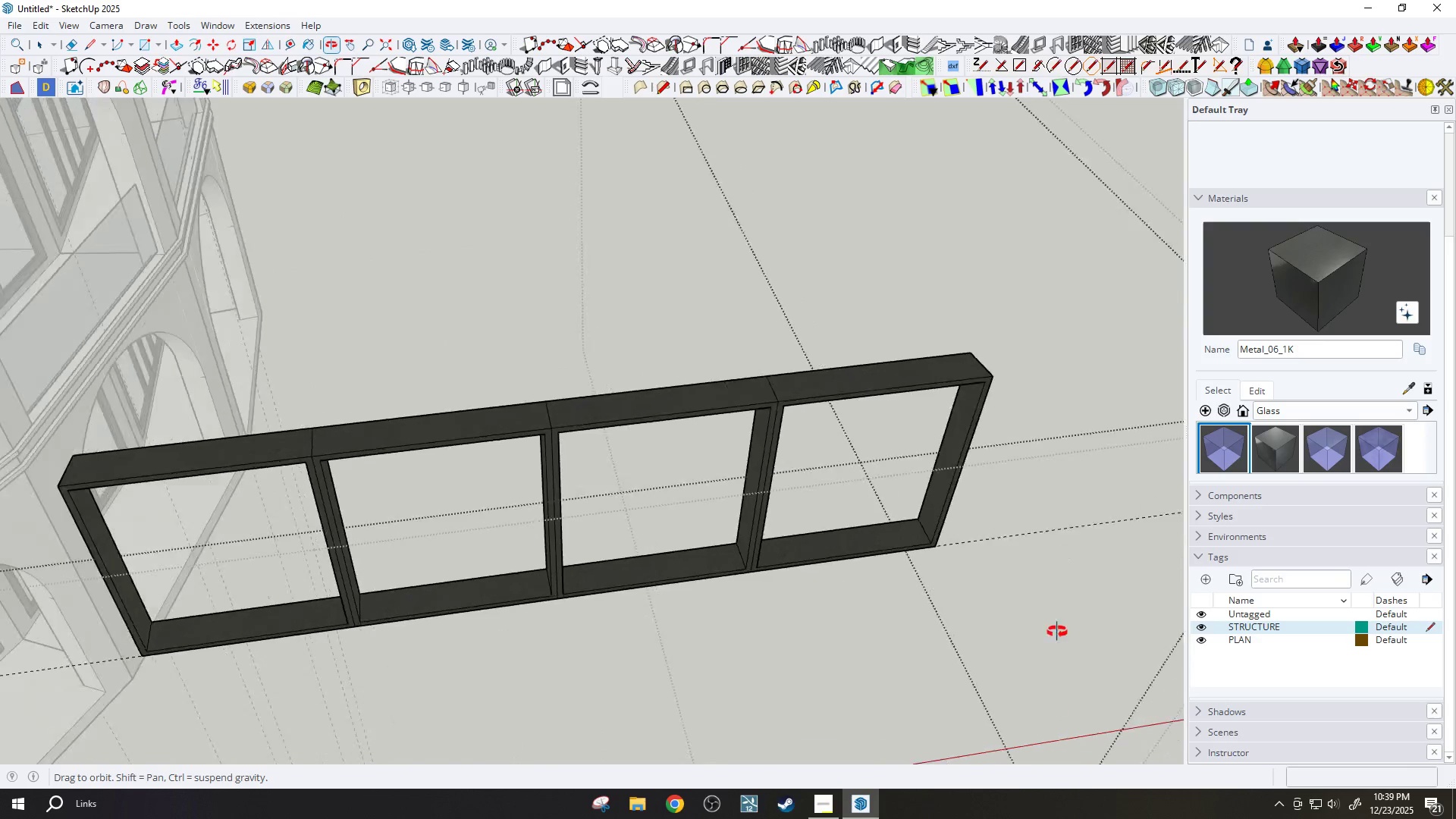 
scroll: coordinate [491, 545], scroll_direction: none, amount: 0.0
 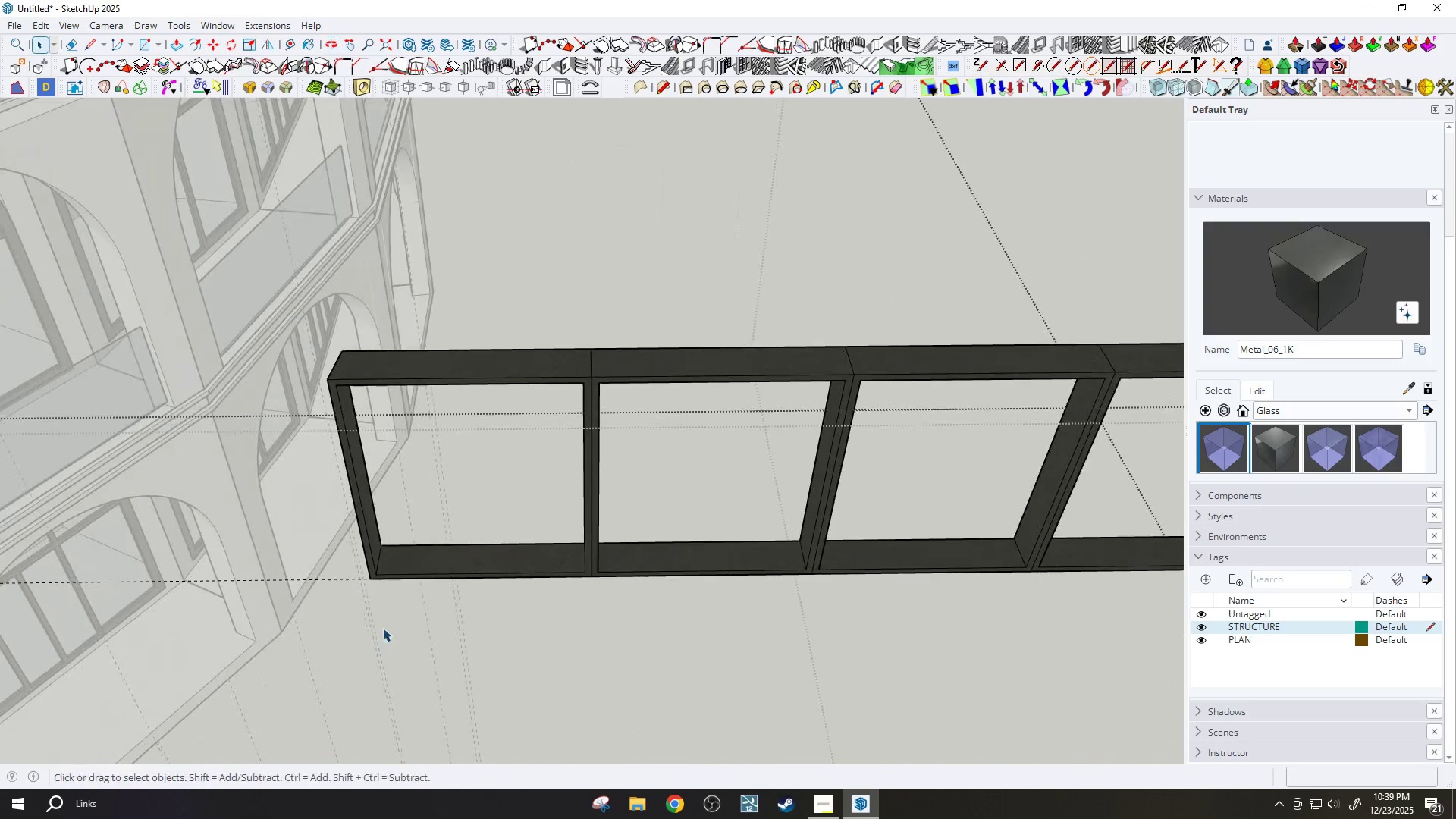 
key(R)
 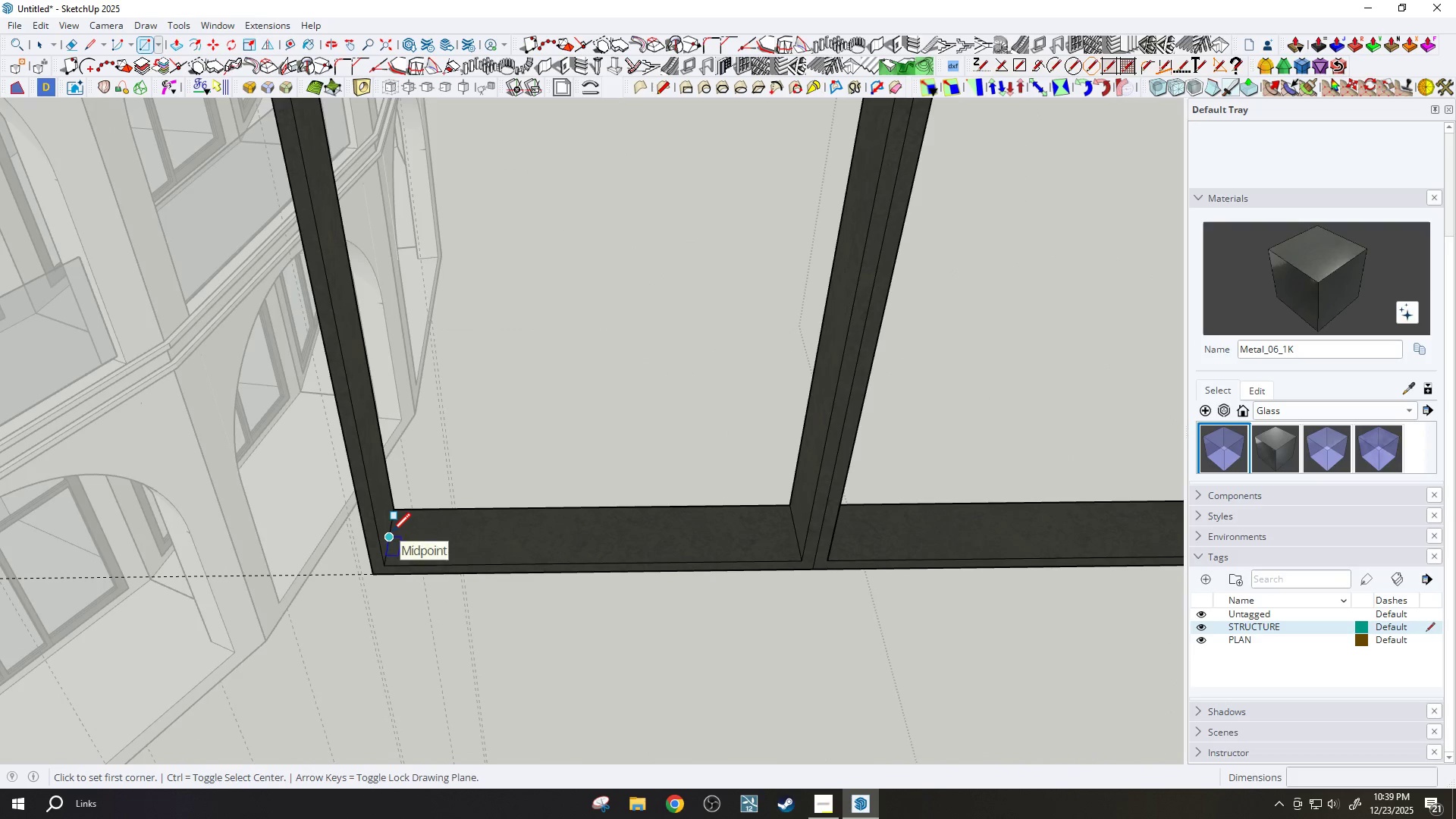 
scroll: coordinate [368, 579], scroll_direction: up, amount: 3.0
 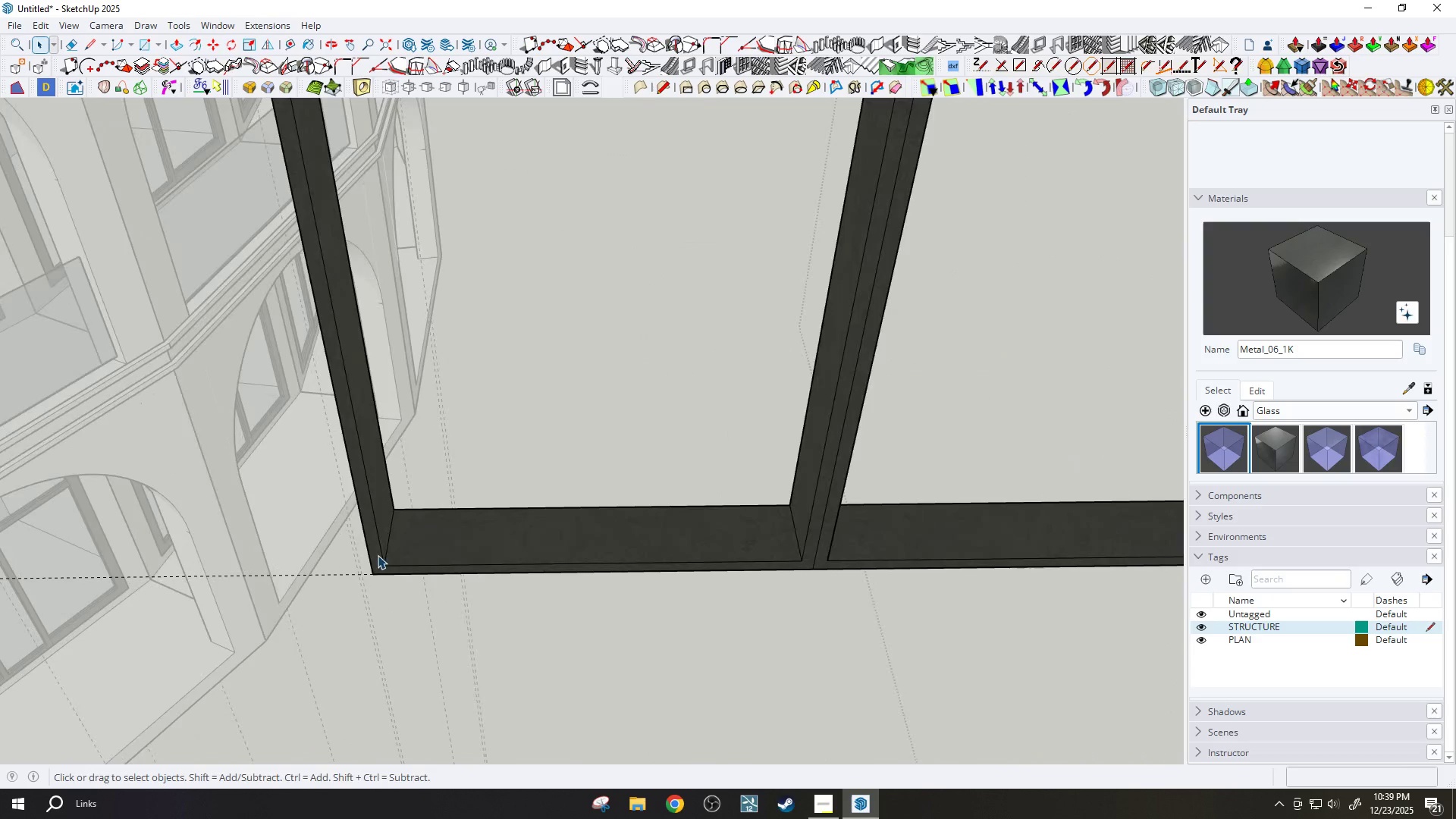 
left_click([388, 535])
 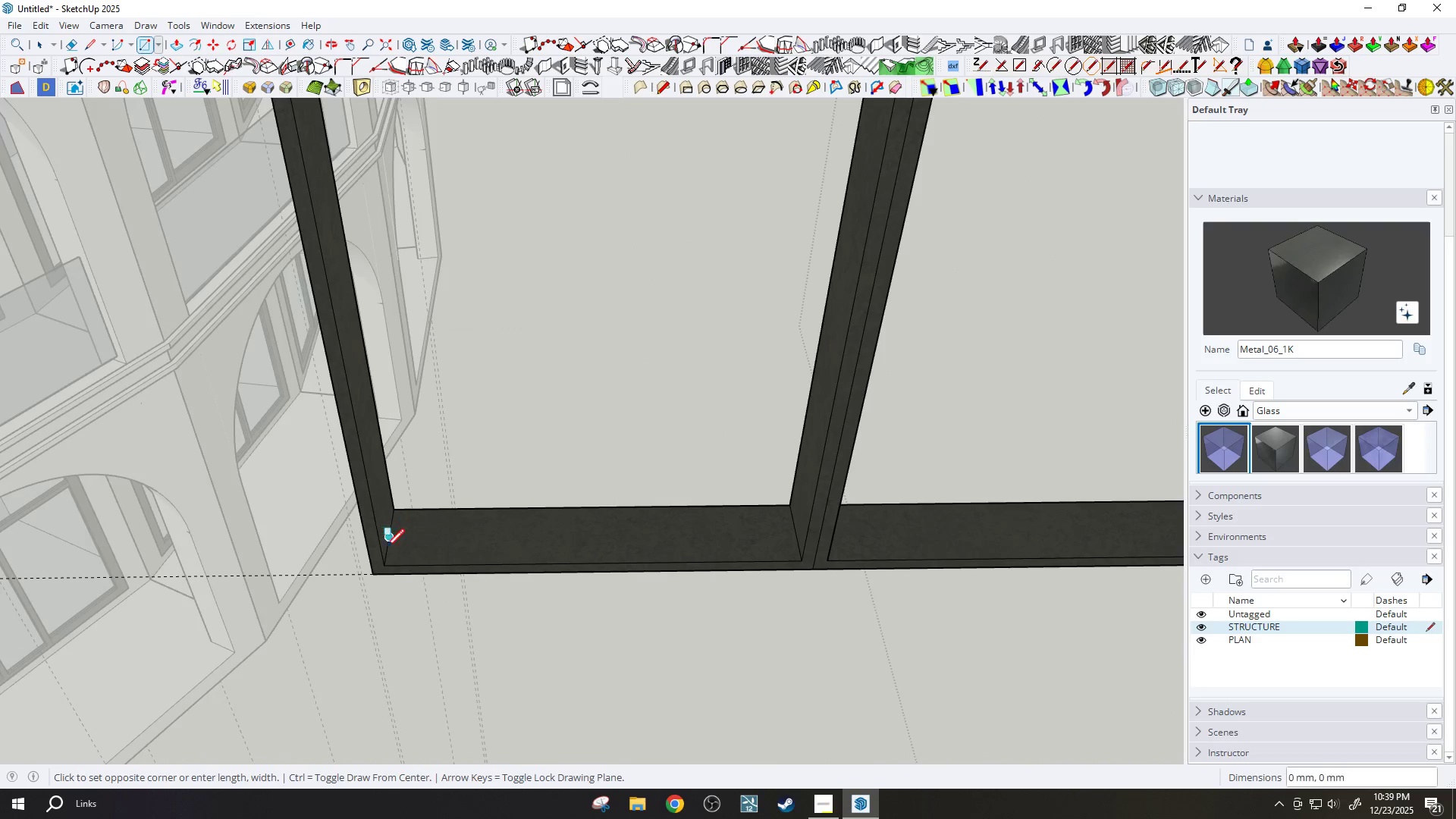 
scroll: coordinate [772, 474], scroll_direction: down, amount: 4.0
 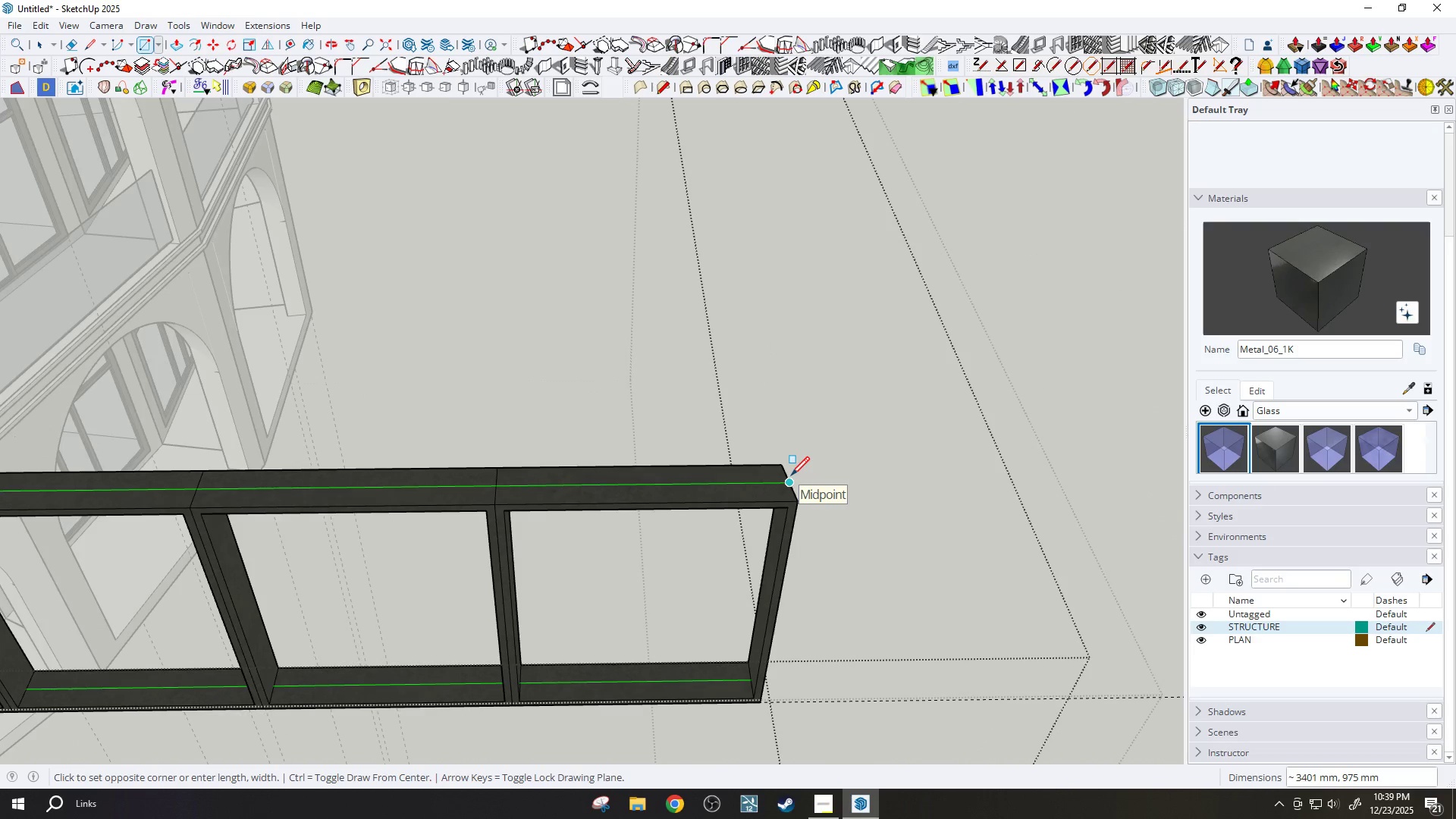 
scroll: coordinate [789, 477], scroll_direction: up, amount: 2.0
 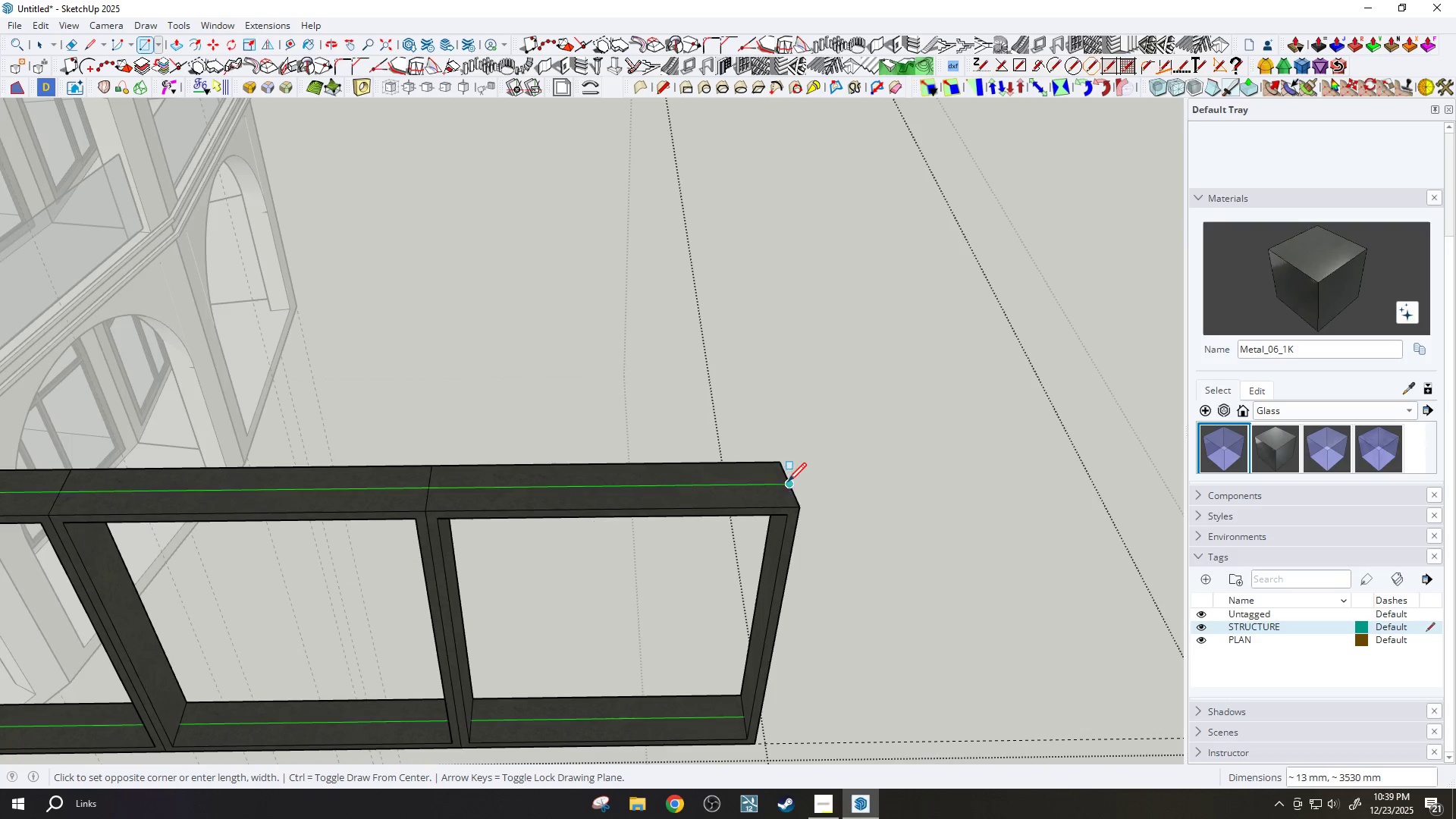 
left_click([790, 483])
 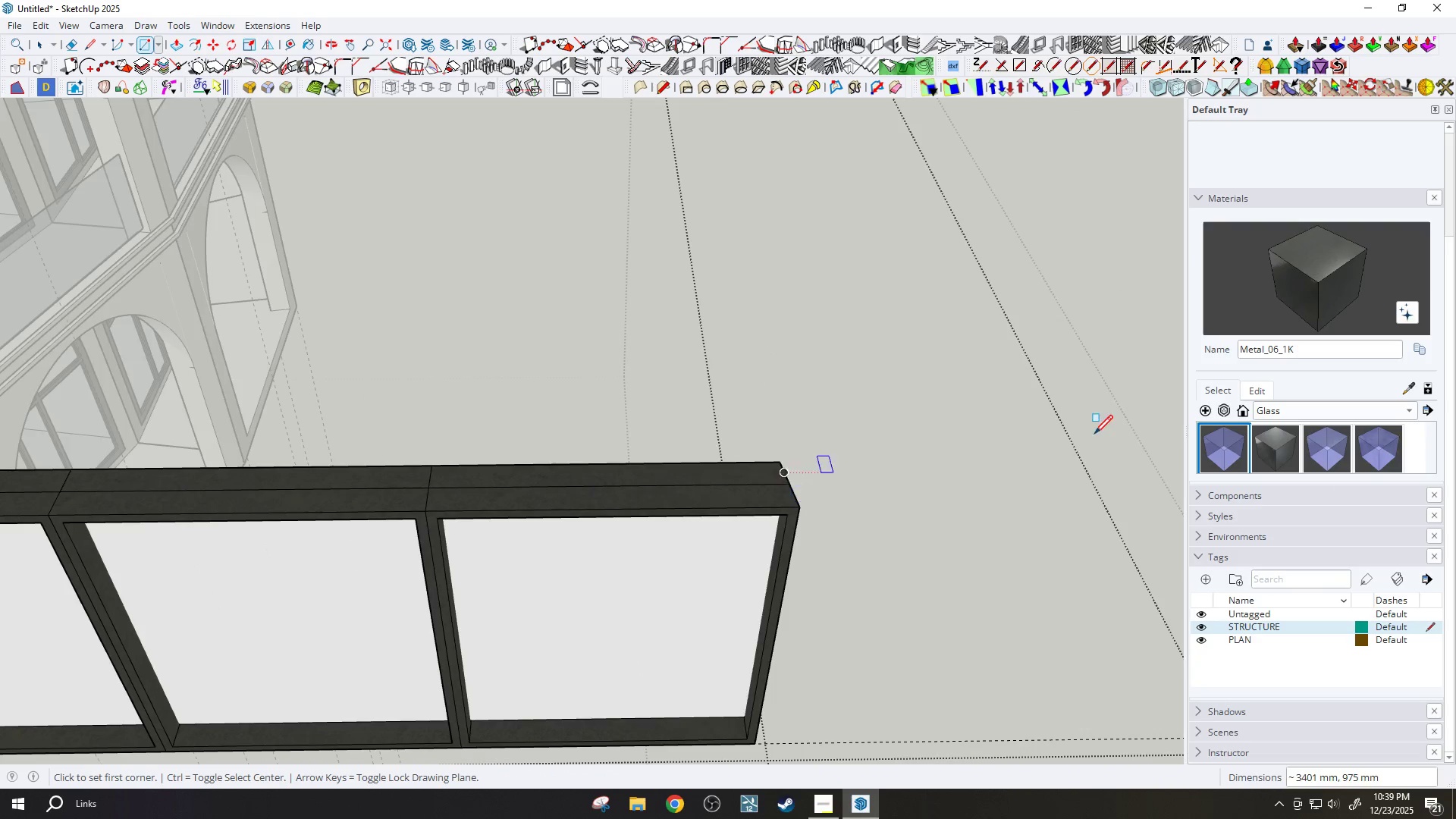 
key(Space)
 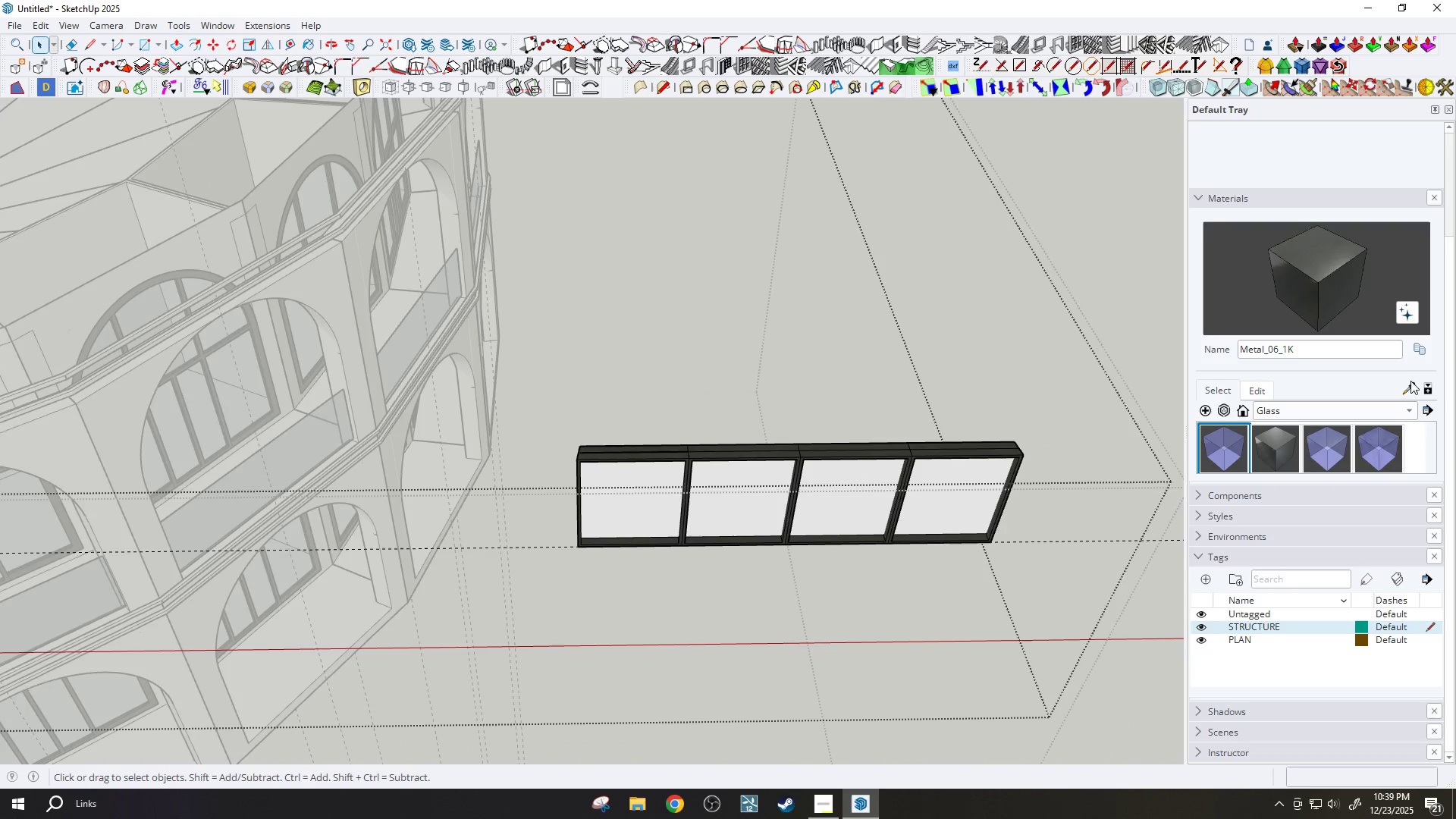 
scroll: coordinate [1133, 432], scroll_direction: down, amount: 9.0
 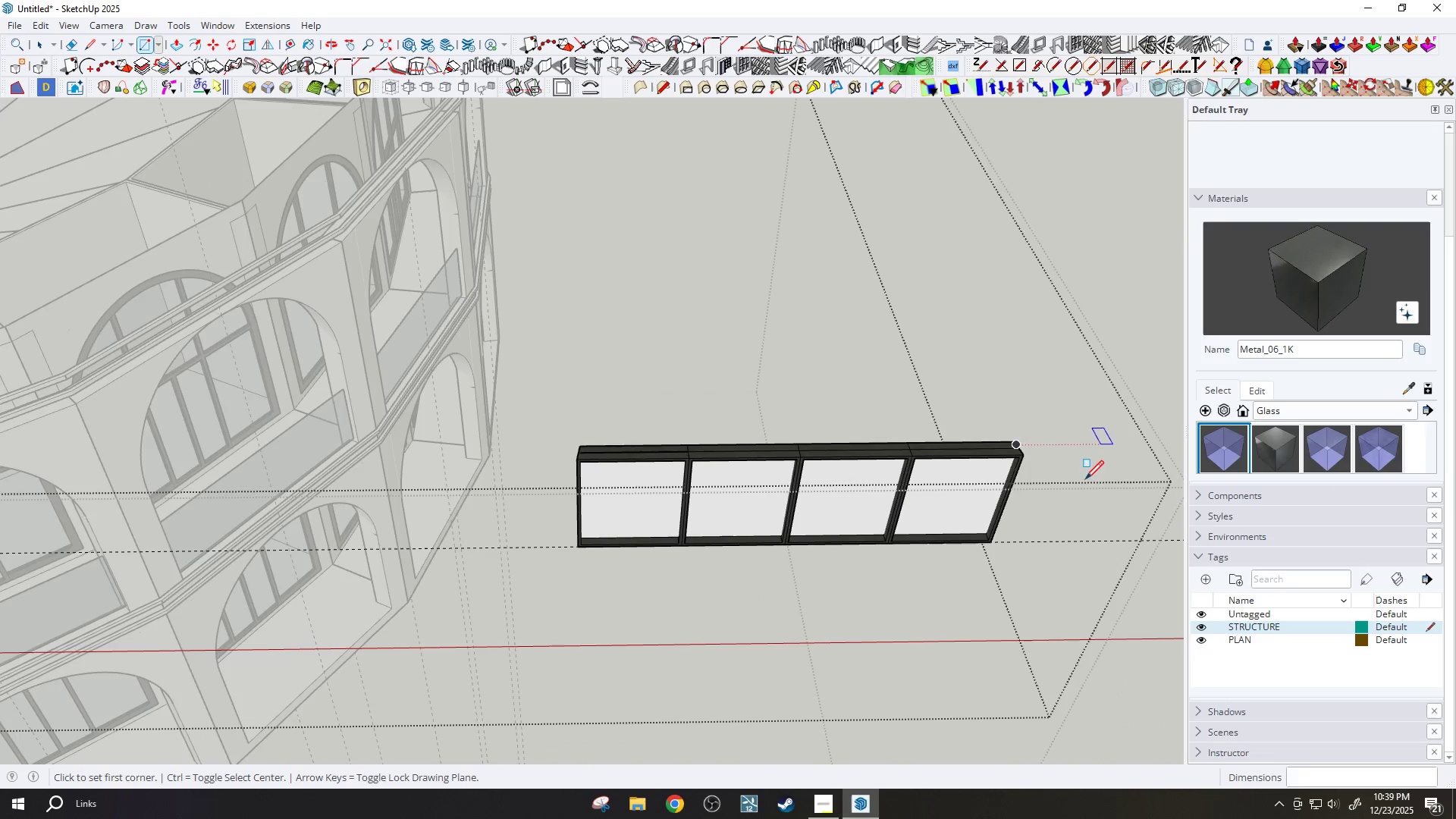 
left_click([1409, 387])
 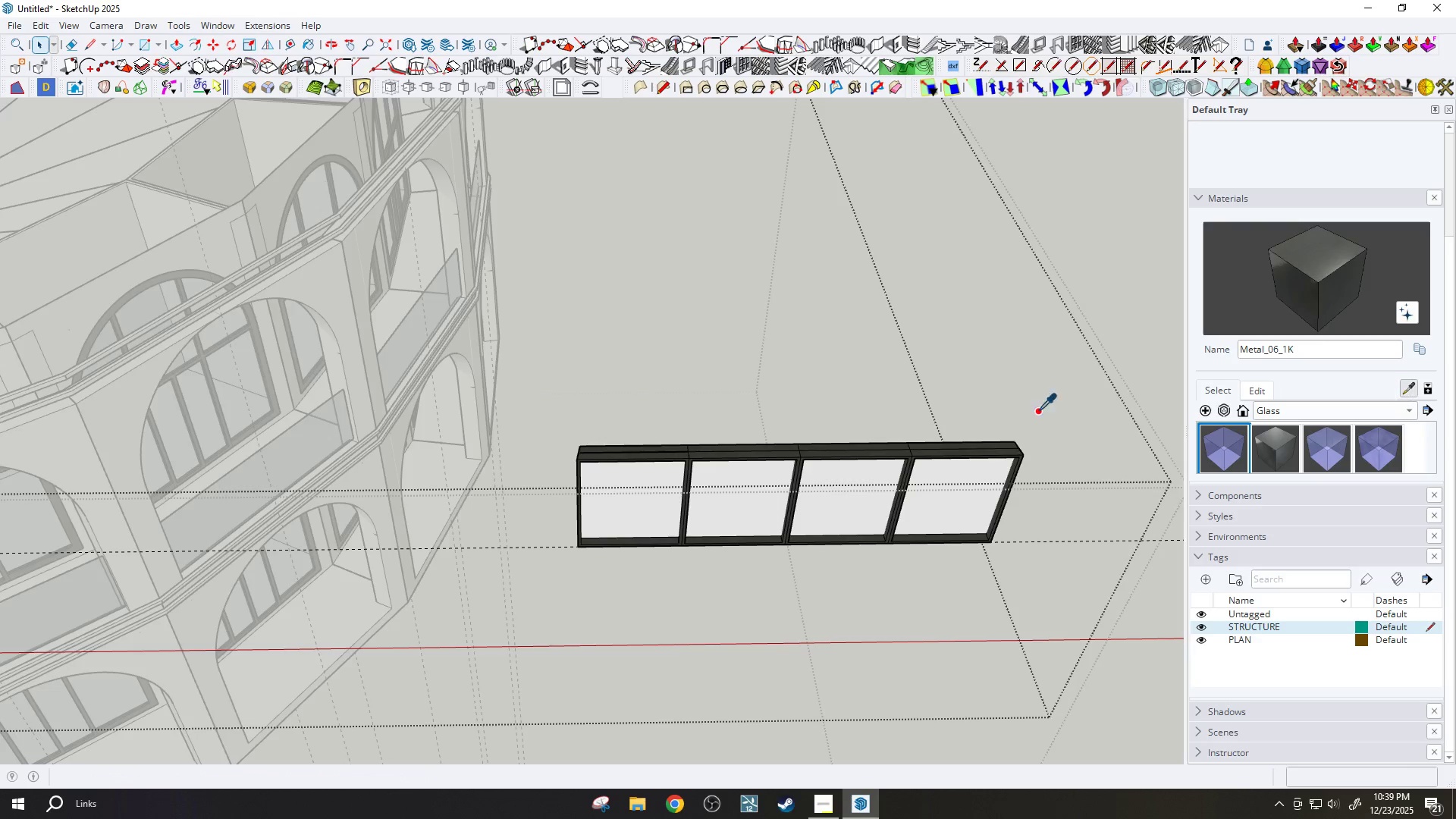 
scroll: coordinate [394, 551], scroll_direction: down, amount: 5.0
 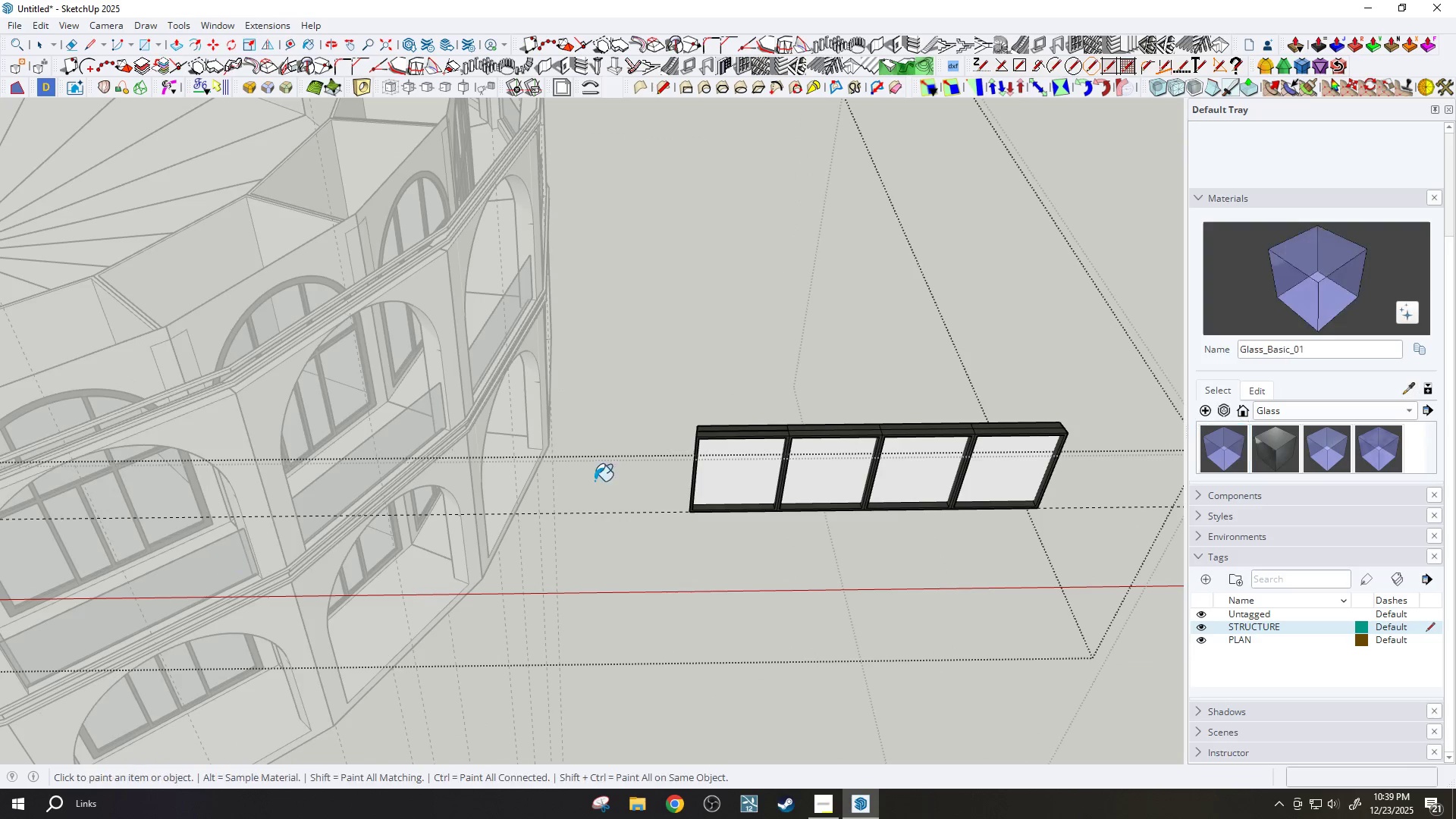 
key(Space)
 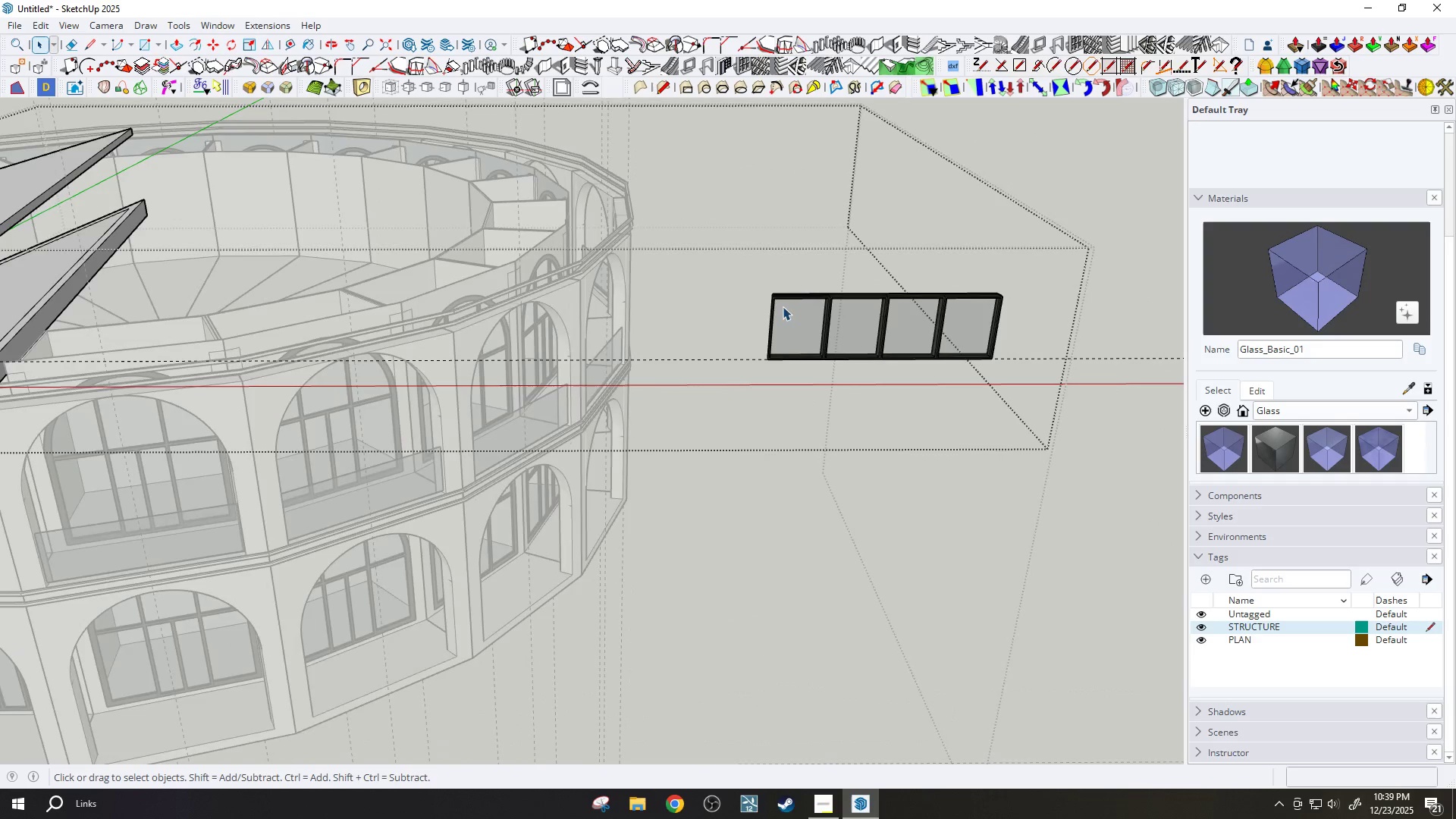 
left_click_drag(start_coordinate=[719, 245], to_coordinate=[1177, 486])
 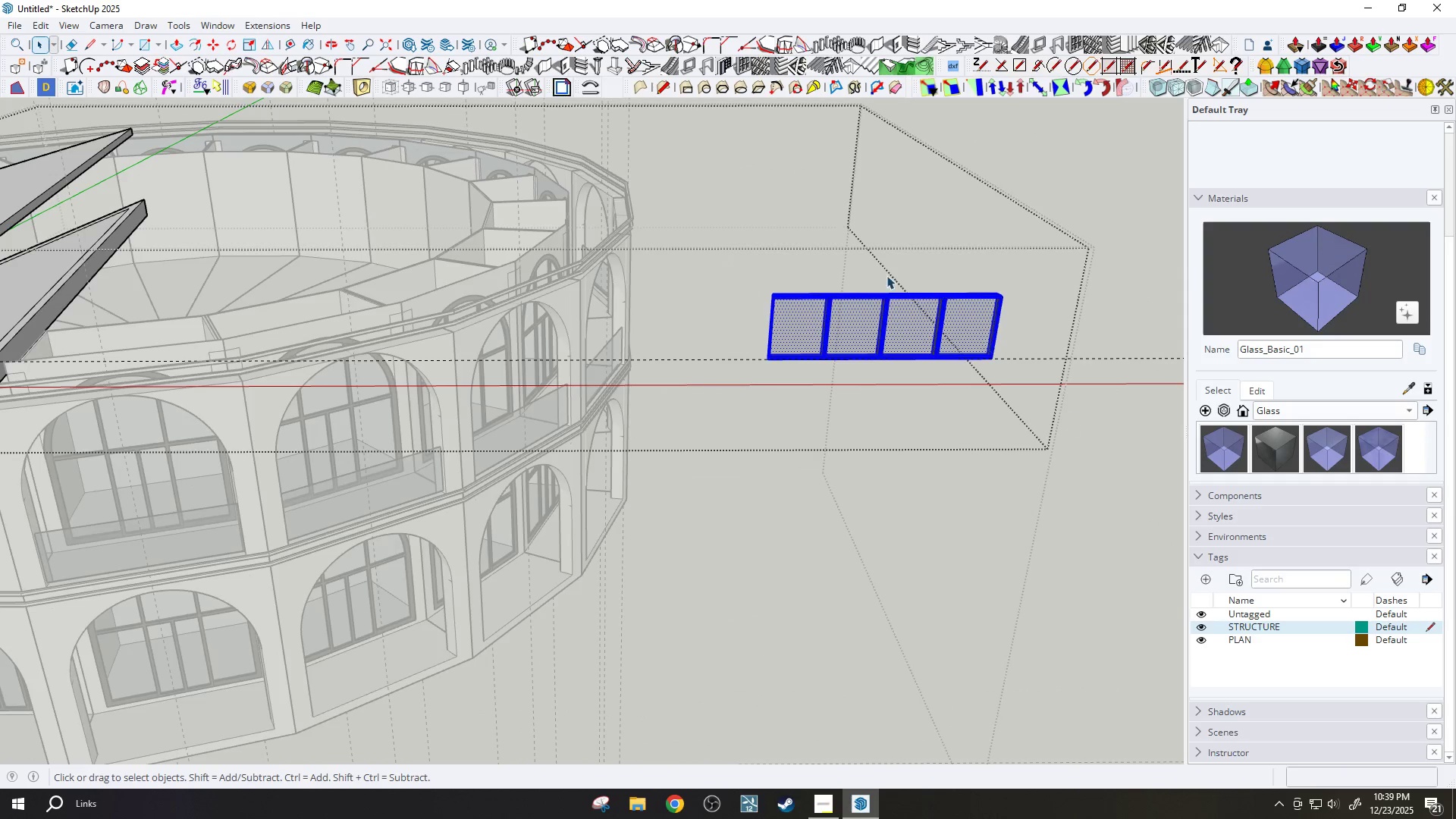 
scroll: coordinate [802, 323], scroll_direction: down, amount: 4.0
 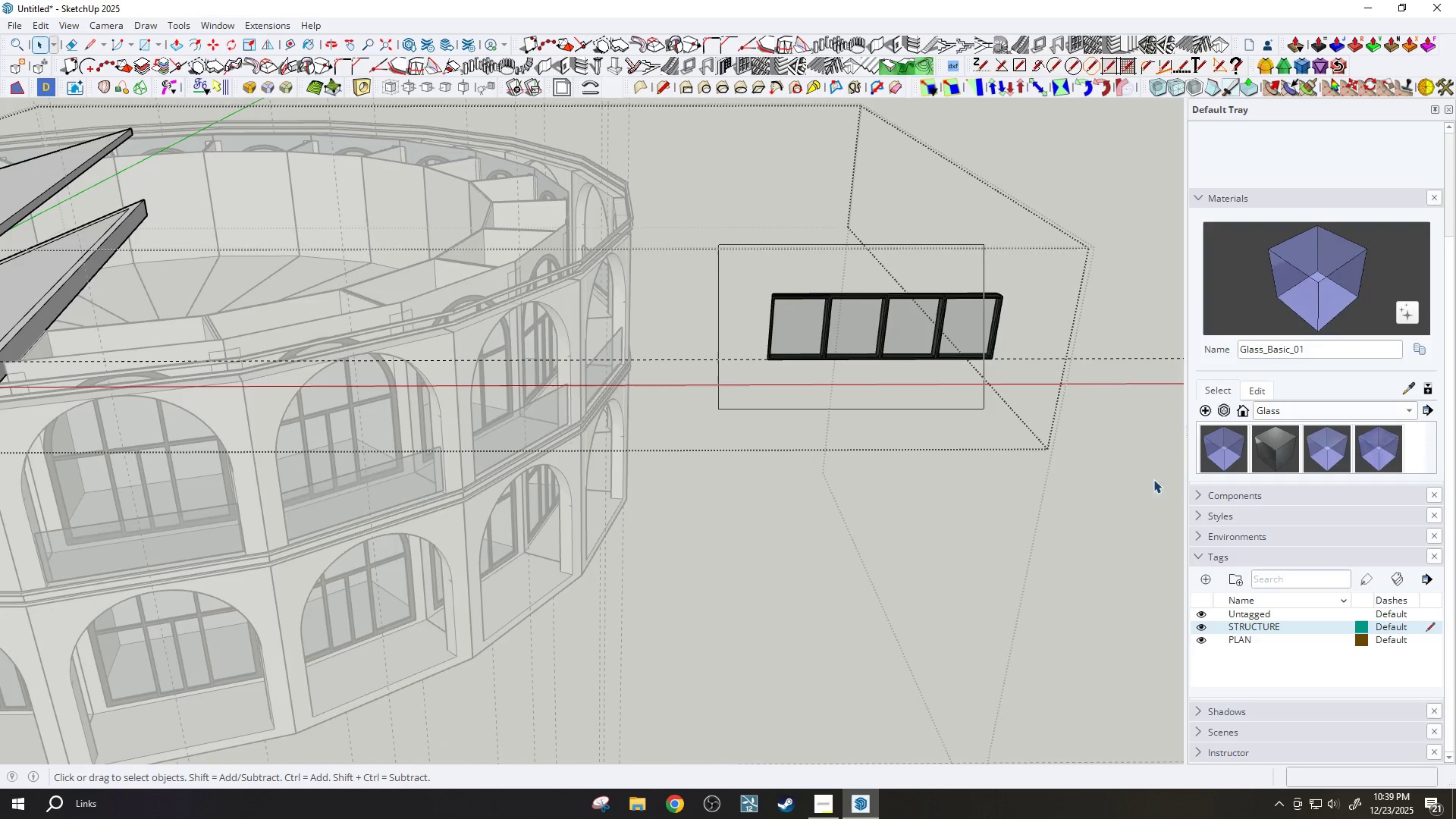 
right_click([886, 275])
 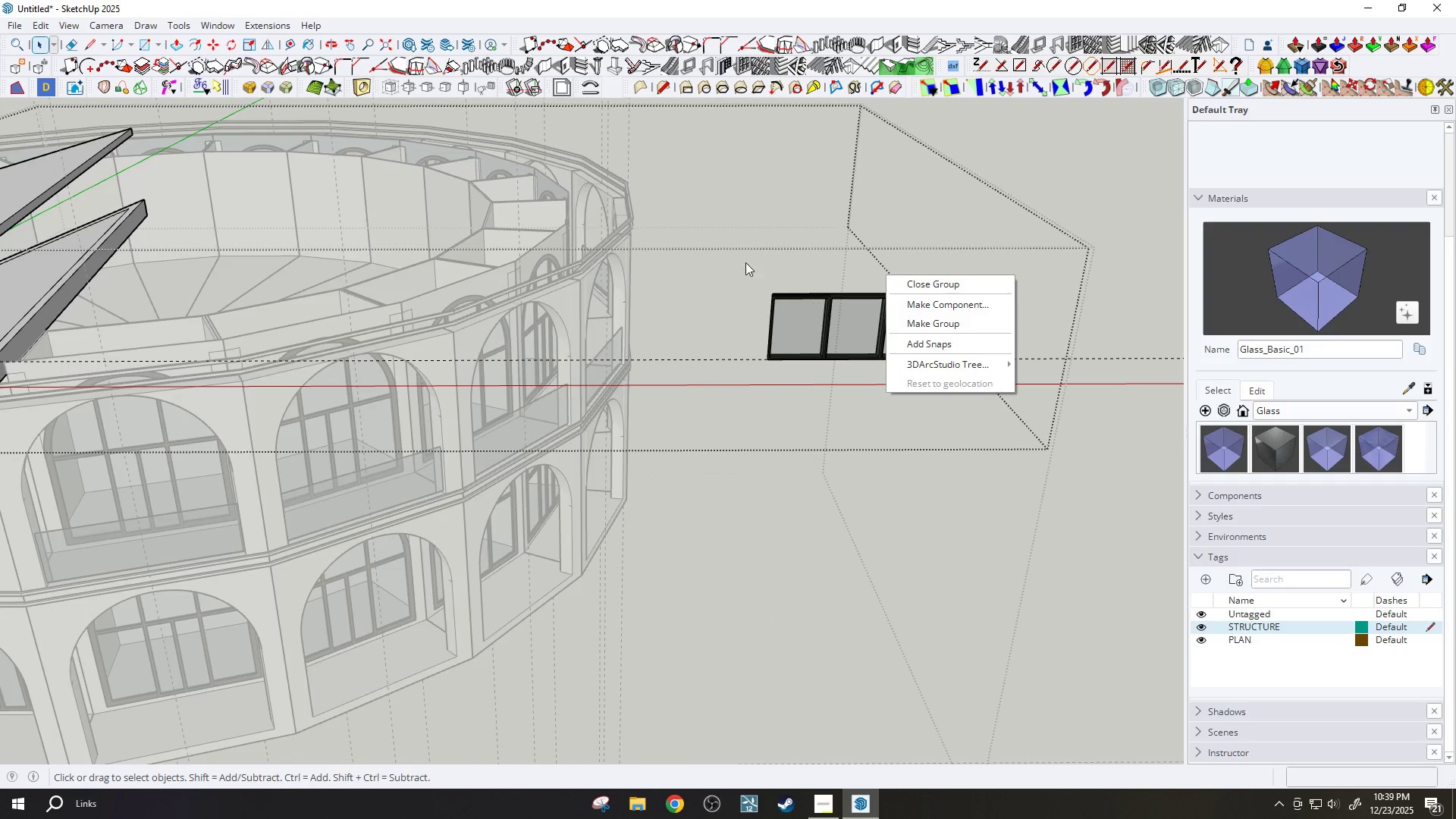 
left_click([707, 237])
 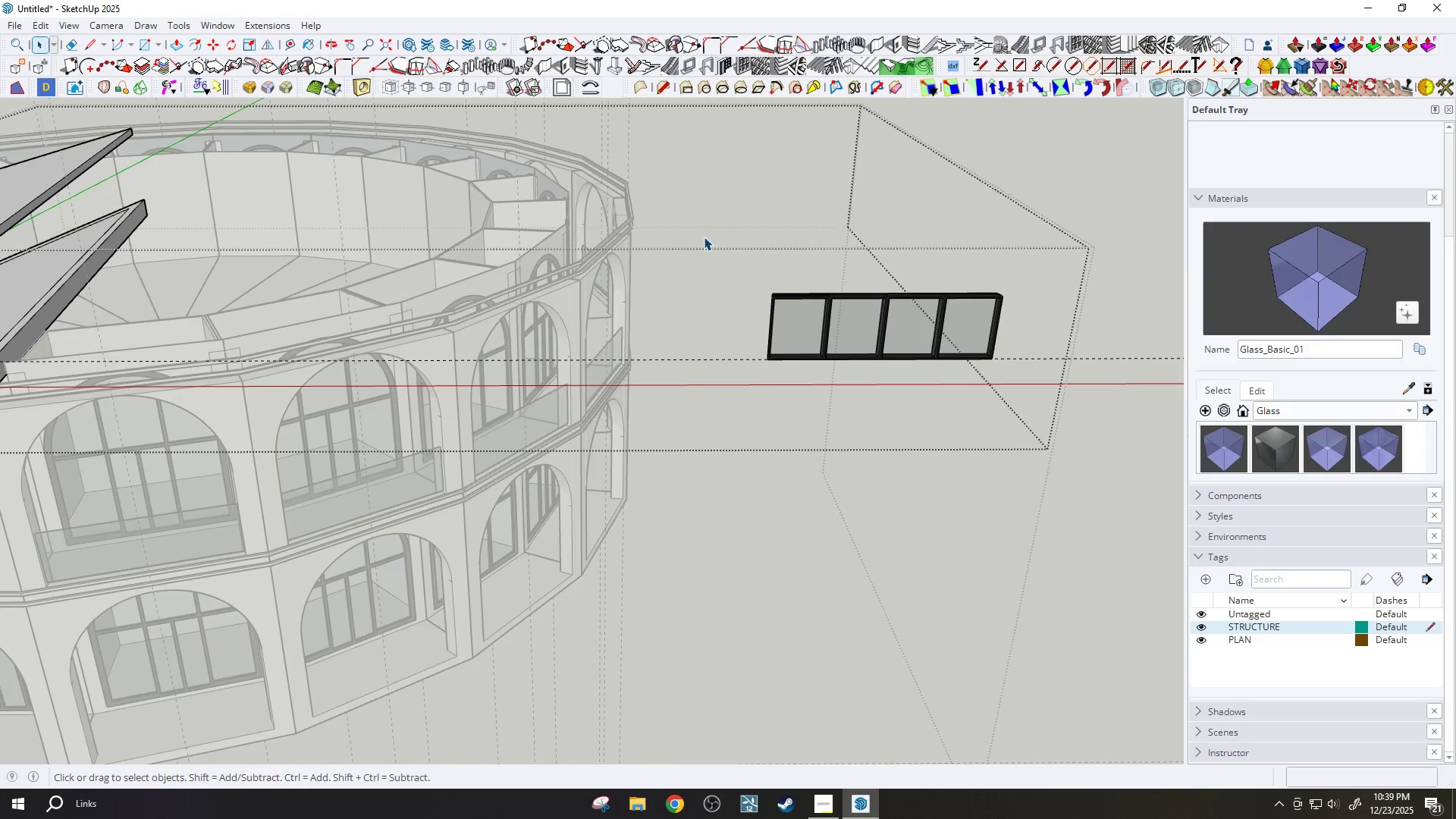 
left_click_drag(start_coordinate=[698, 236], to_coordinate=[1103, 437])
 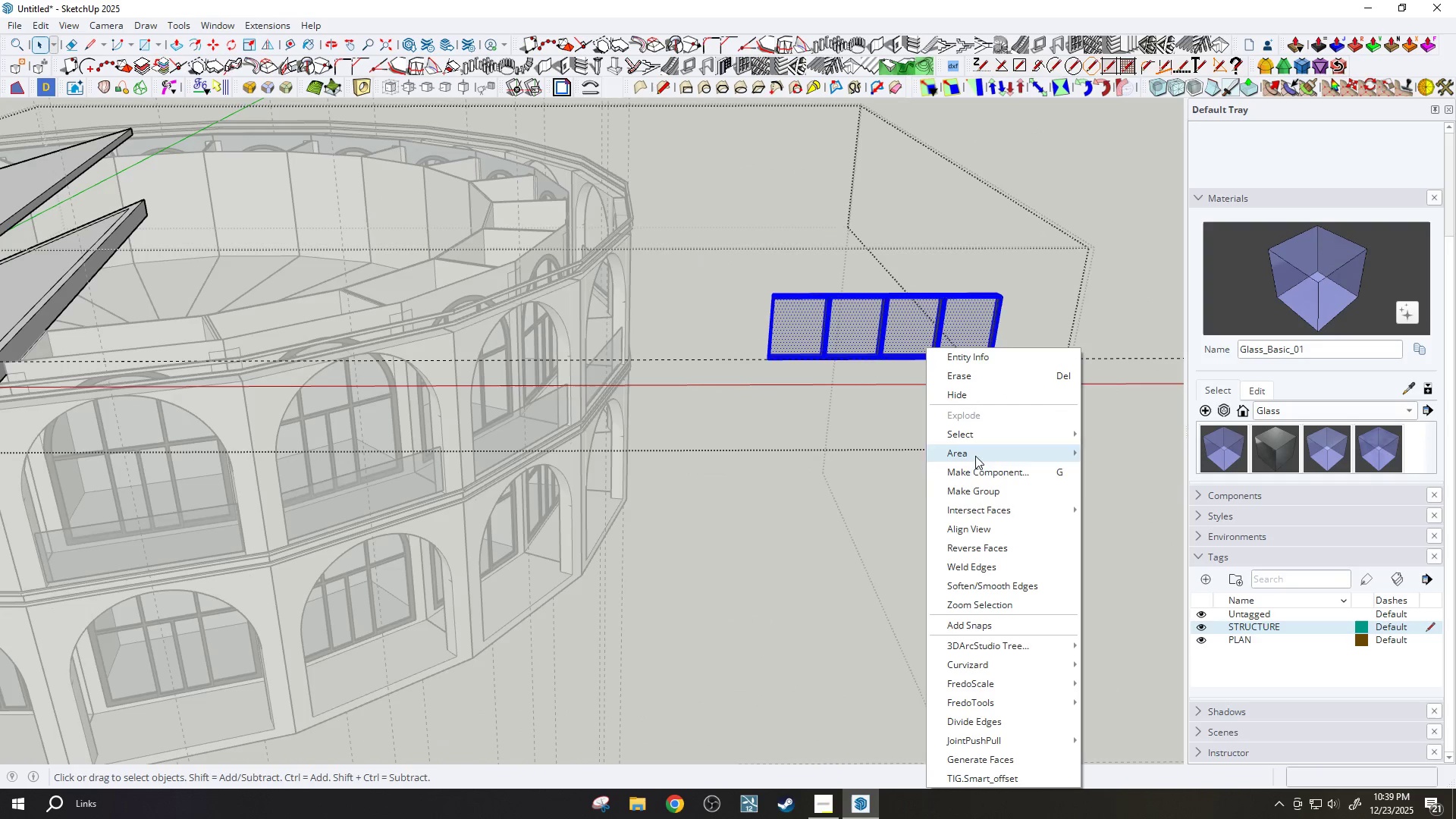 
left_click([981, 495])
 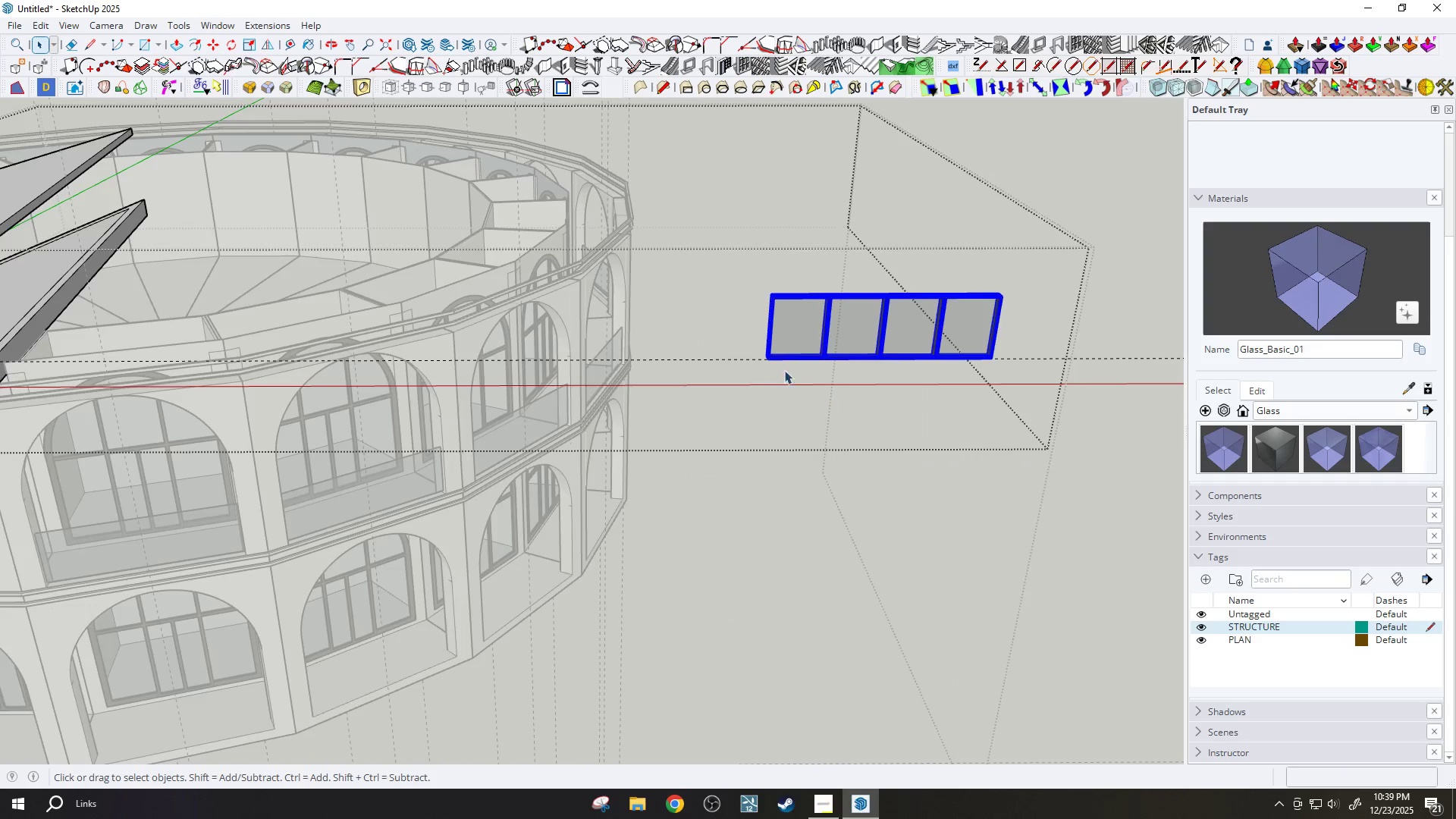 
key(M)
 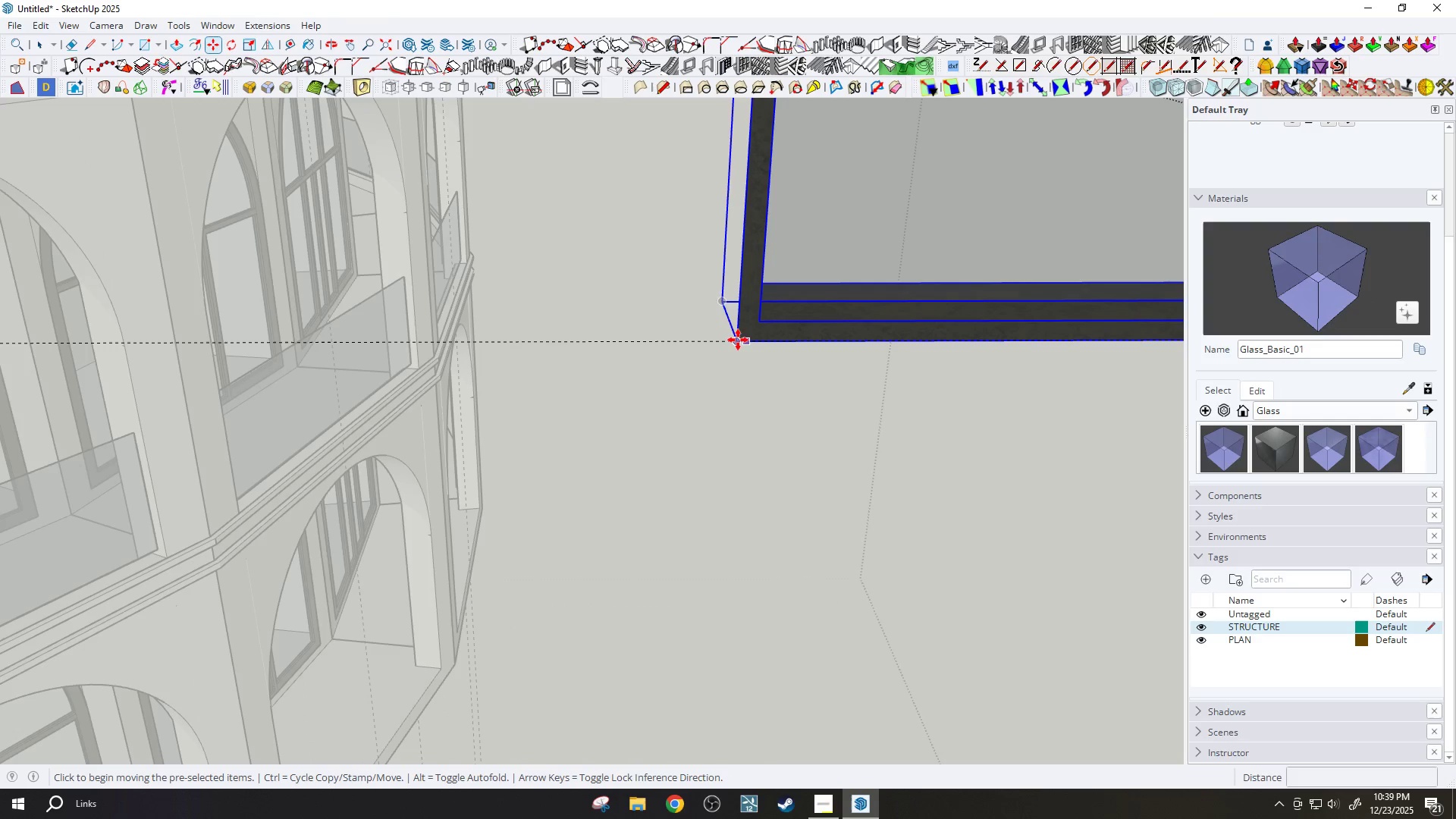 
scroll: coordinate [752, 352], scroll_direction: up, amount: 15.0
 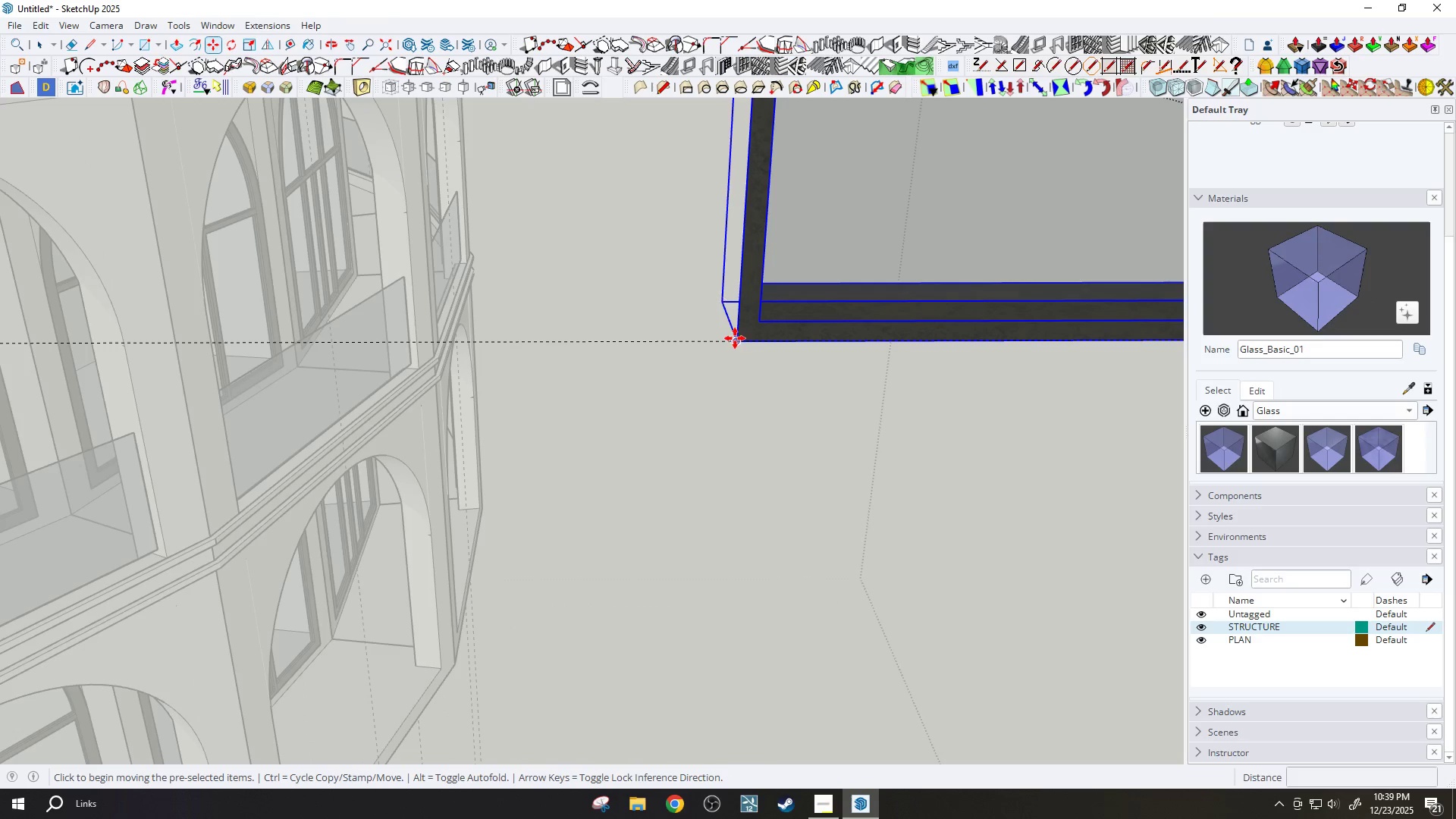 
left_click_drag(start_coordinate=[733, 340], to_coordinate=[745, 339])
 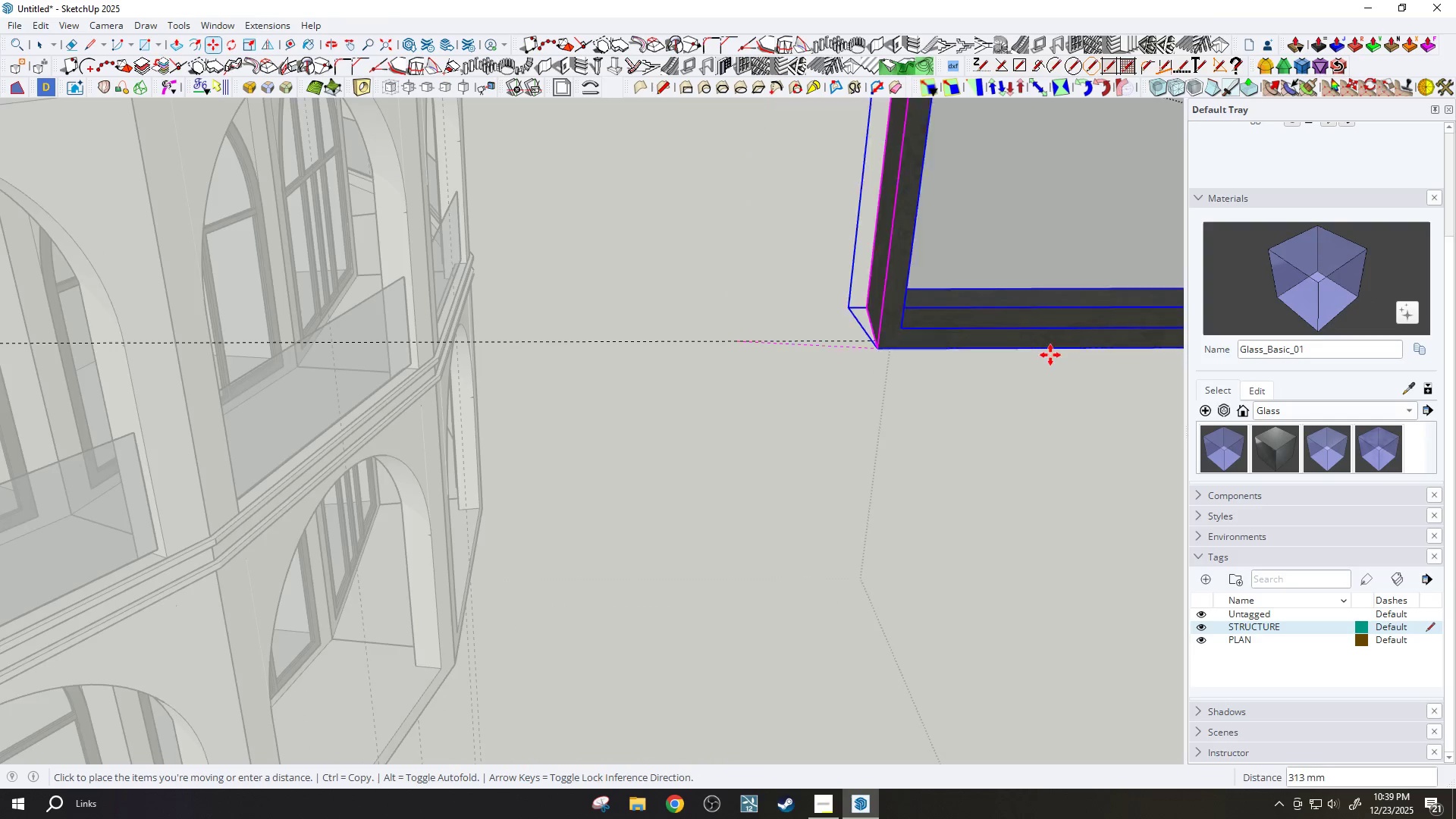 
scroll: coordinate [439, 397], scroll_direction: down, amount: 17.0
 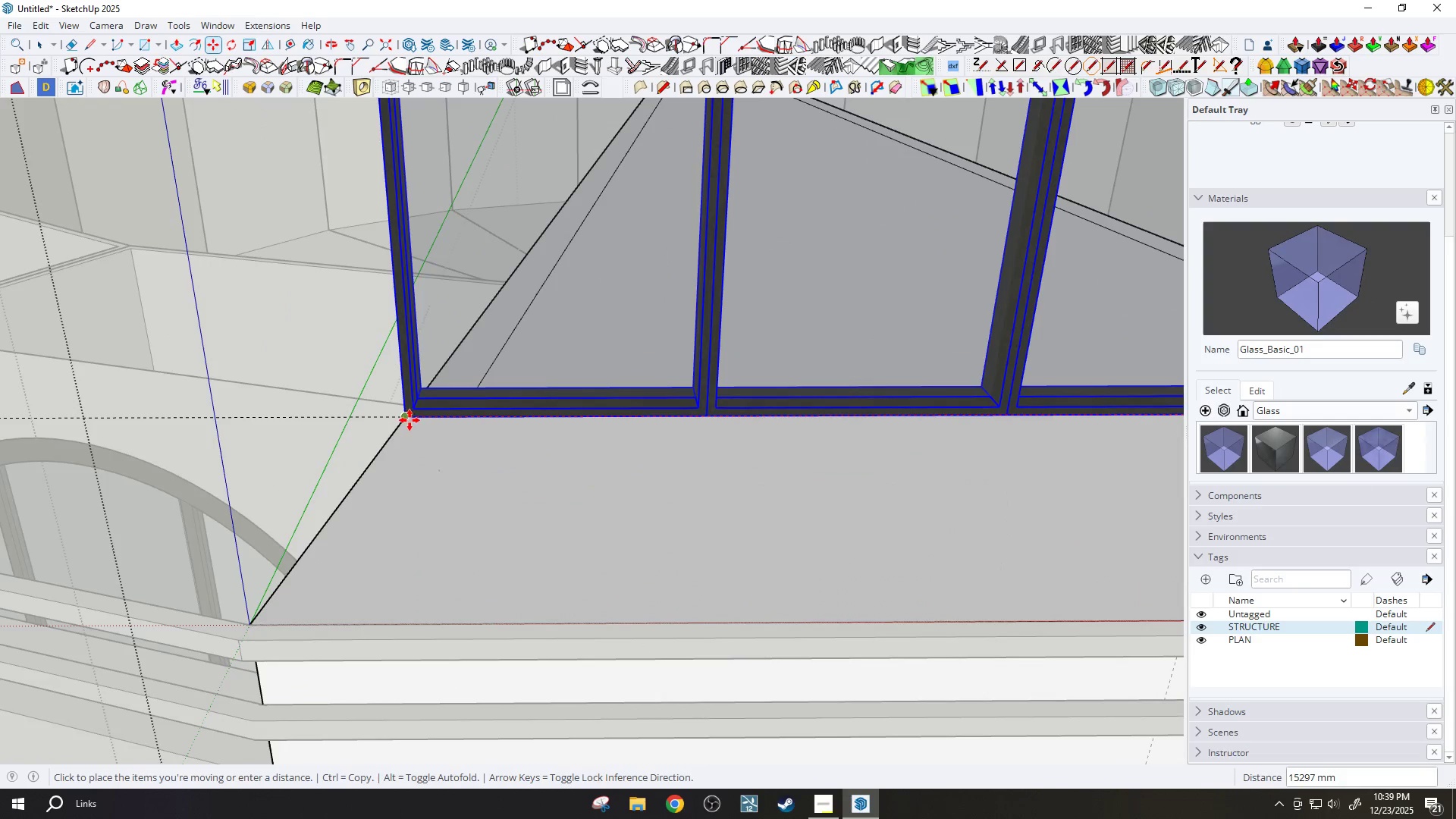 
left_click([410, 420])
 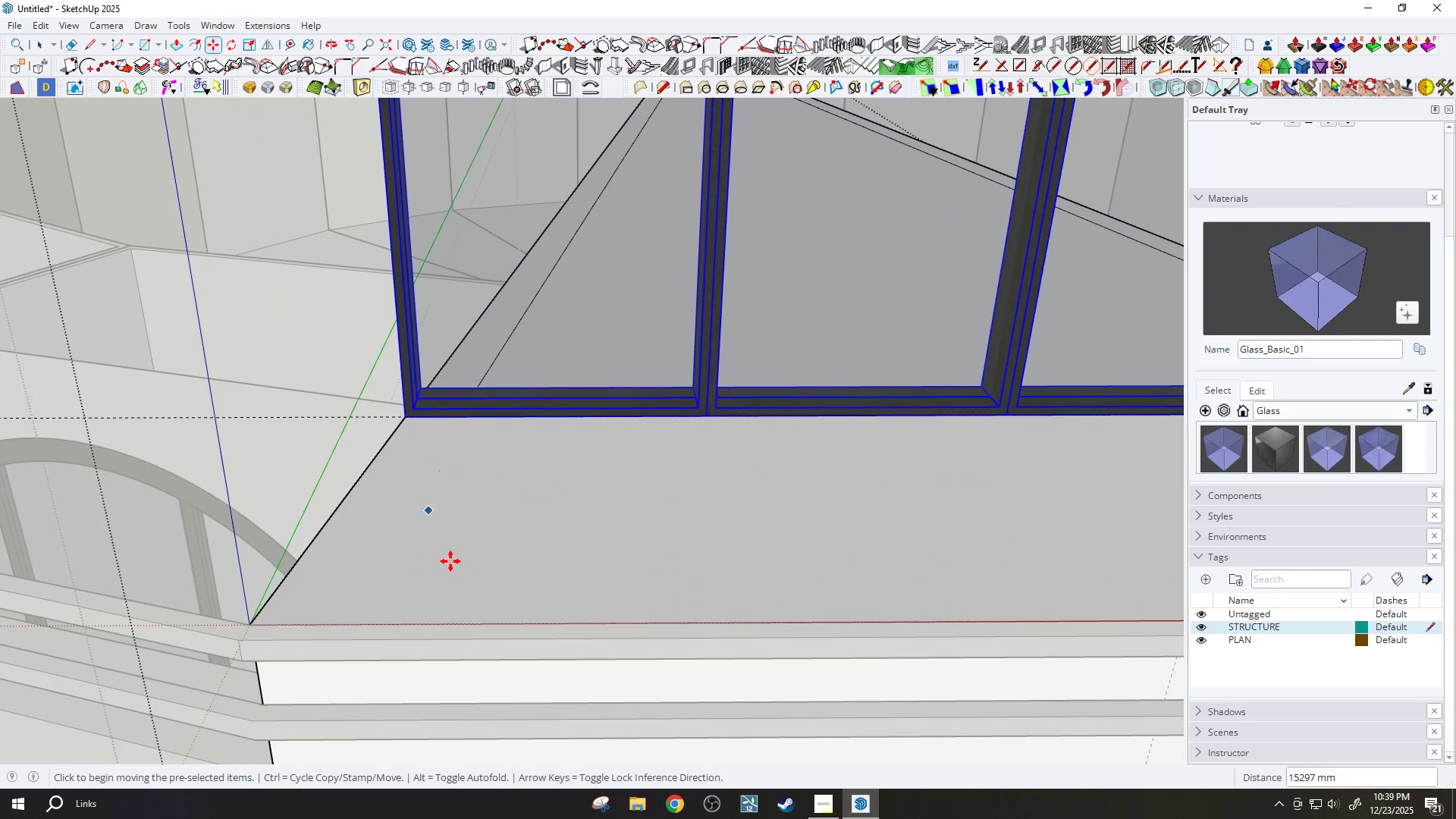 
scroll: coordinate [539, 408], scroll_direction: down, amount: 11.0
 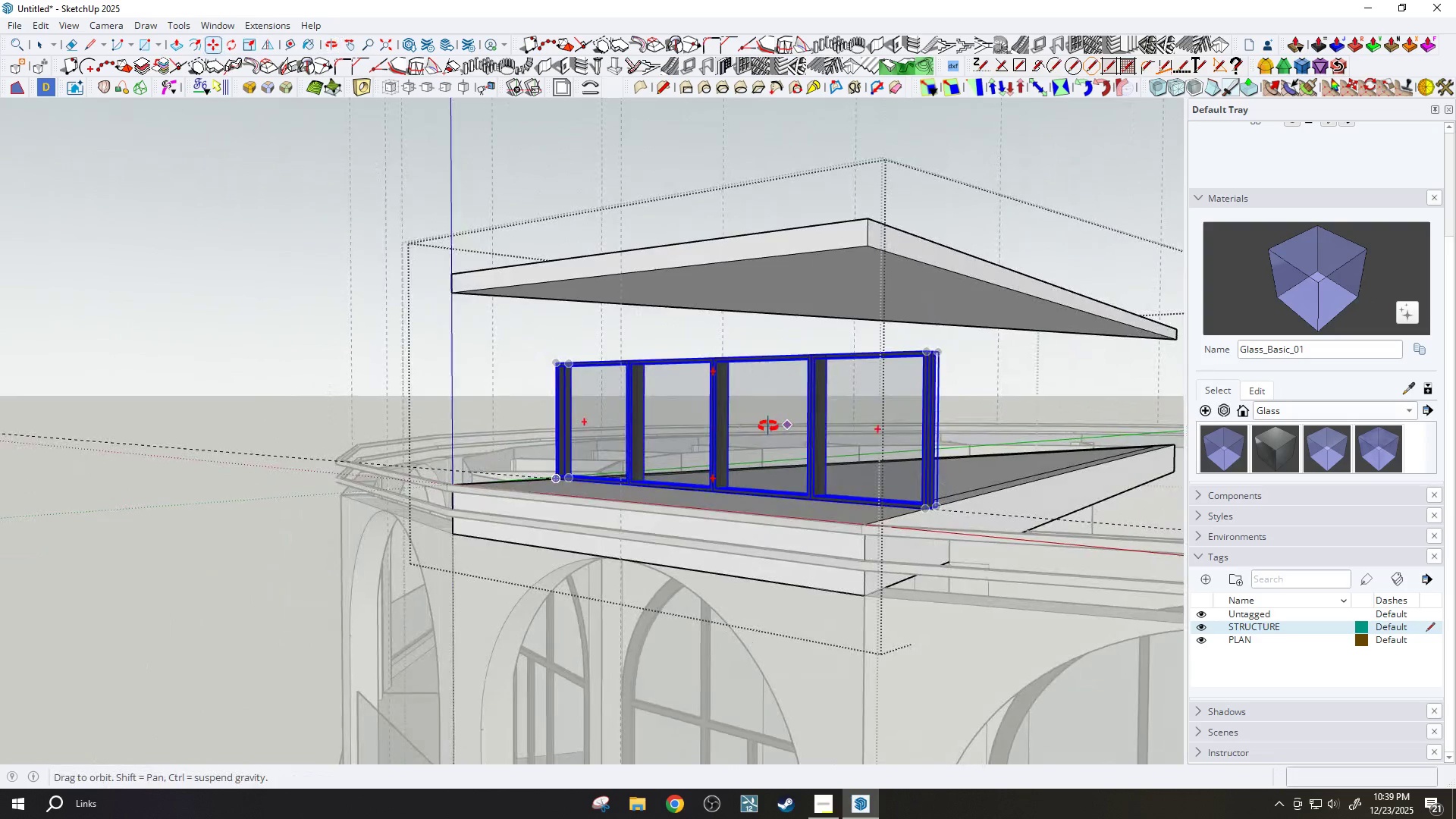 
key(Space)
 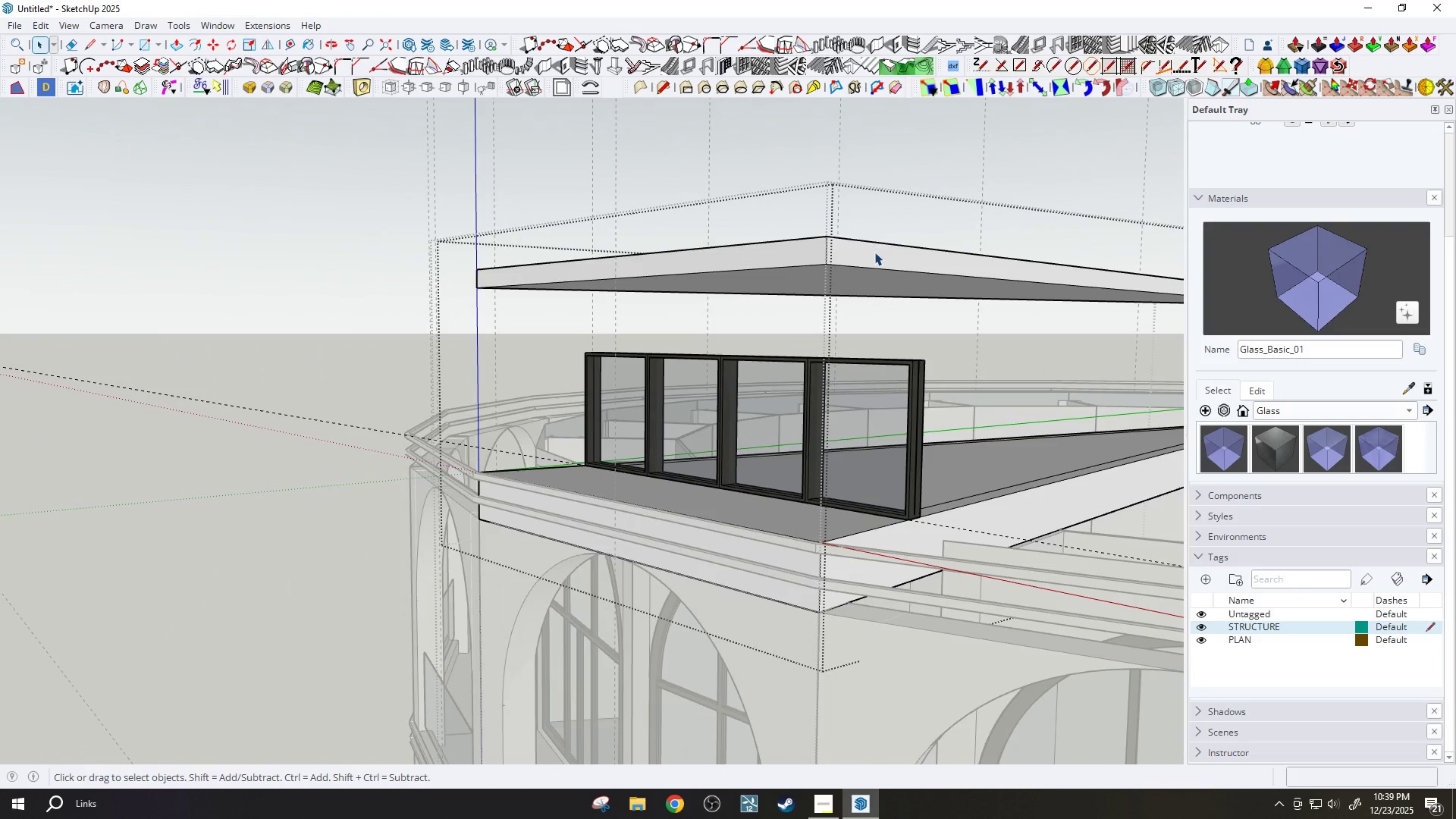 
left_click([877, 256])
 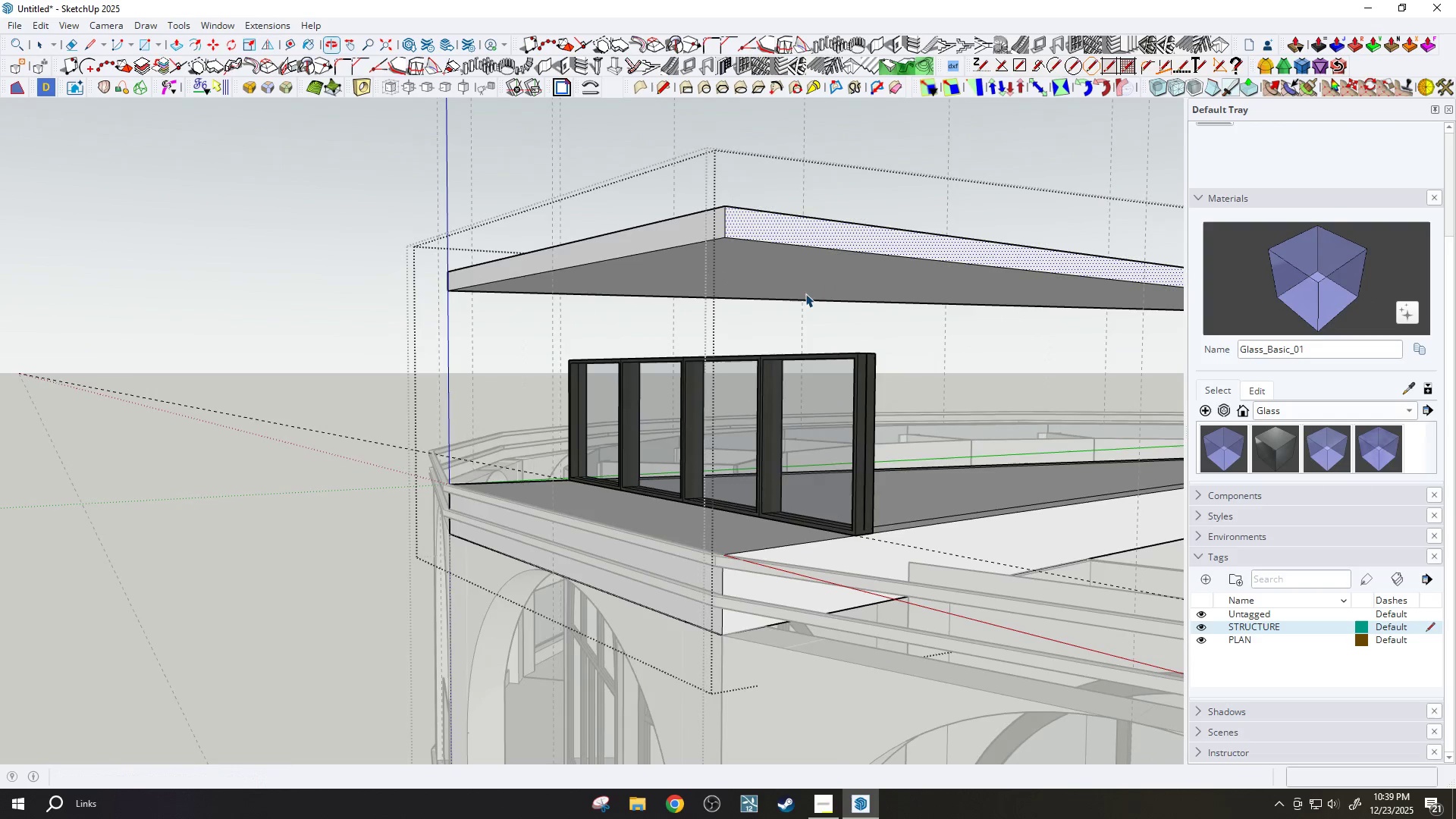 
scroll: coordinate [874, 253], scroll_direction: up, amount: 1.0
 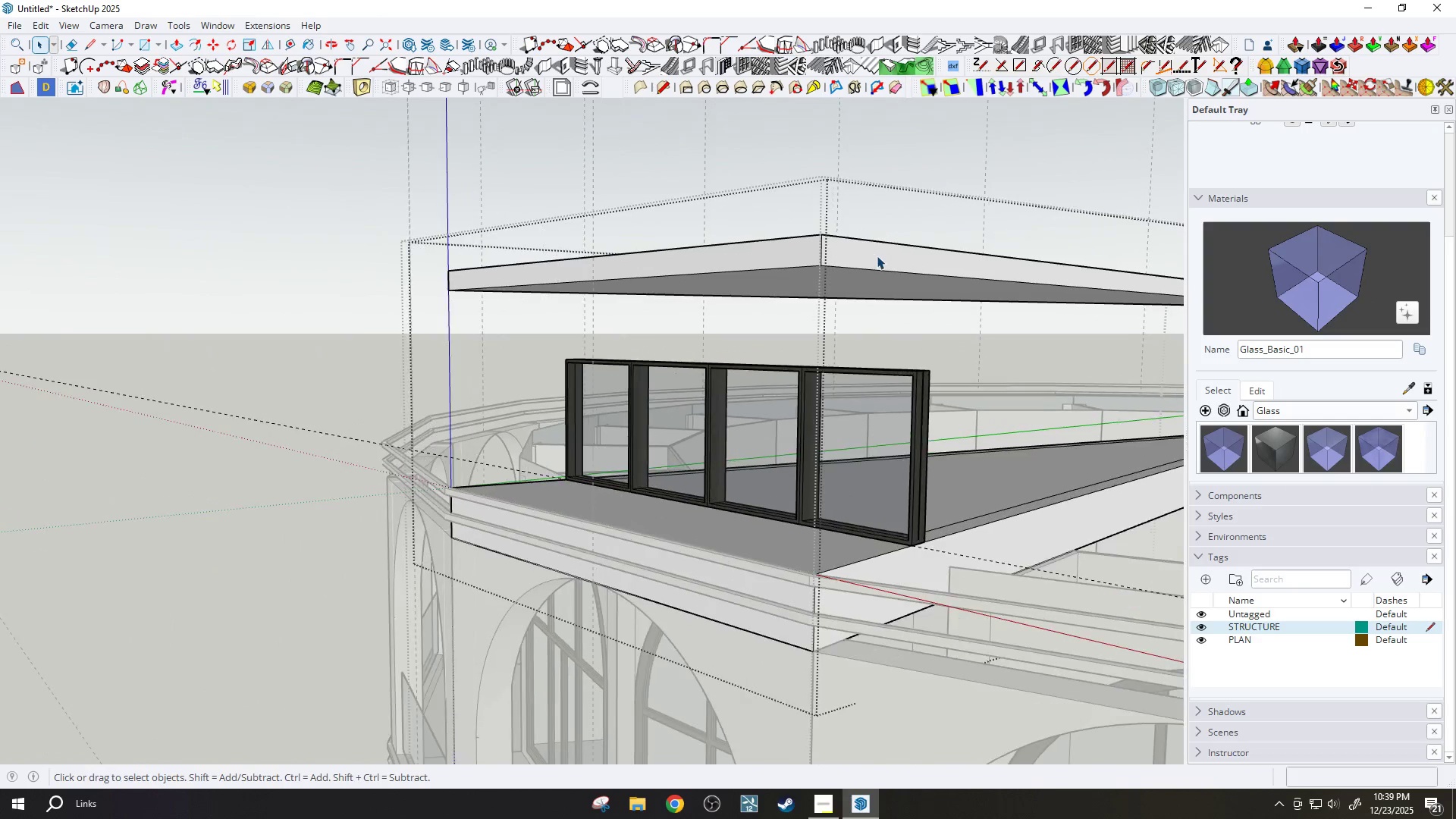 
scroll: coordinate [663, 525], scroll_direction: down, amount: 2.0
 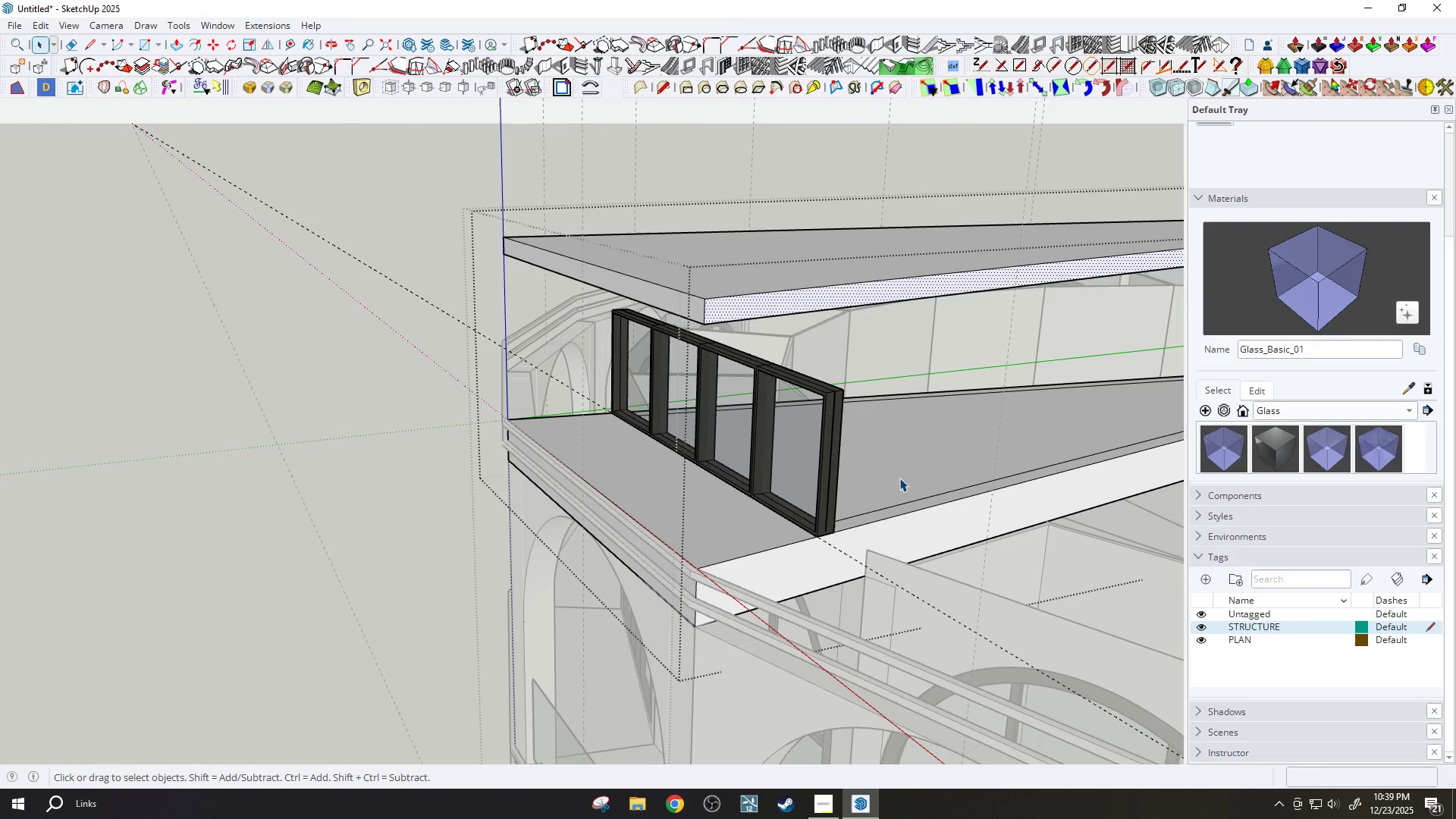 
key(P)
 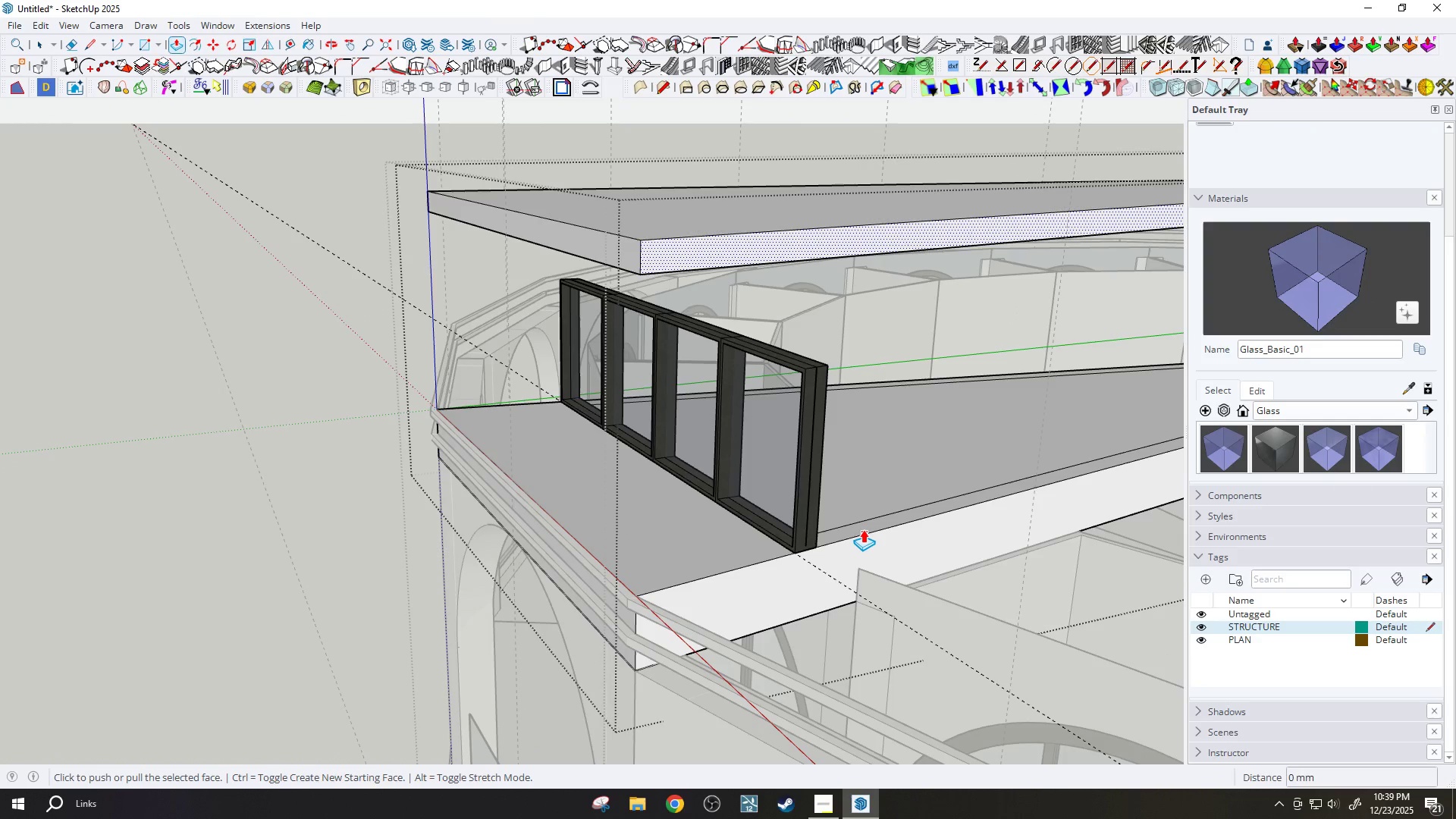 
scroll: coordinate [899, 477], scroll_direction: up, amount: 2.0
 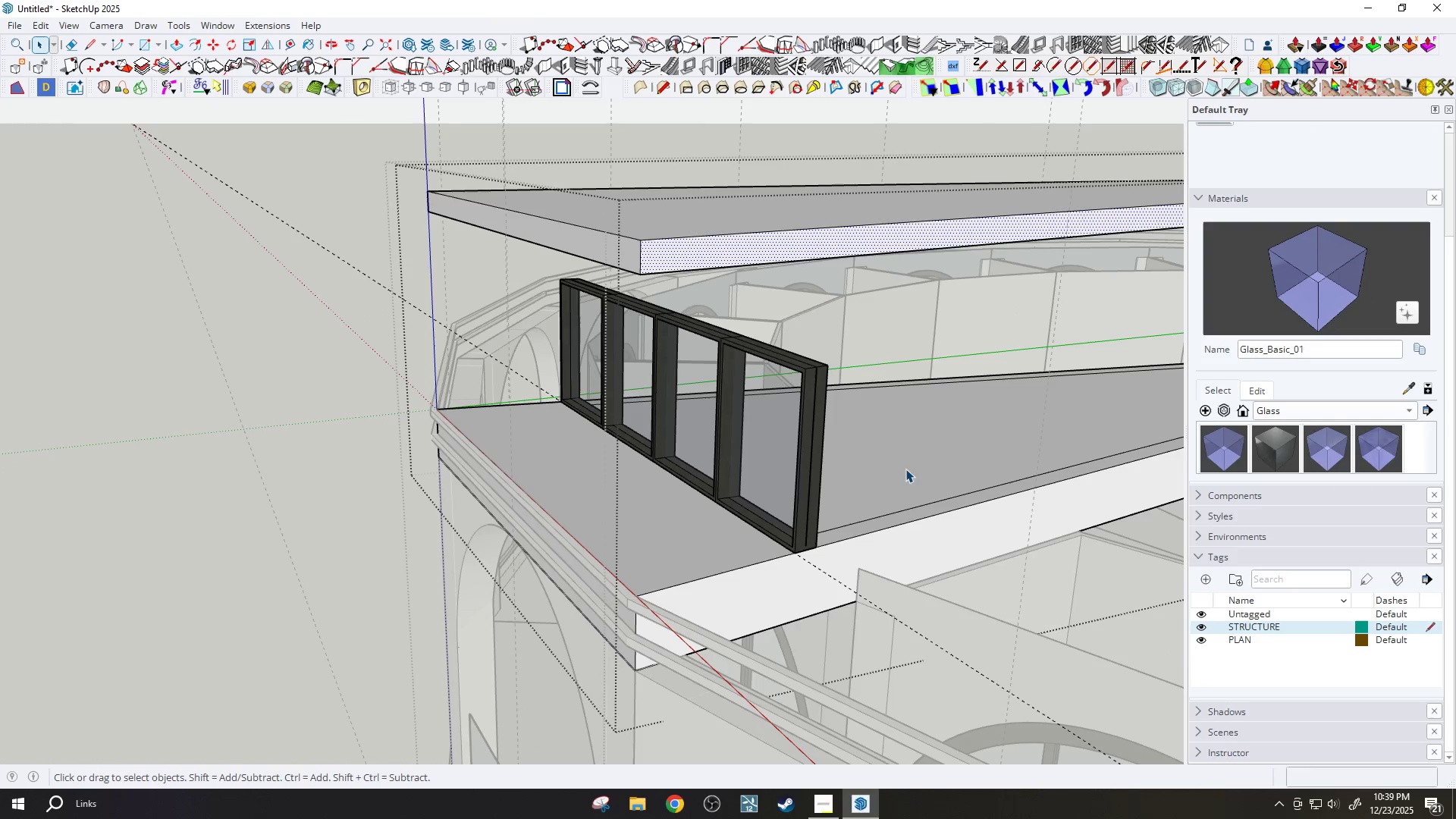 
key(Escape)
 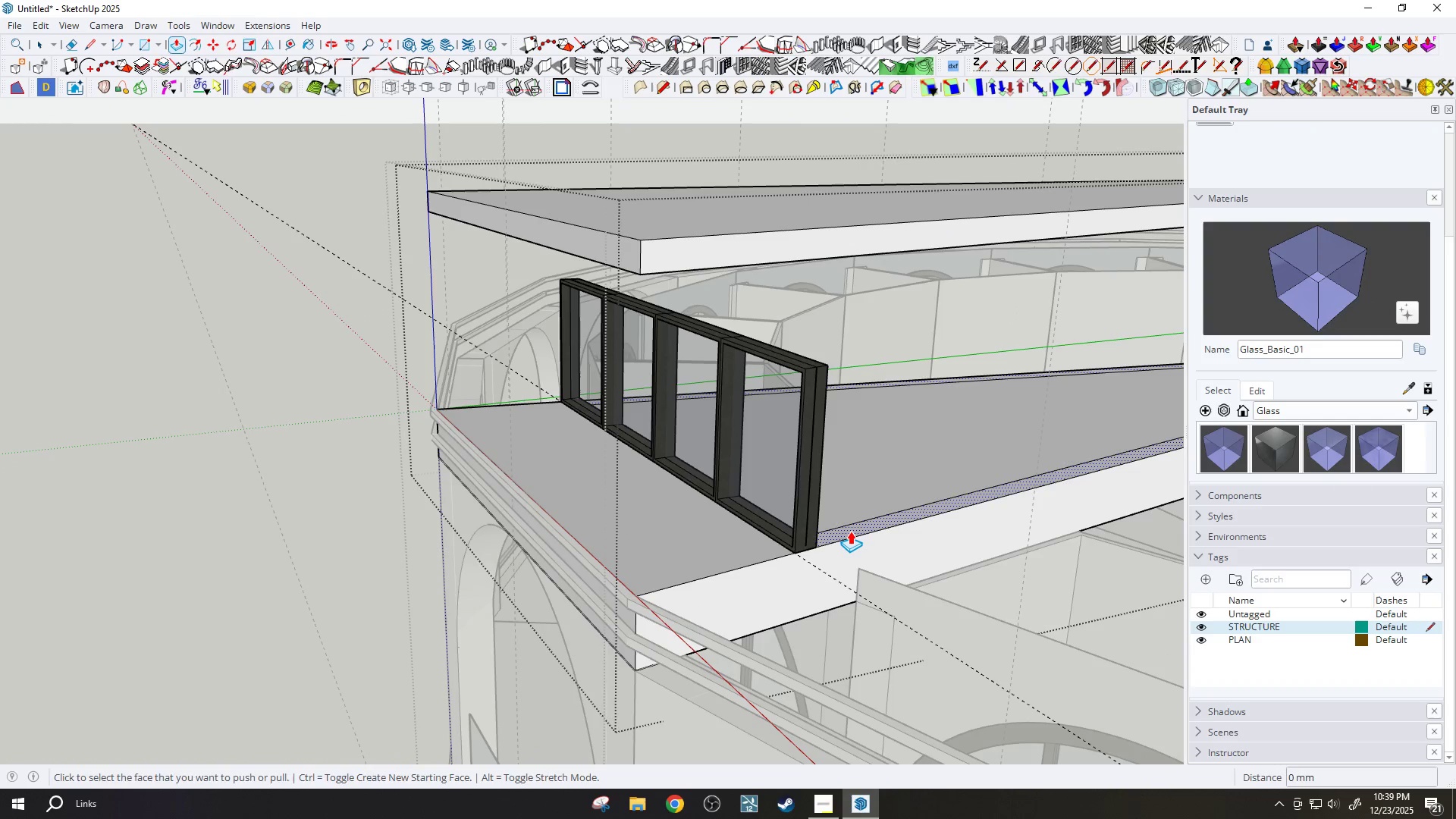 
left_click([850, 531])
 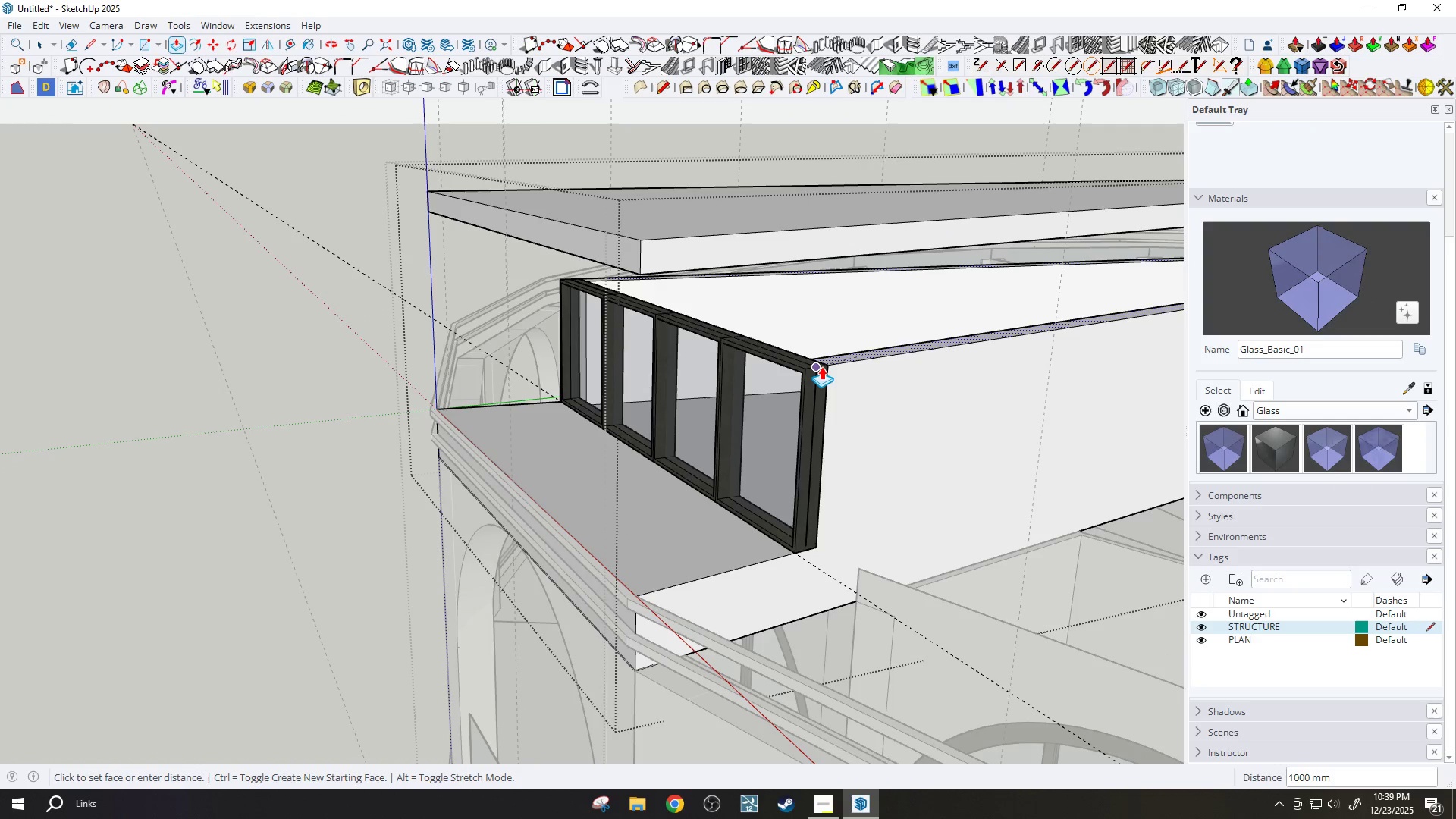 
left_click([821, 366])
 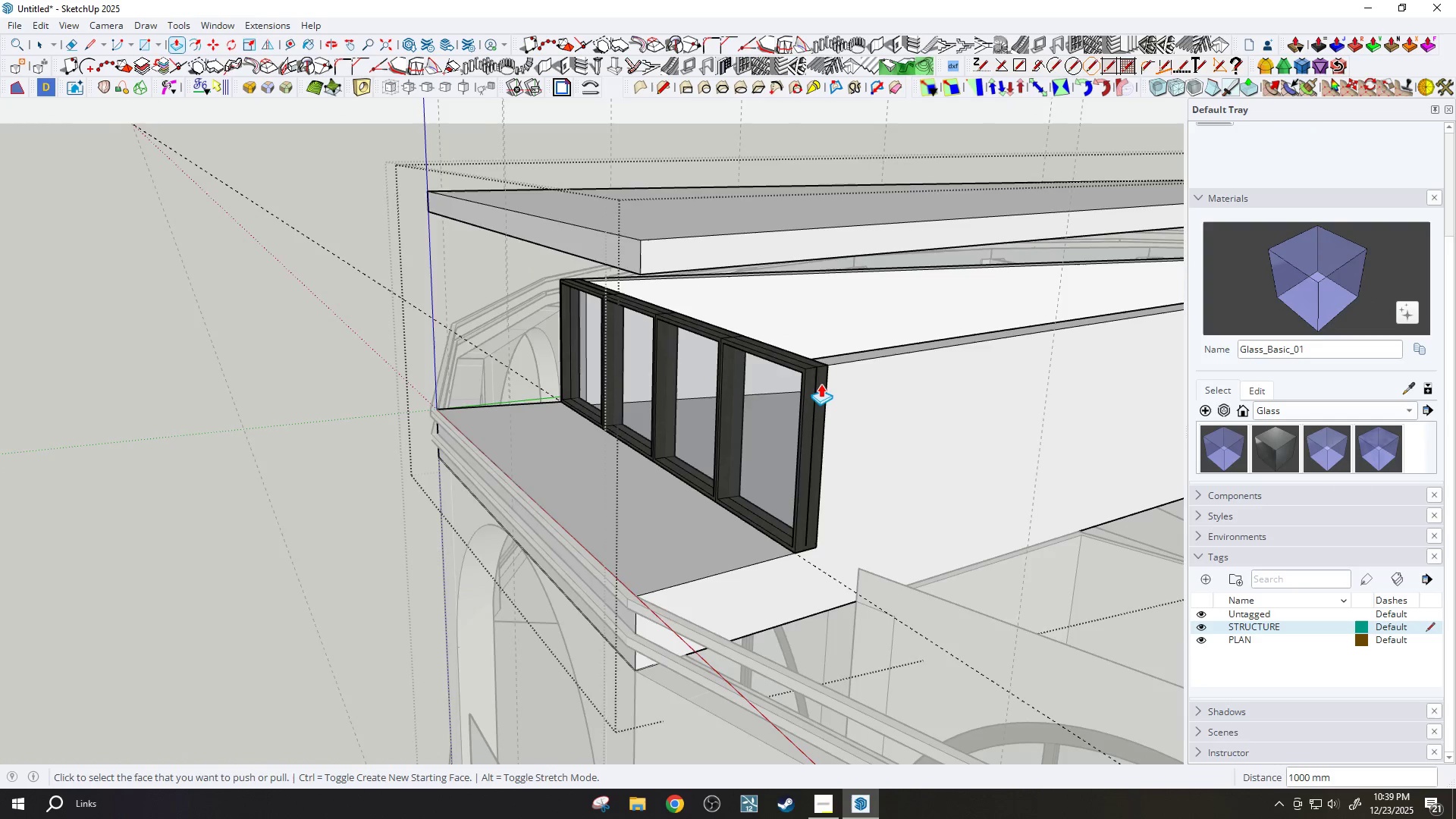 
key(Space)
 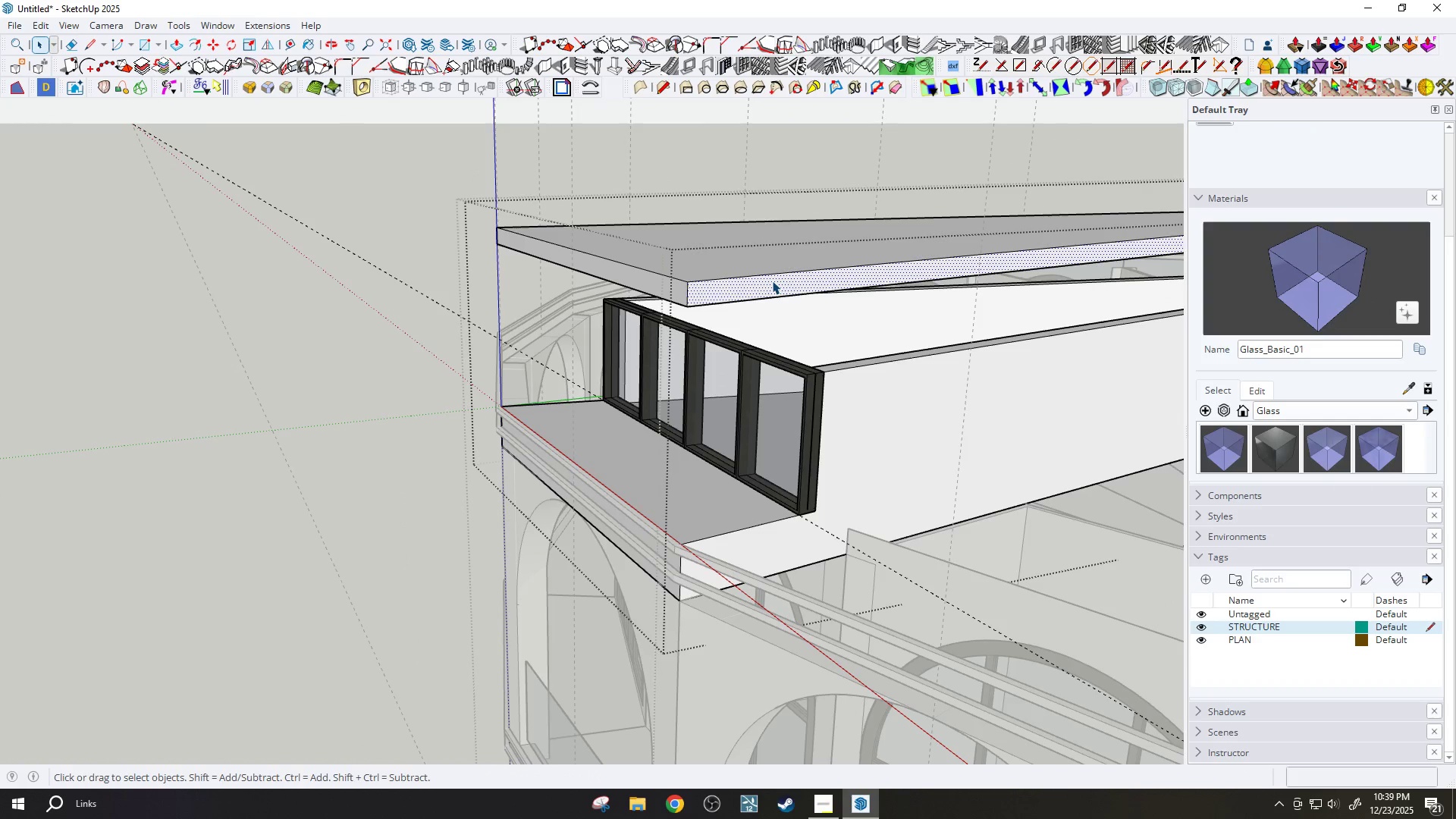 
scroll: coordinate [812, 394], scroll_direction: down, amount: 3.0
 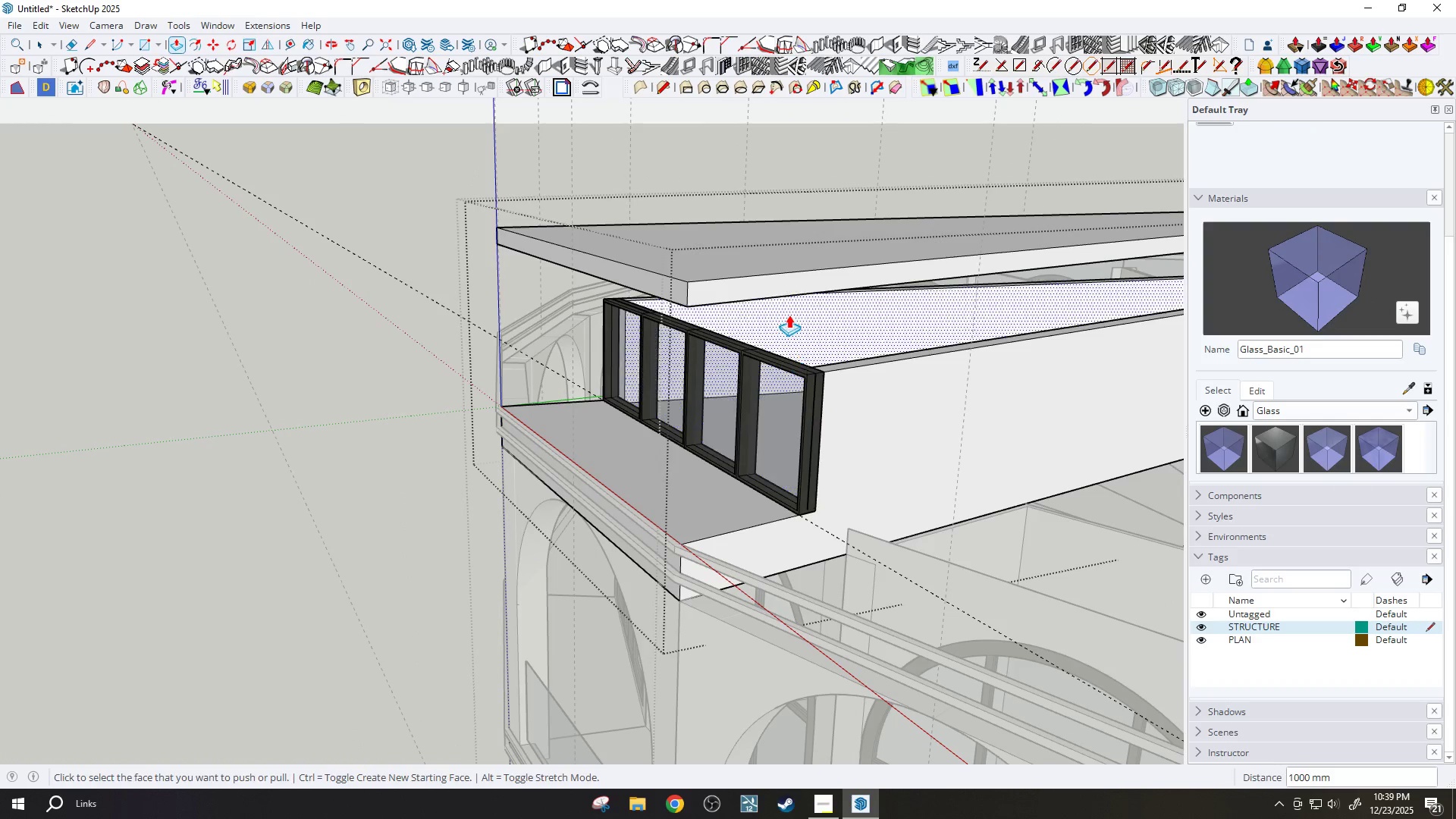 
double_click([771, 281])
 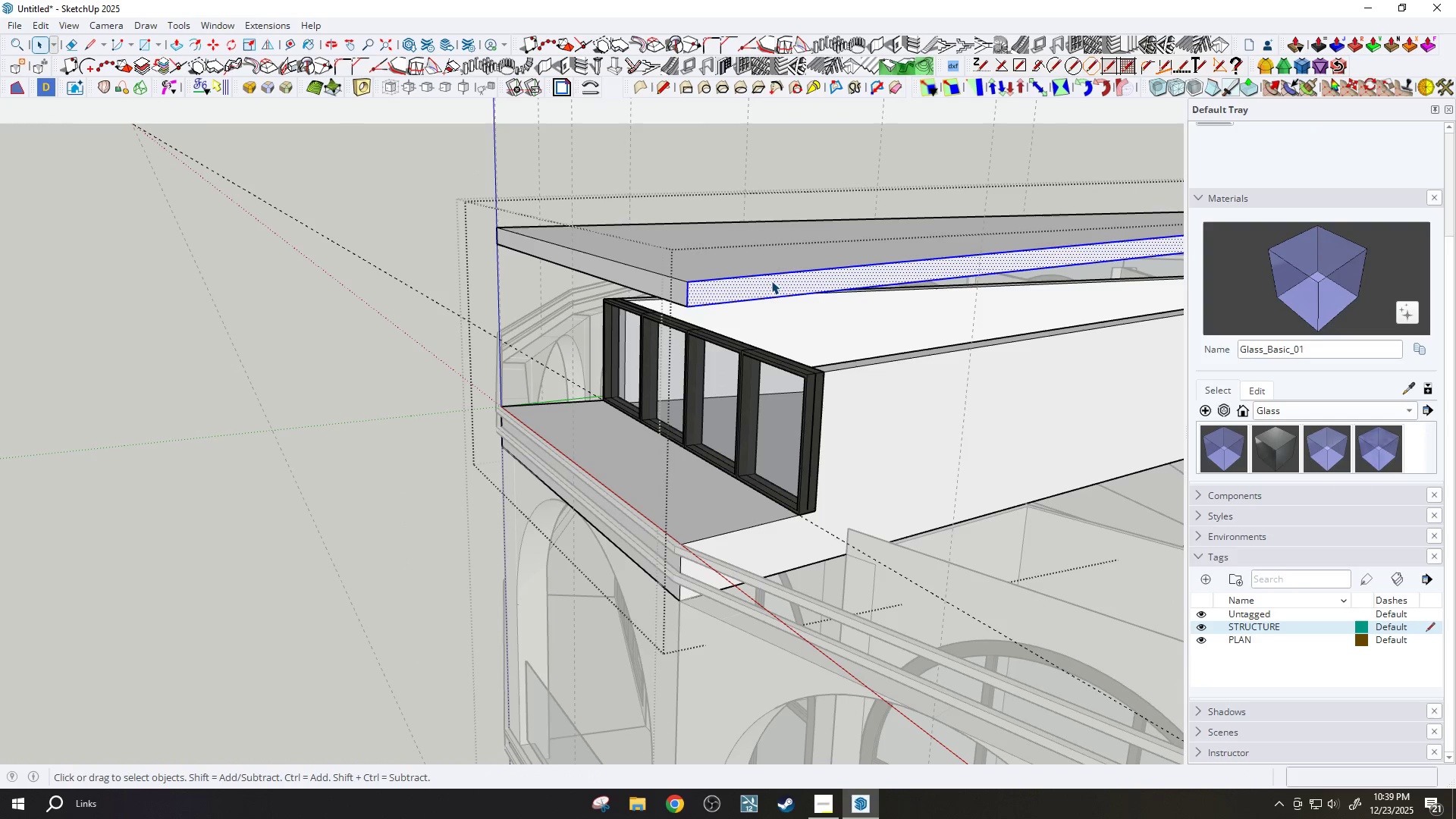 
triple_click([771, 281])
 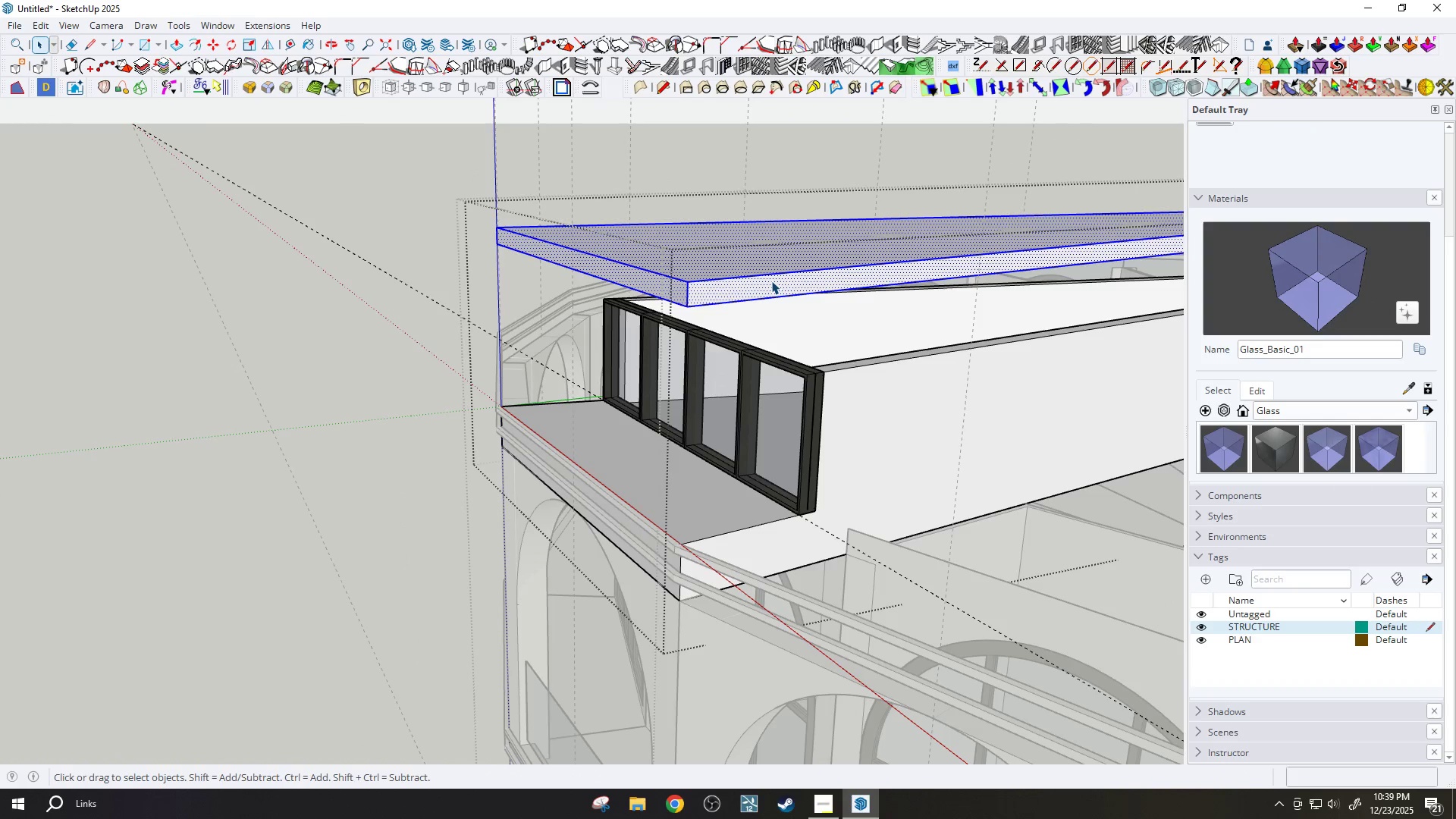 
right_click([771, 281])
 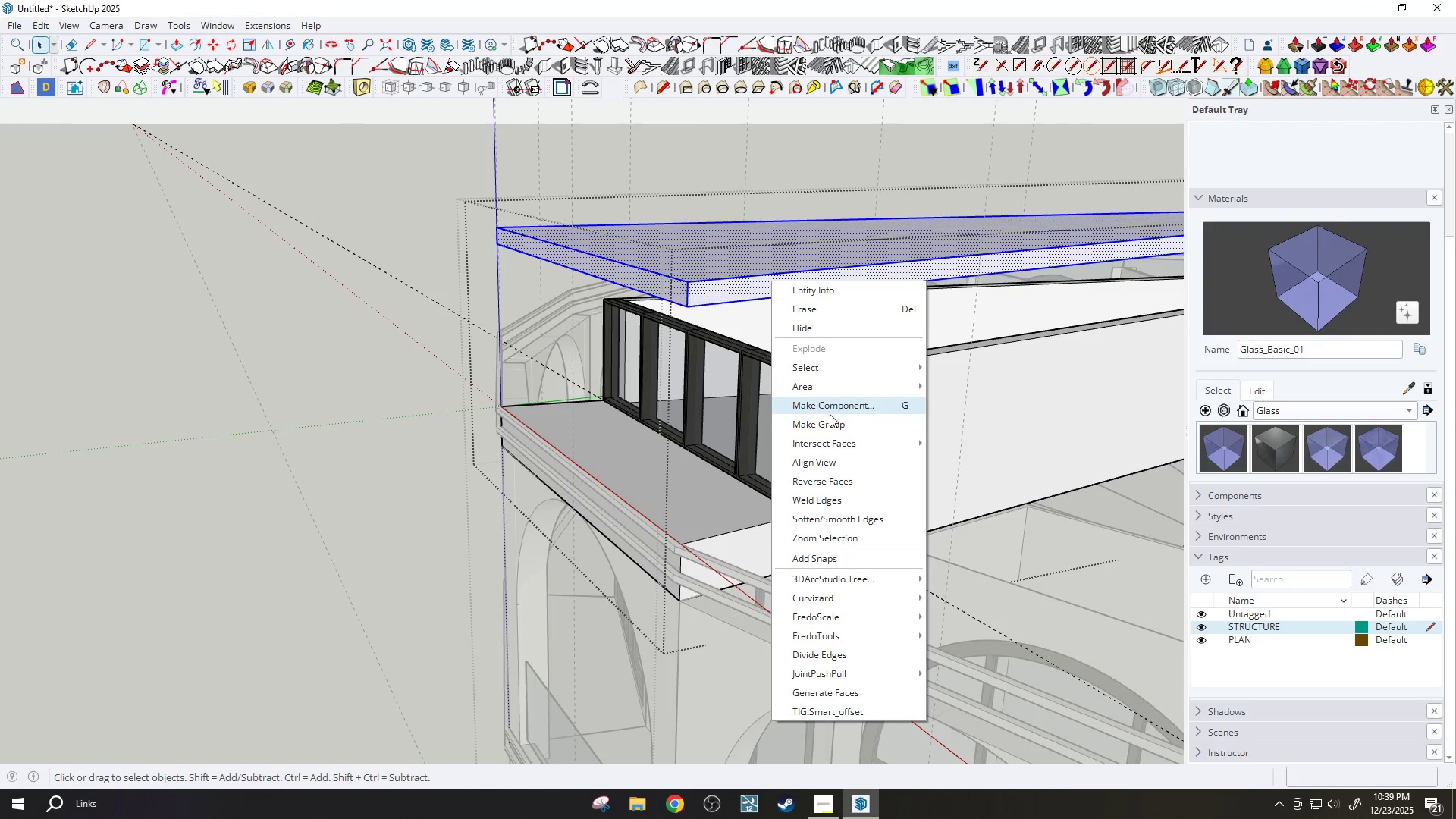 
left_click([831, 425])
 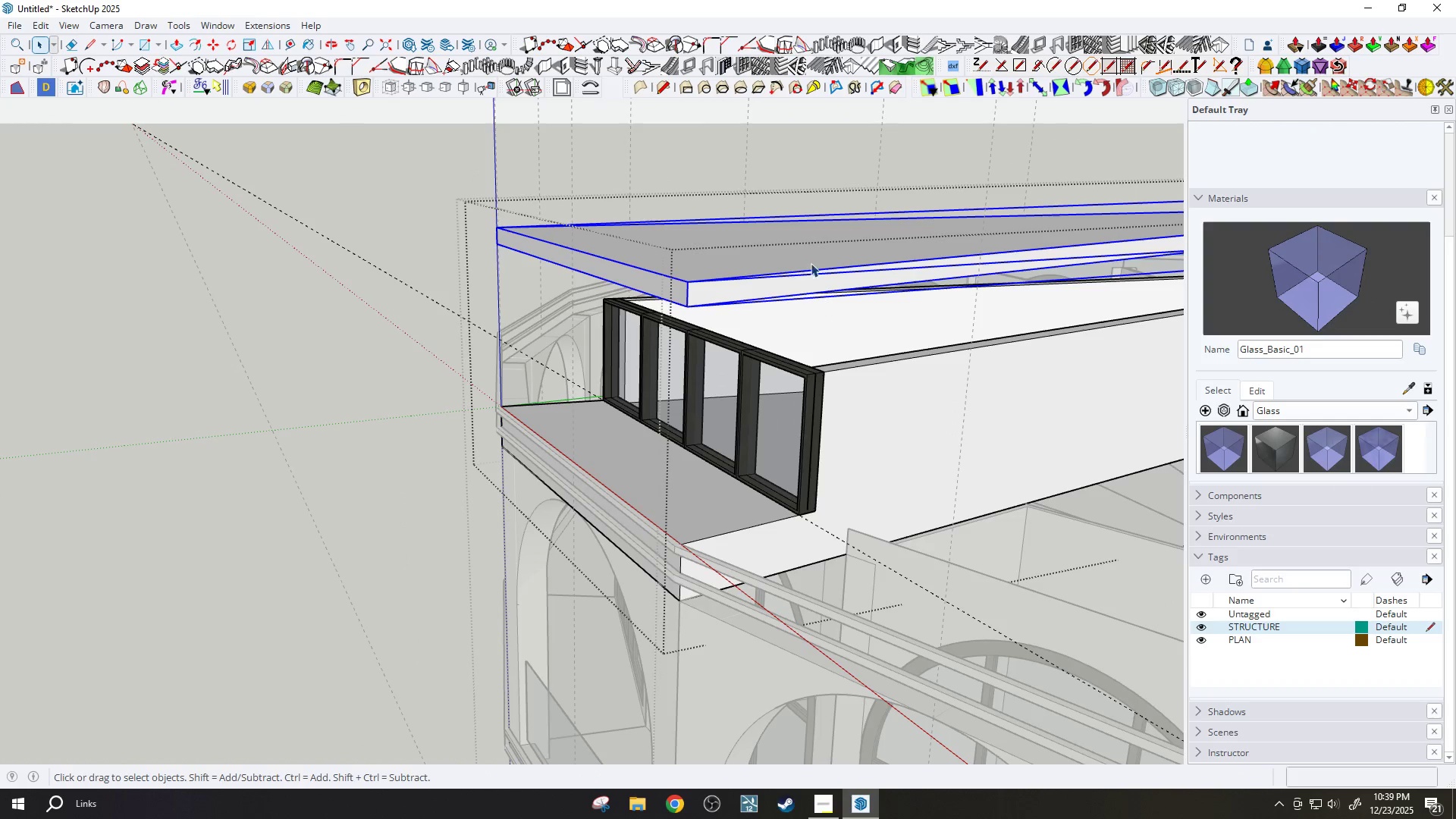 
scroll: coordinate [808, 259], scroll_direction: up, amount: 2.0
 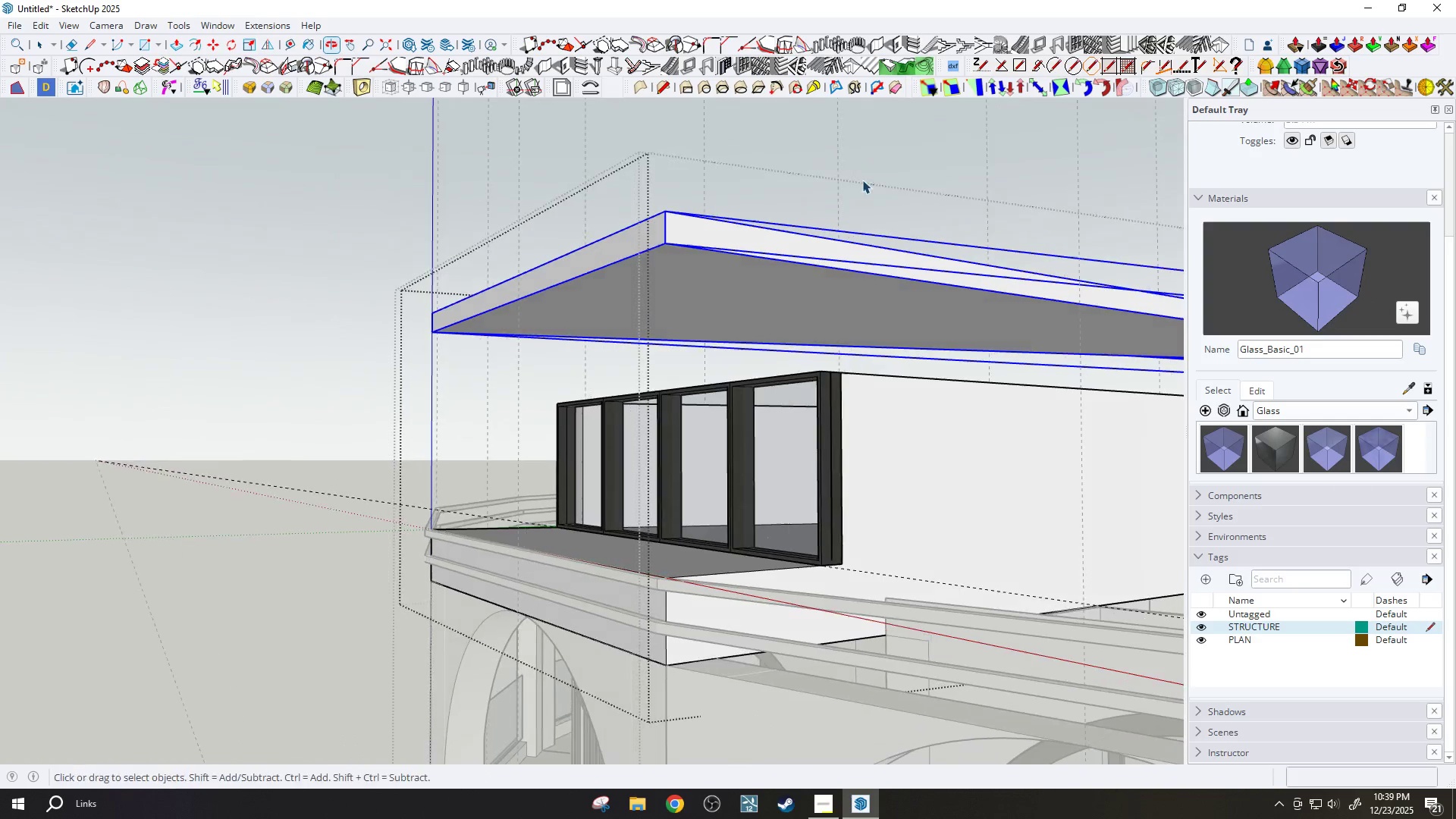 
key(M)
 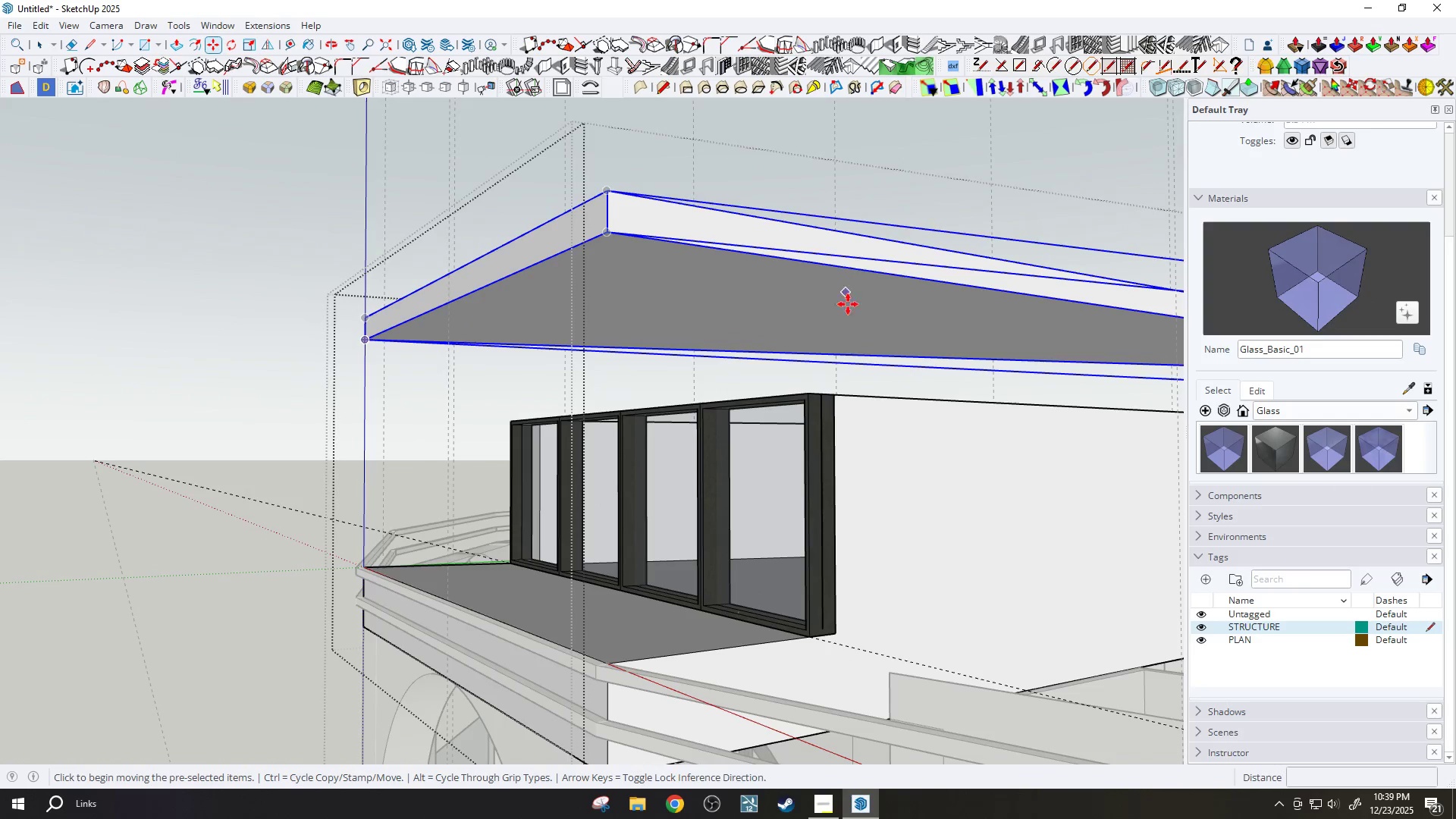 
scroll: coordinate [868, 278], scroll_direction: up, amount: 2.0
 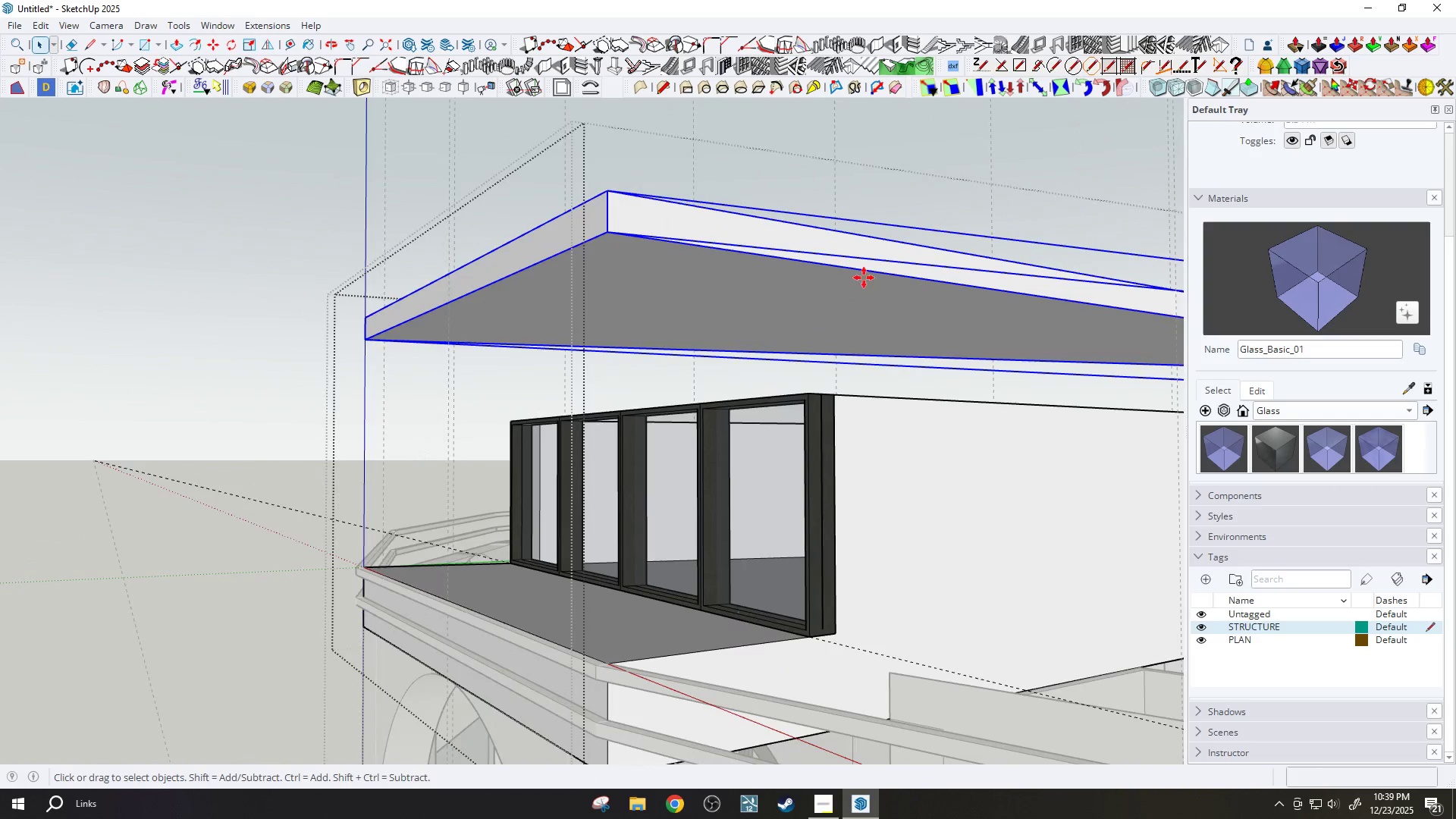 
scroll: coordinate [684, 444], scroll_direction: down, amount: 10.0
 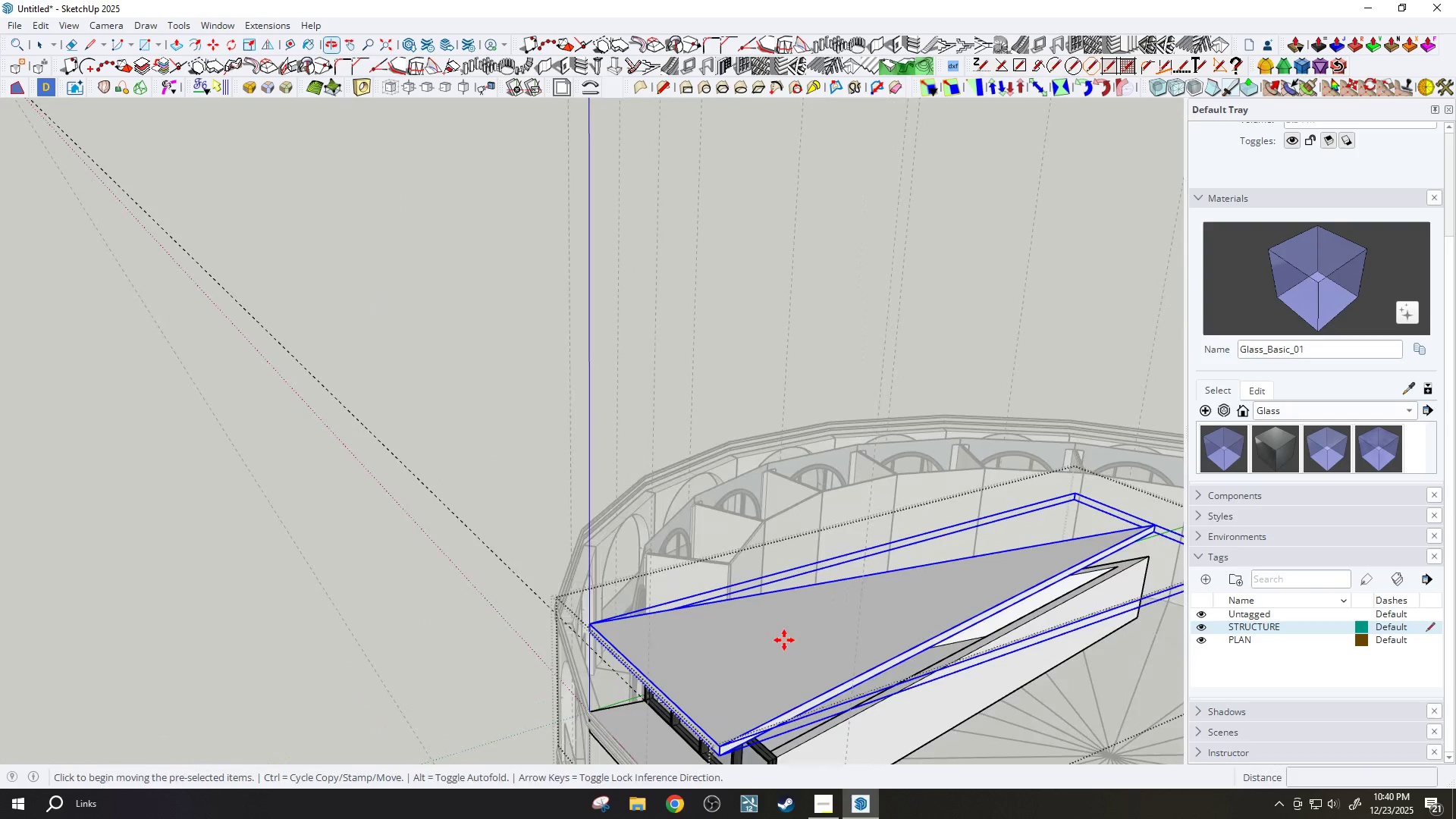 
key(Space)
 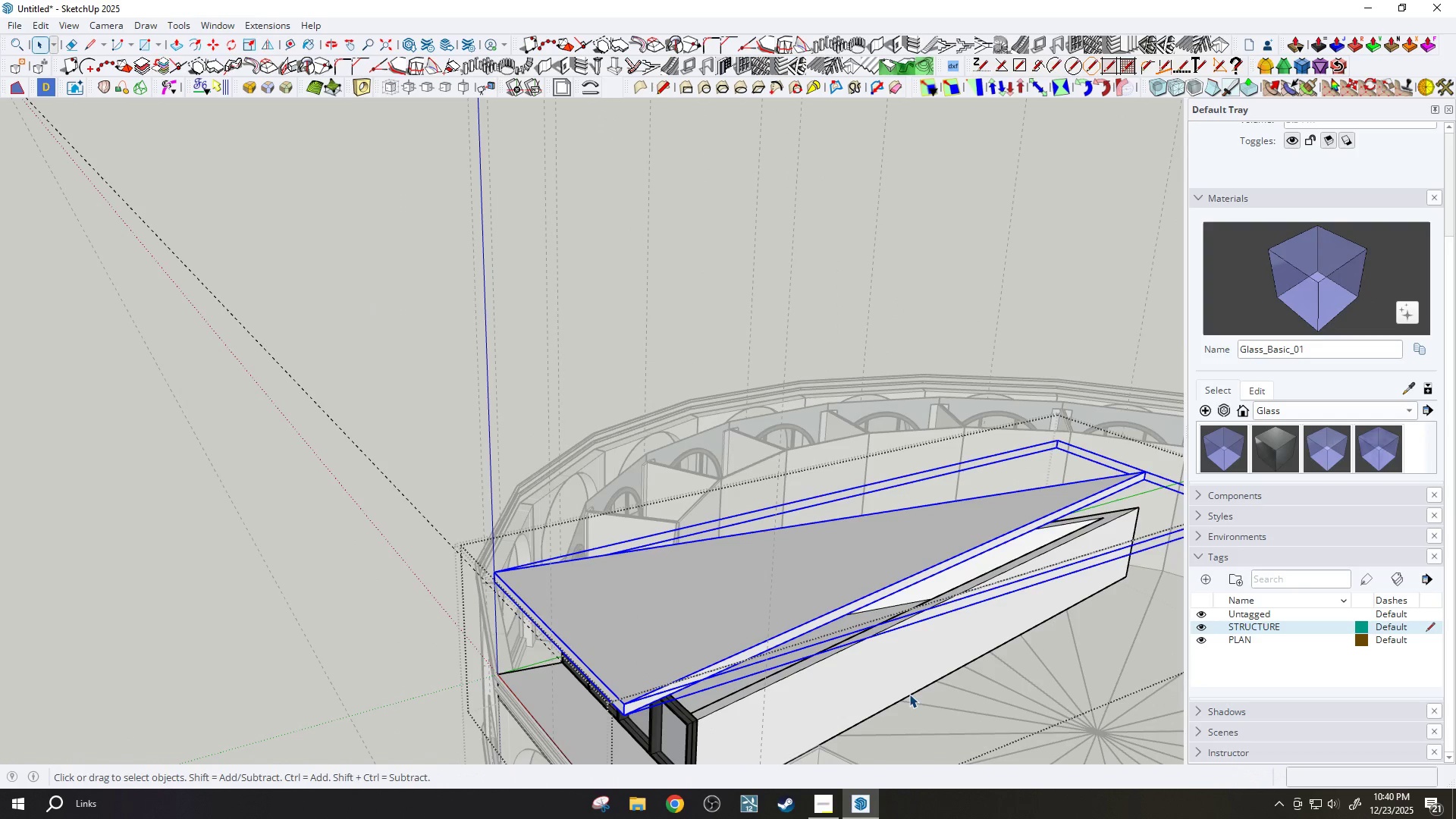 
scroll: coordinate [868, 566], scroll_direction: none, amount: 0.0
 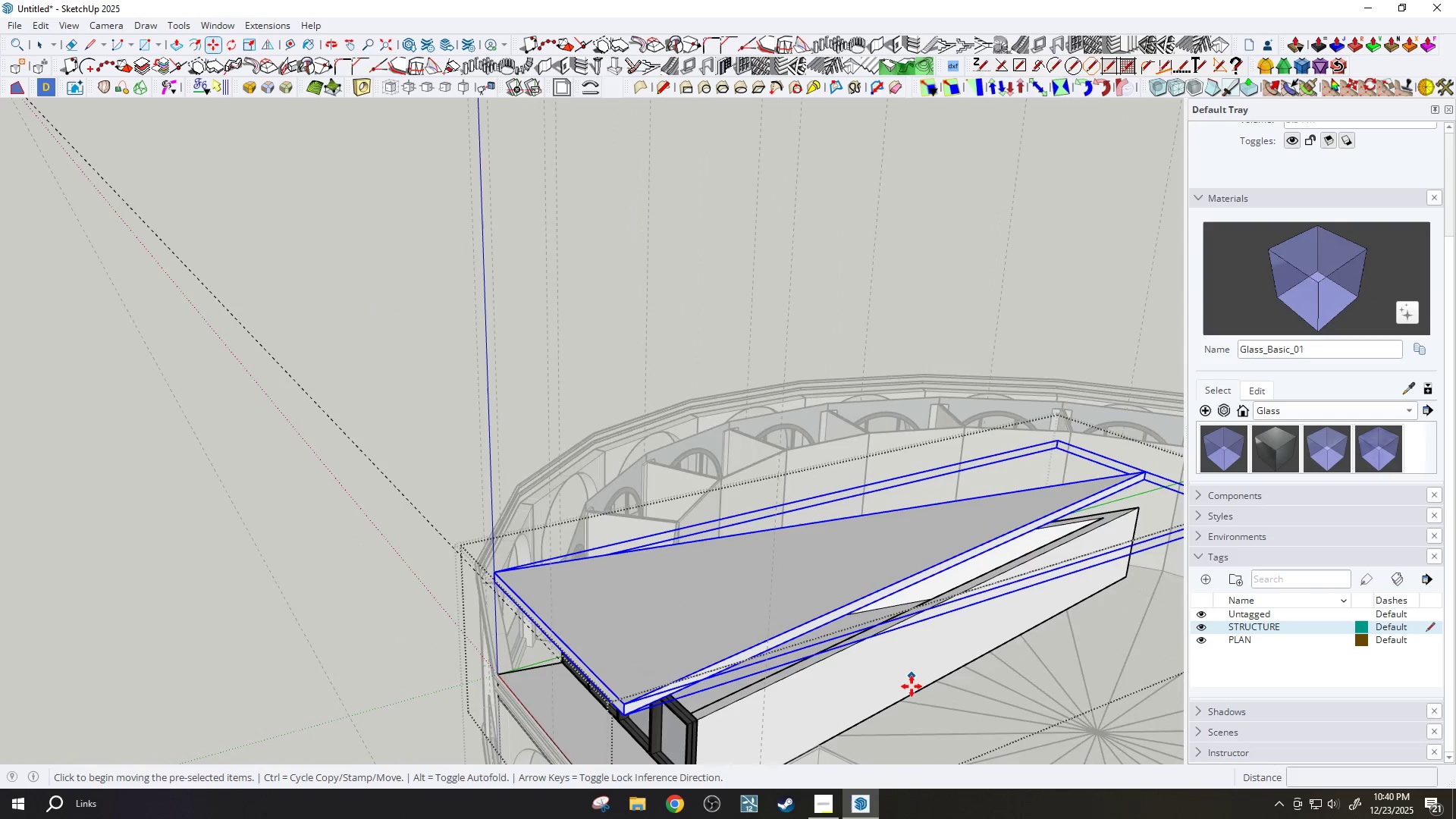 
key(Control+Z)
 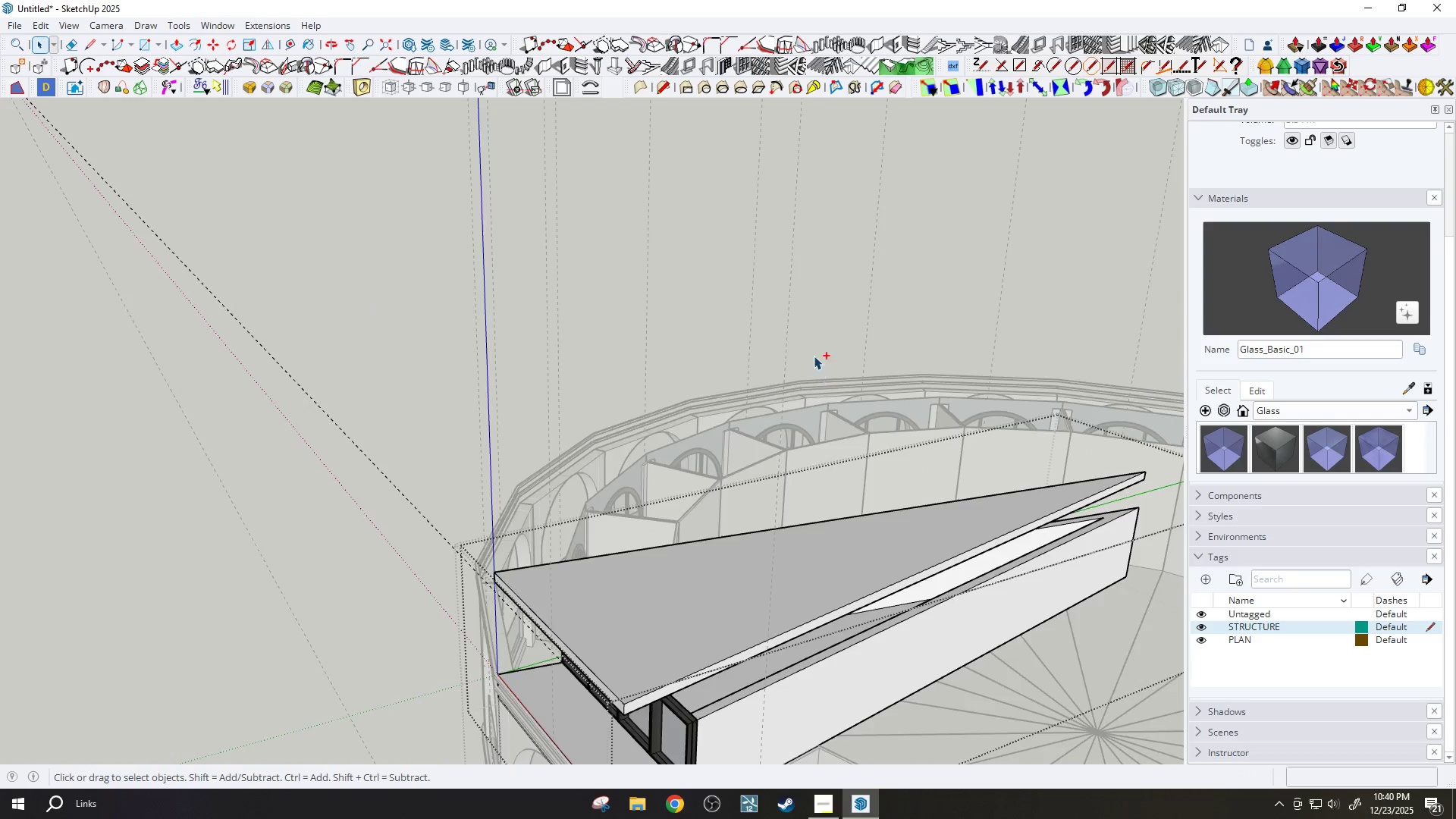 
key(Control+Z)
 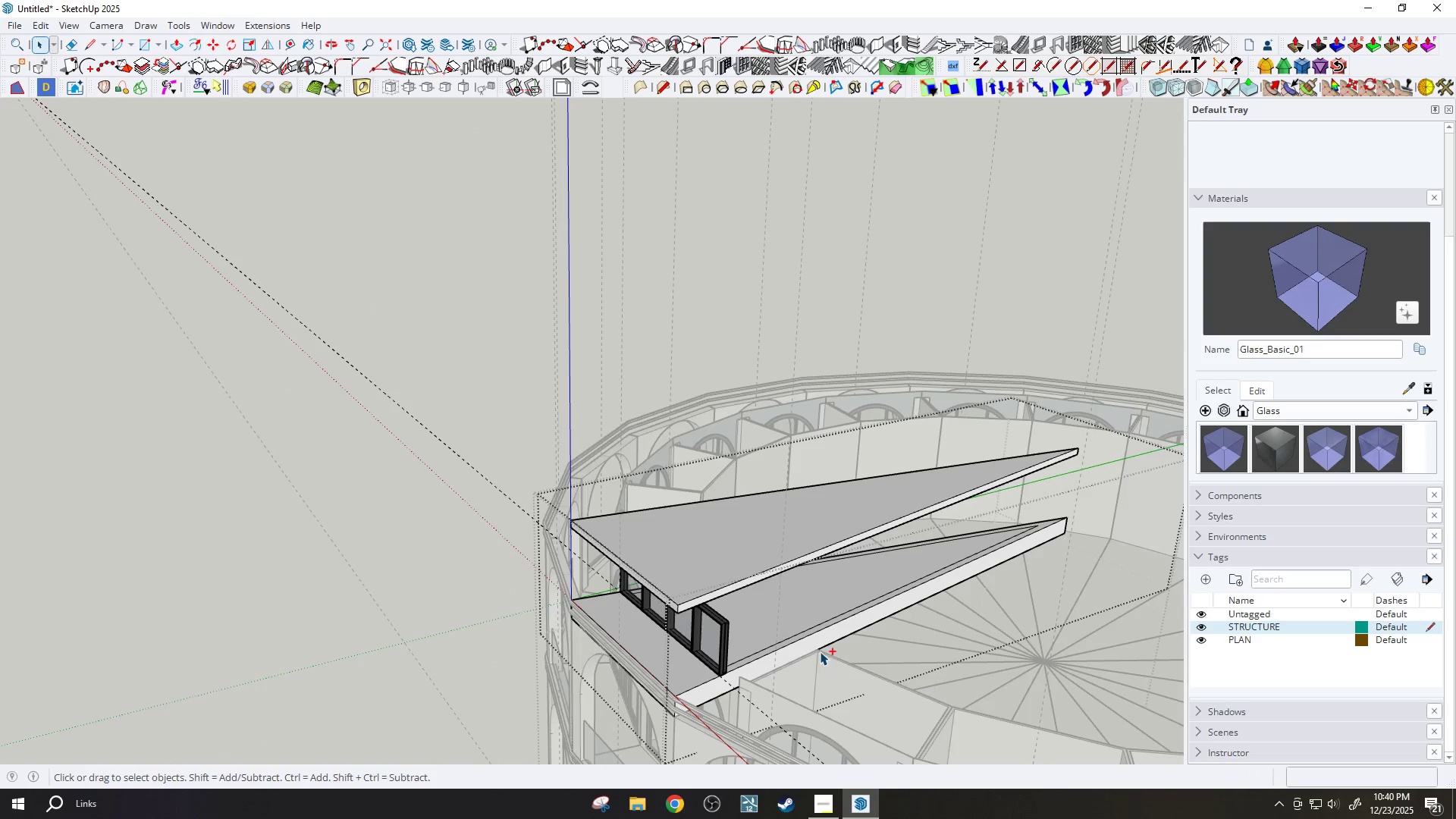 
scroll: coordinate [813, 356], scroll_direction: down, amount: 4.0
 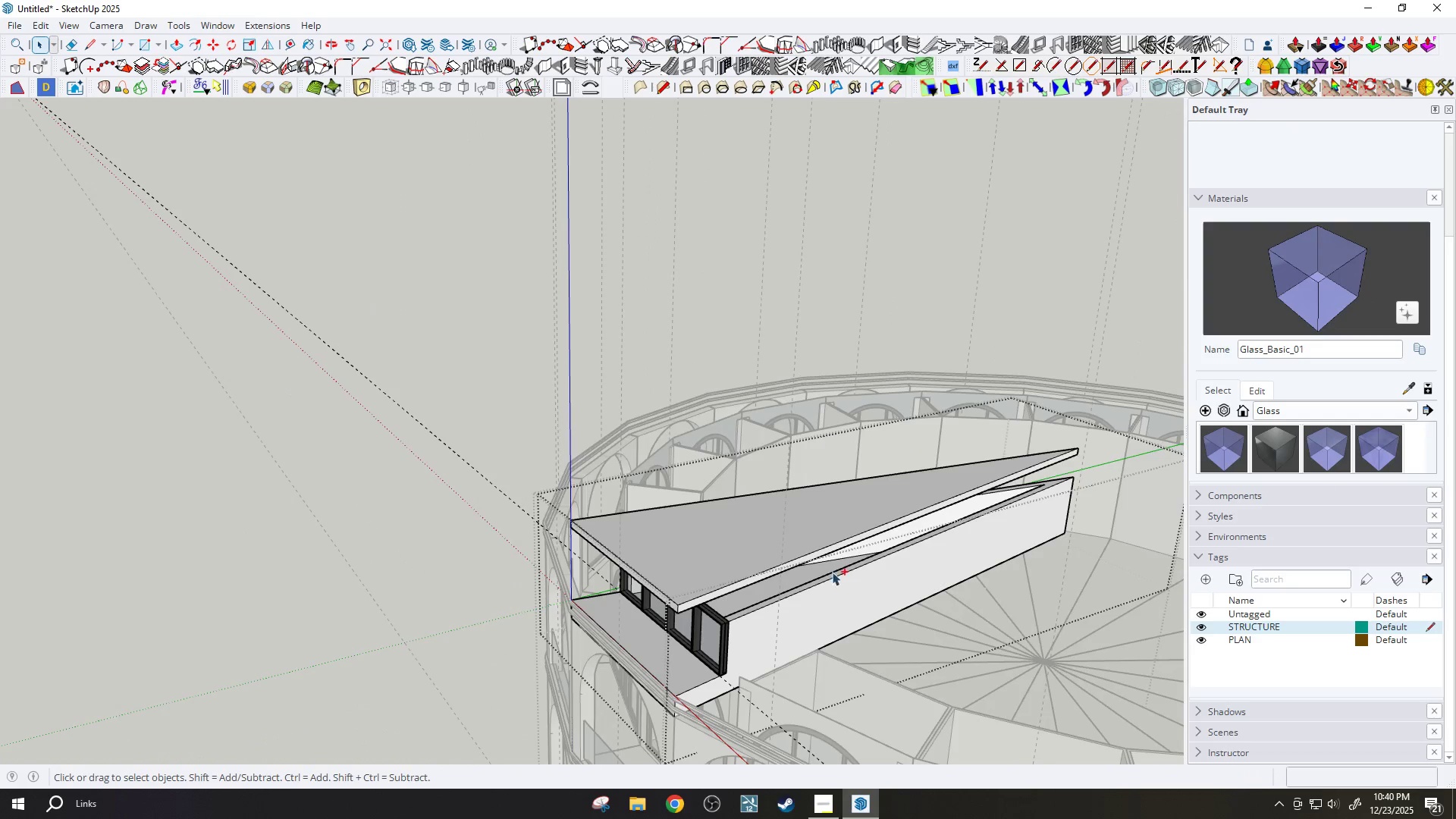 
scroll: coordinate [415, 611], scroll_direction: up, amount: 10.0
 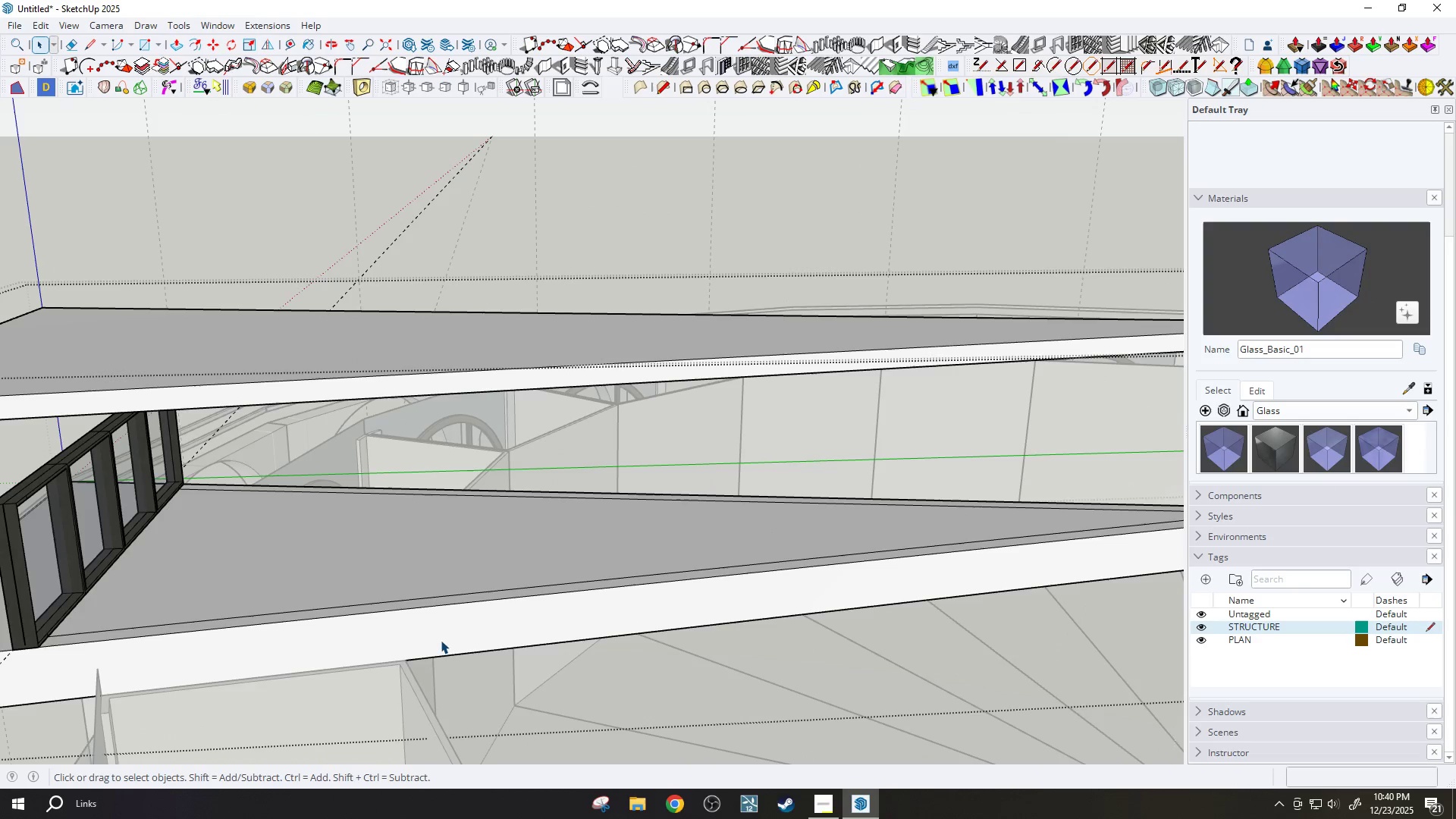 
key(L)
 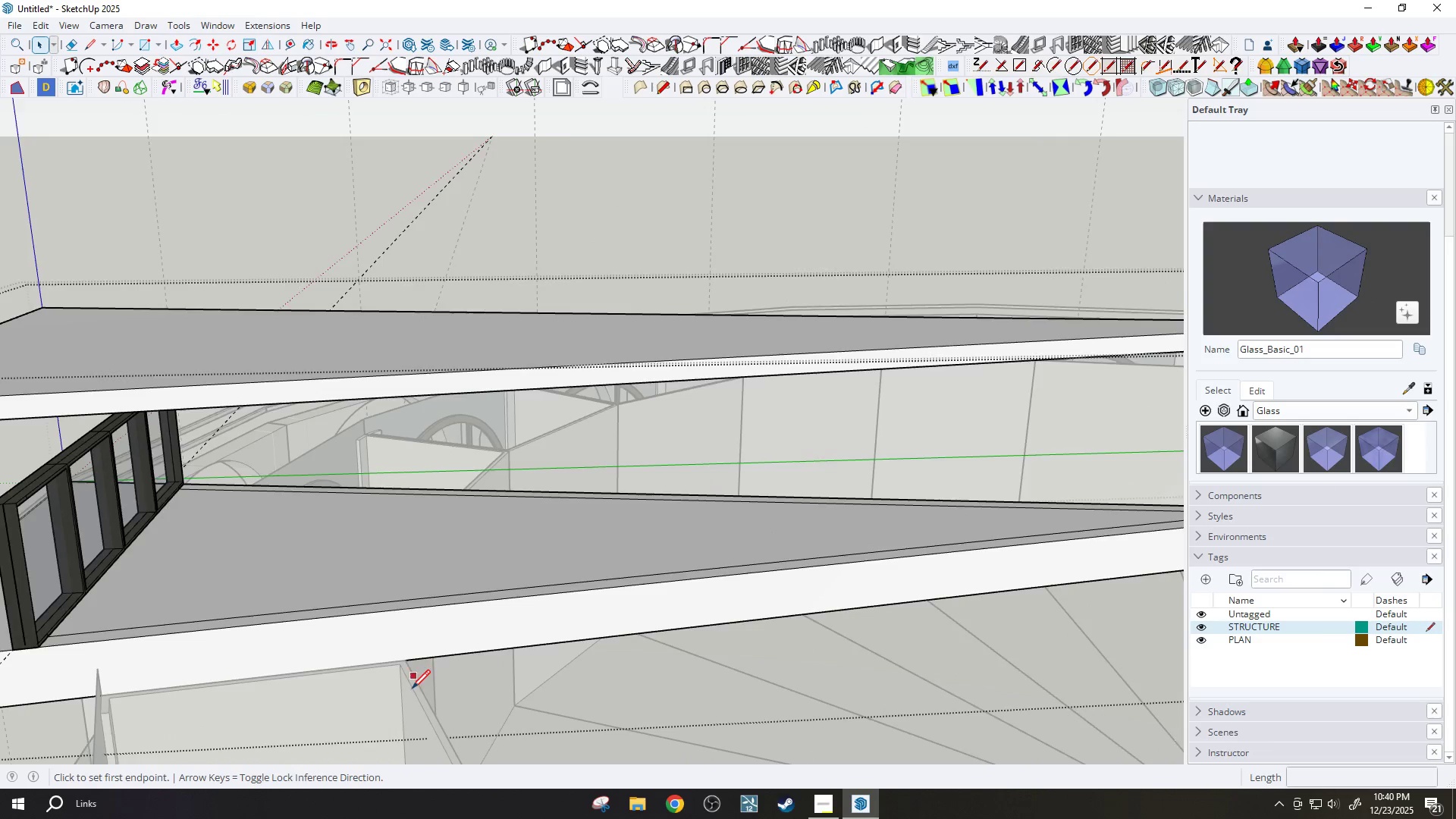 
scroll: coordinate [412, 690], scroll_direction: up, amount: 3.0
 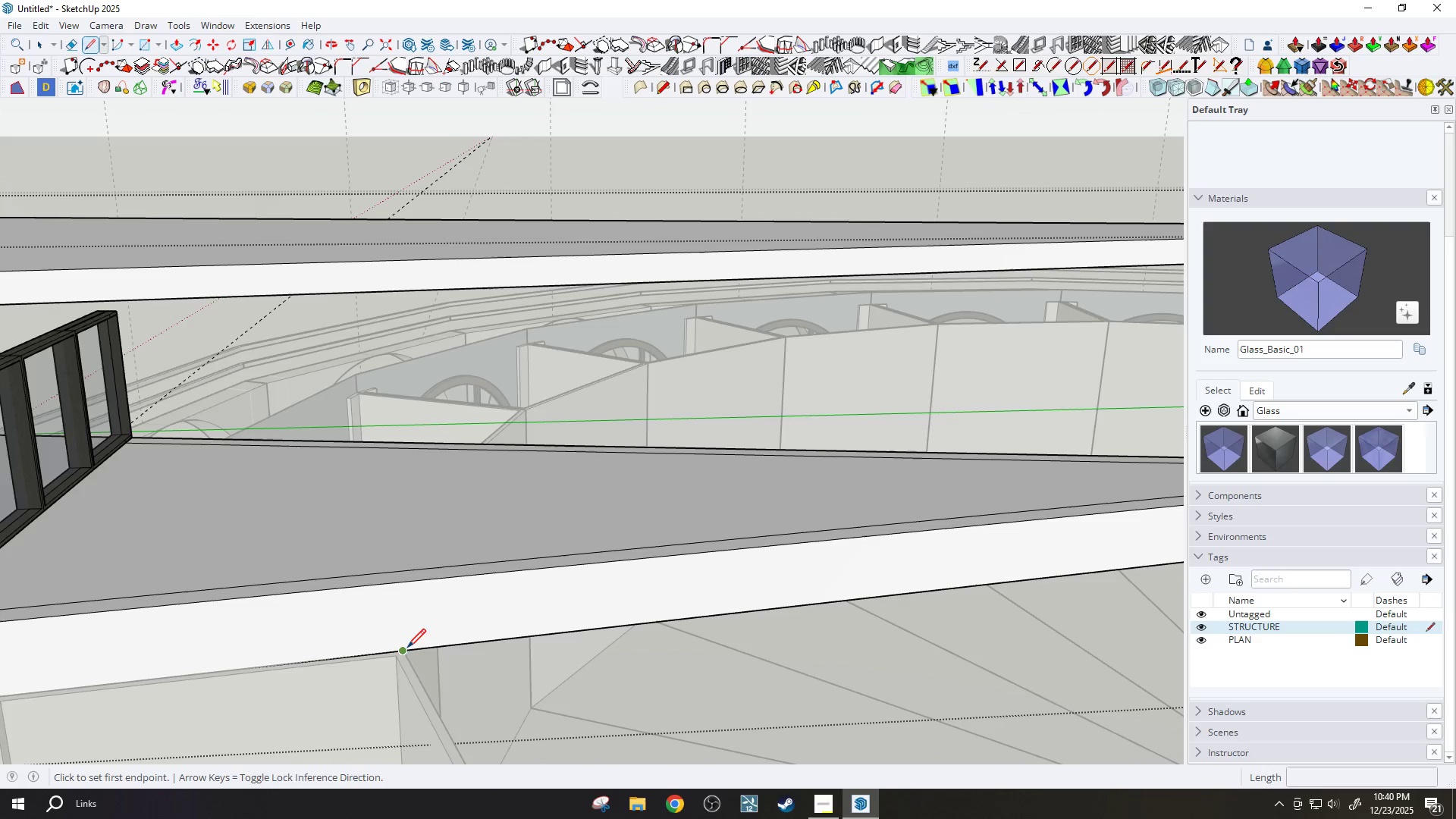 
left_click([407, 649])
 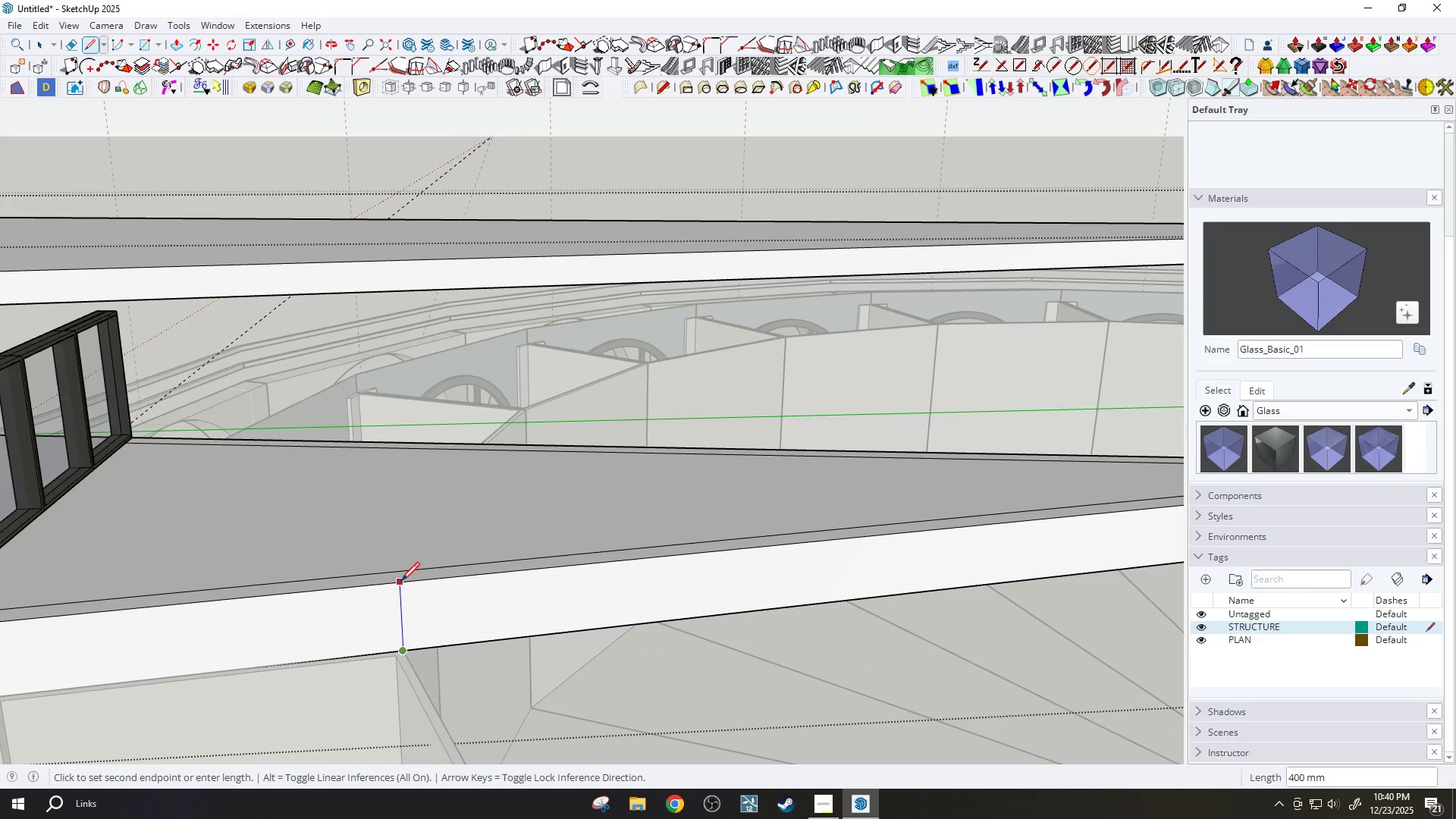 
left_click([401, 582])
 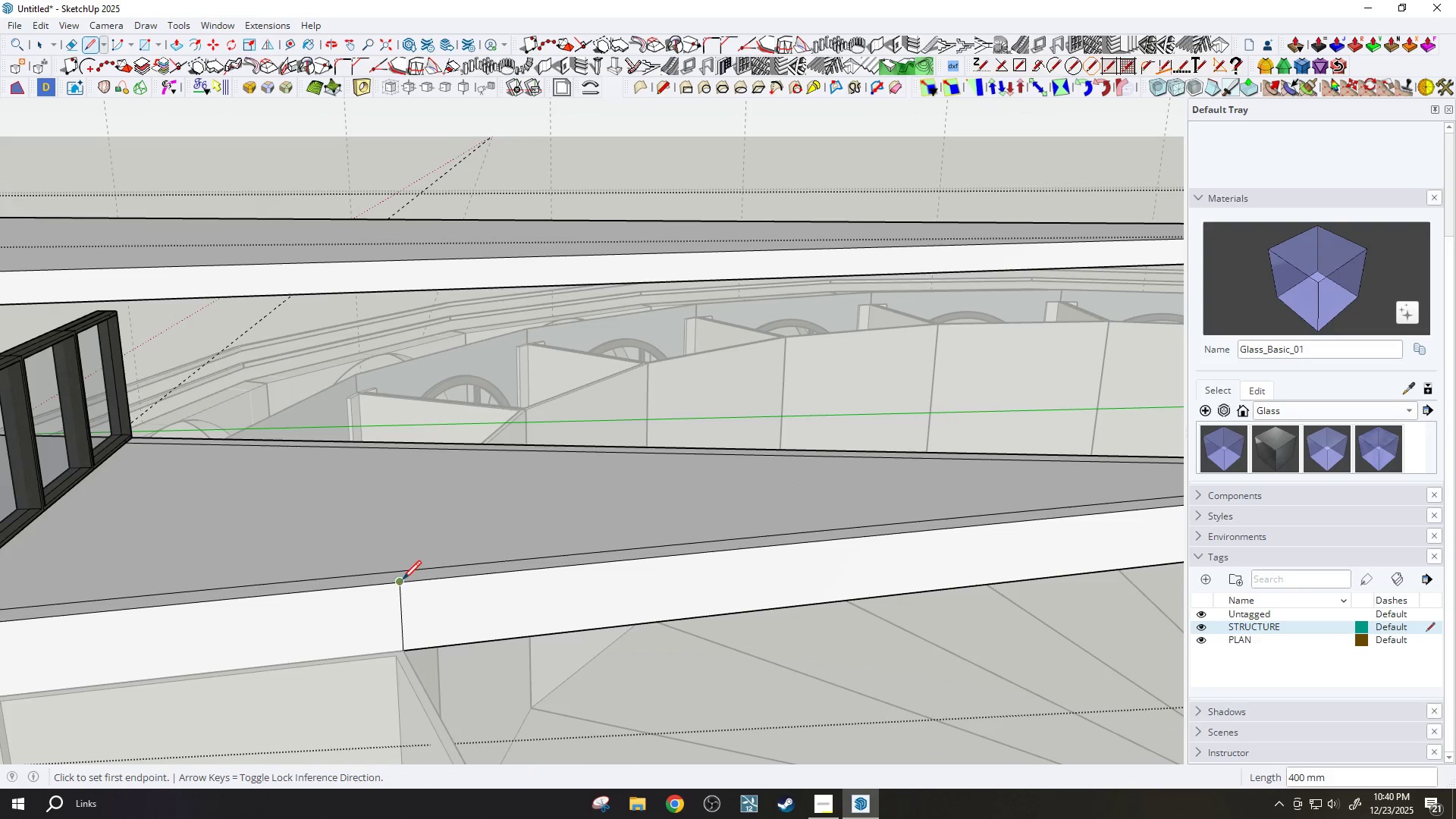 
left_click([403, 581])
 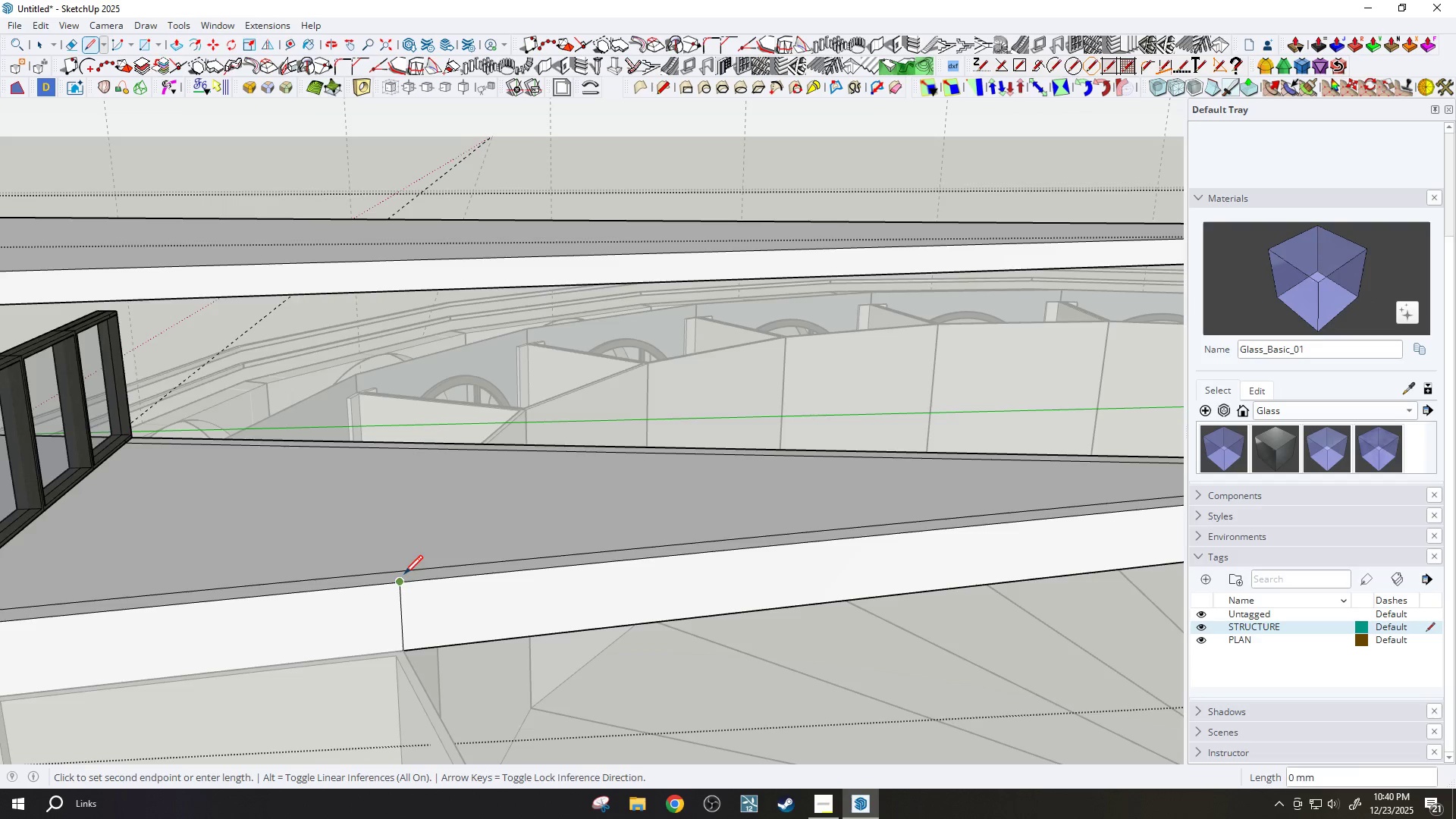 
scroll: coordinate [404, 576], scroll_direction: down, amount: 3.0
 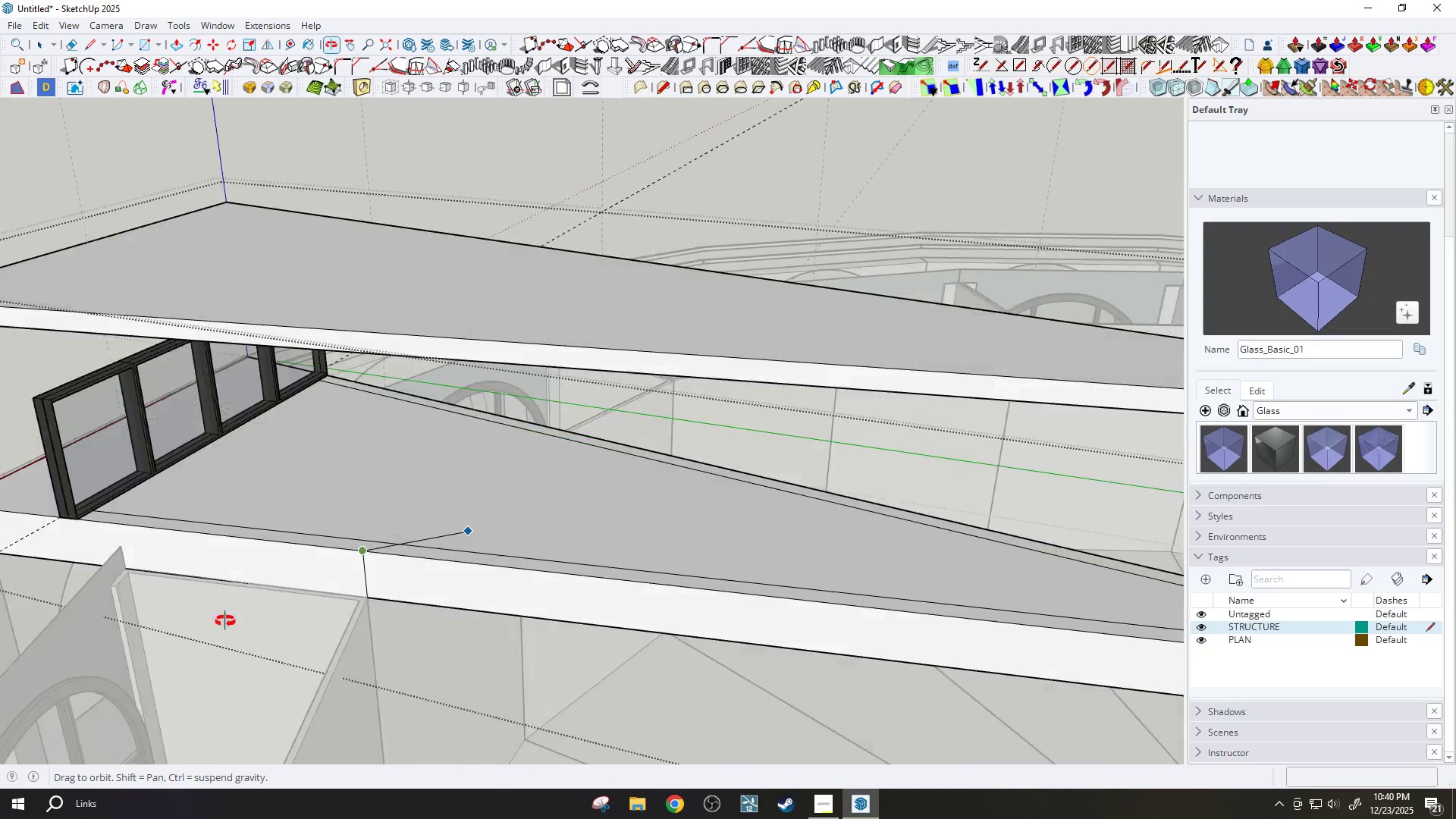 
key(Escape)
 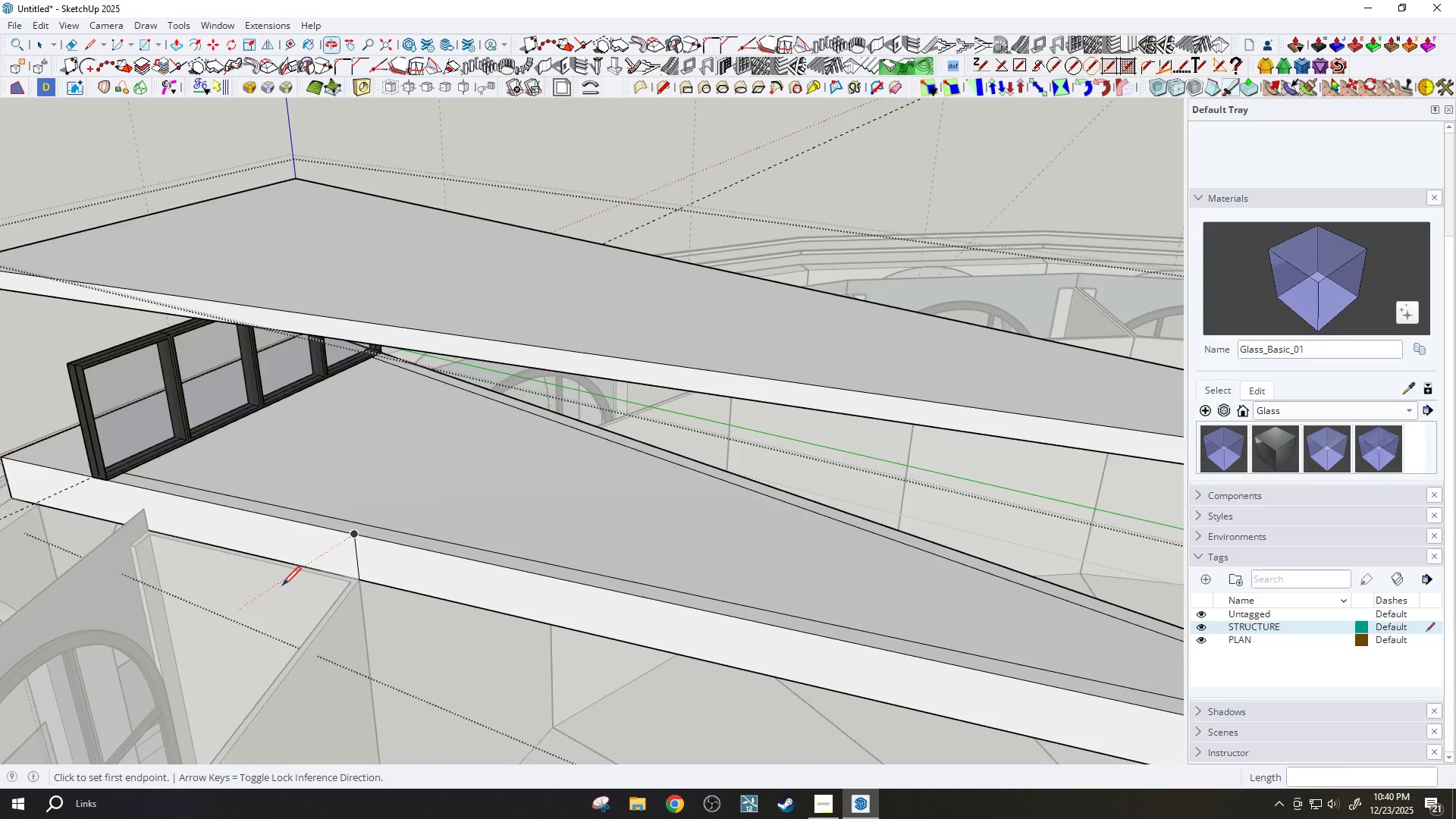 
scroll: coordinate [364, 592], scroll_direction: down, amount: 2.0
 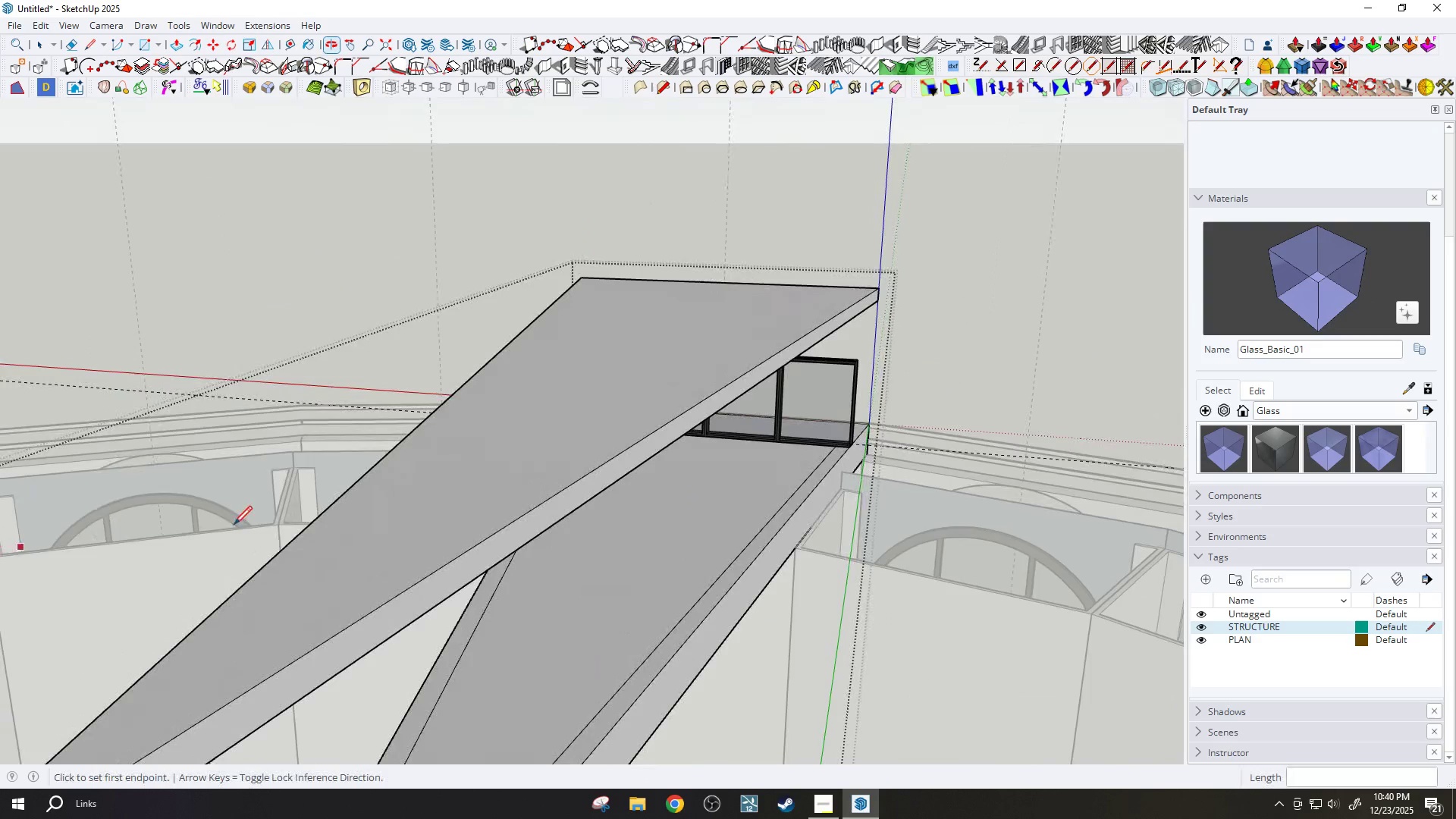 
key(Escape)
 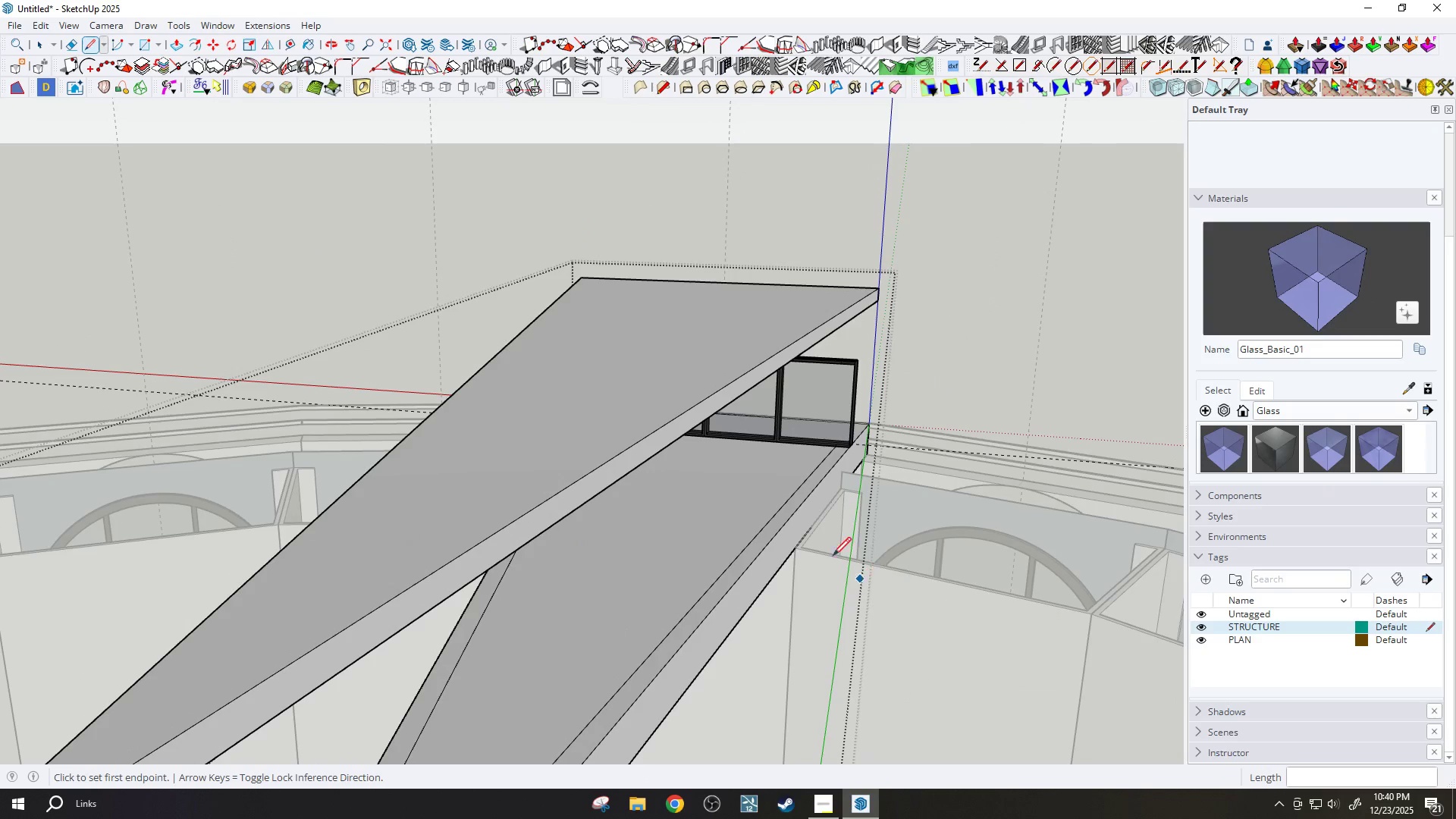 
scroll: coordinate [727, 595], scroll_direction: up, amount: 5.0
 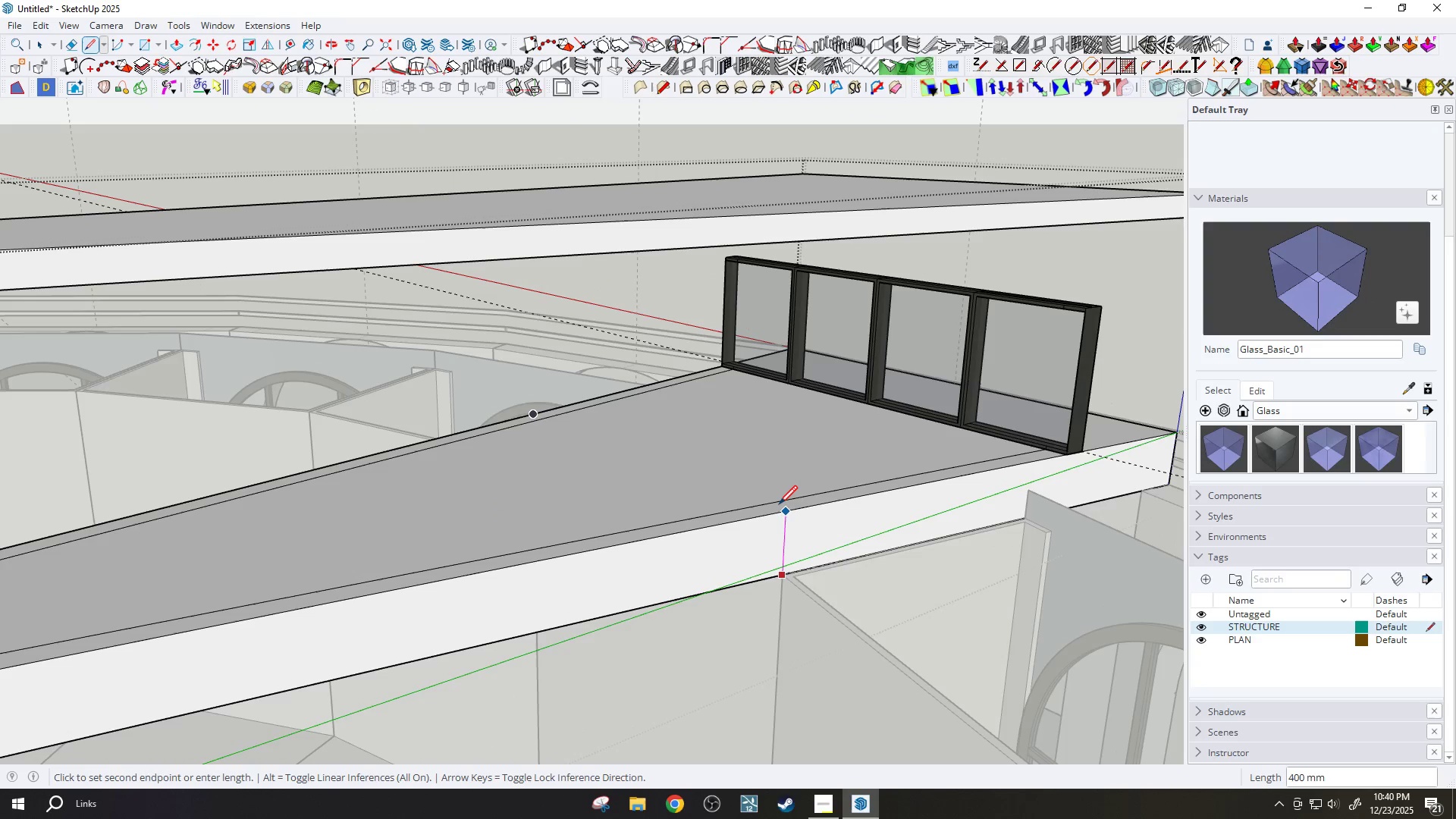 
left_click([782, 510])
 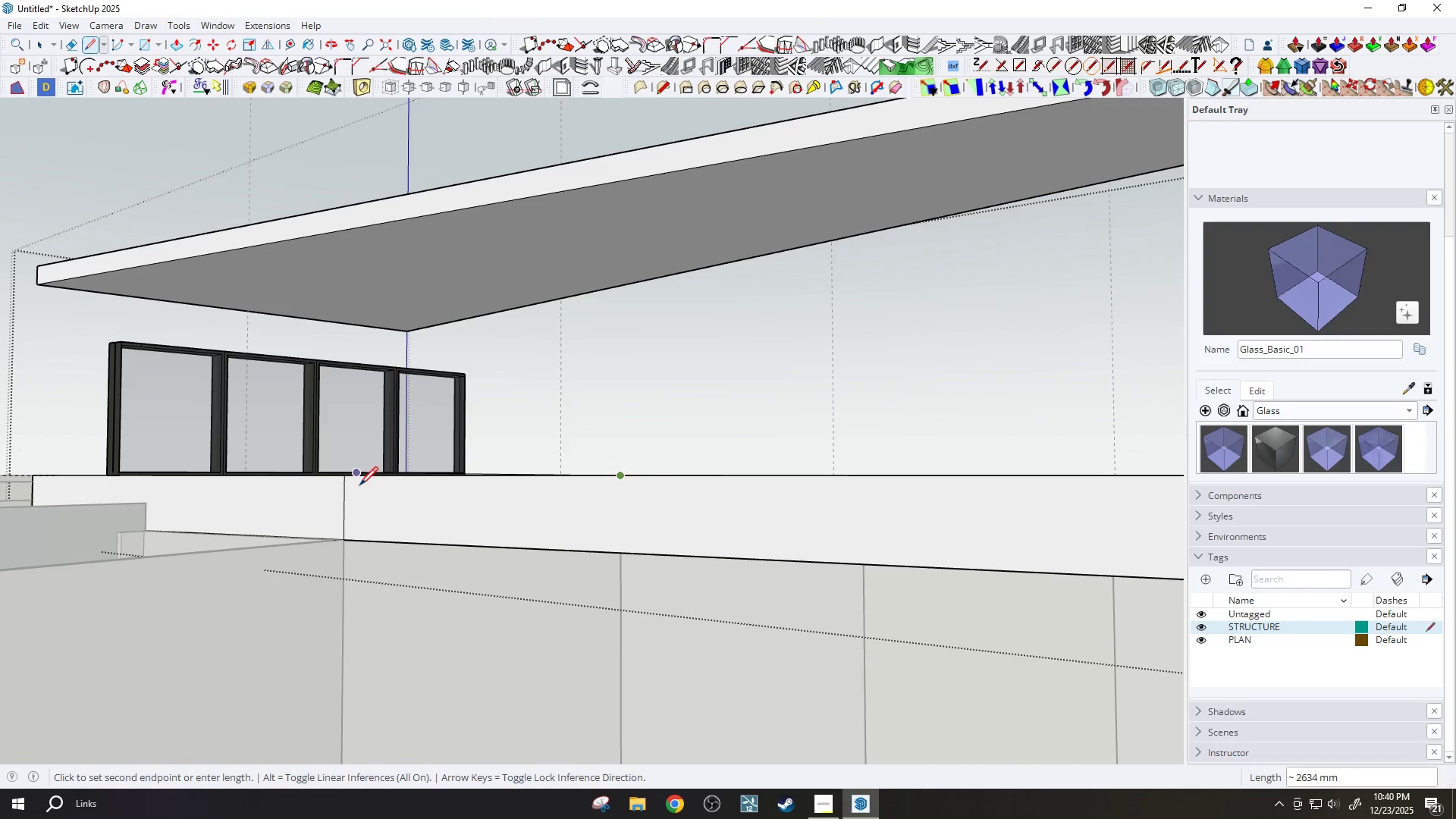 
left_click_drag(start_coordinate=[339, 482], to_coordinate=[353, 481])
 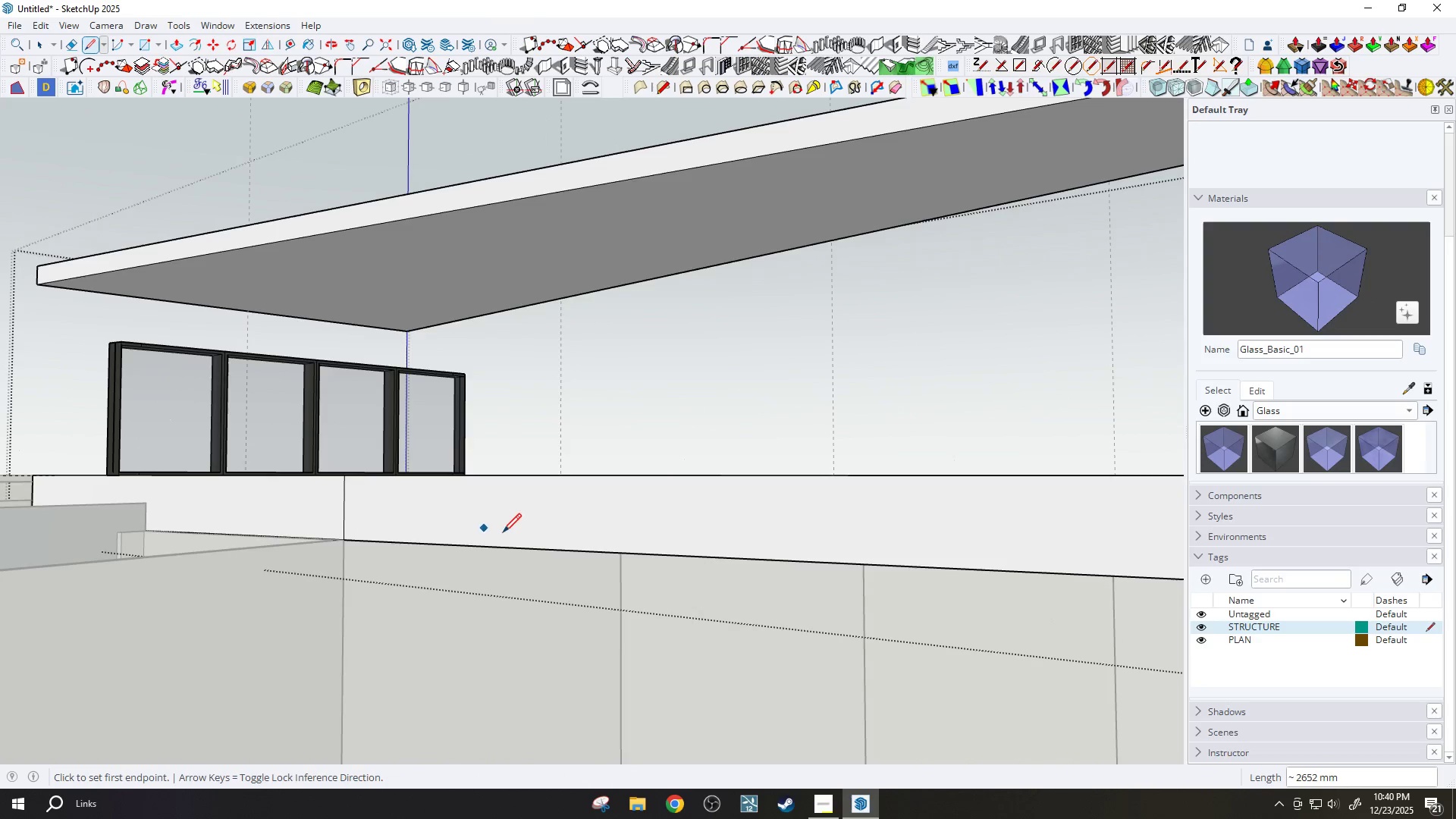 
scroll: coordinate [506, 538], scroll_direction: down, amount: 1.0
 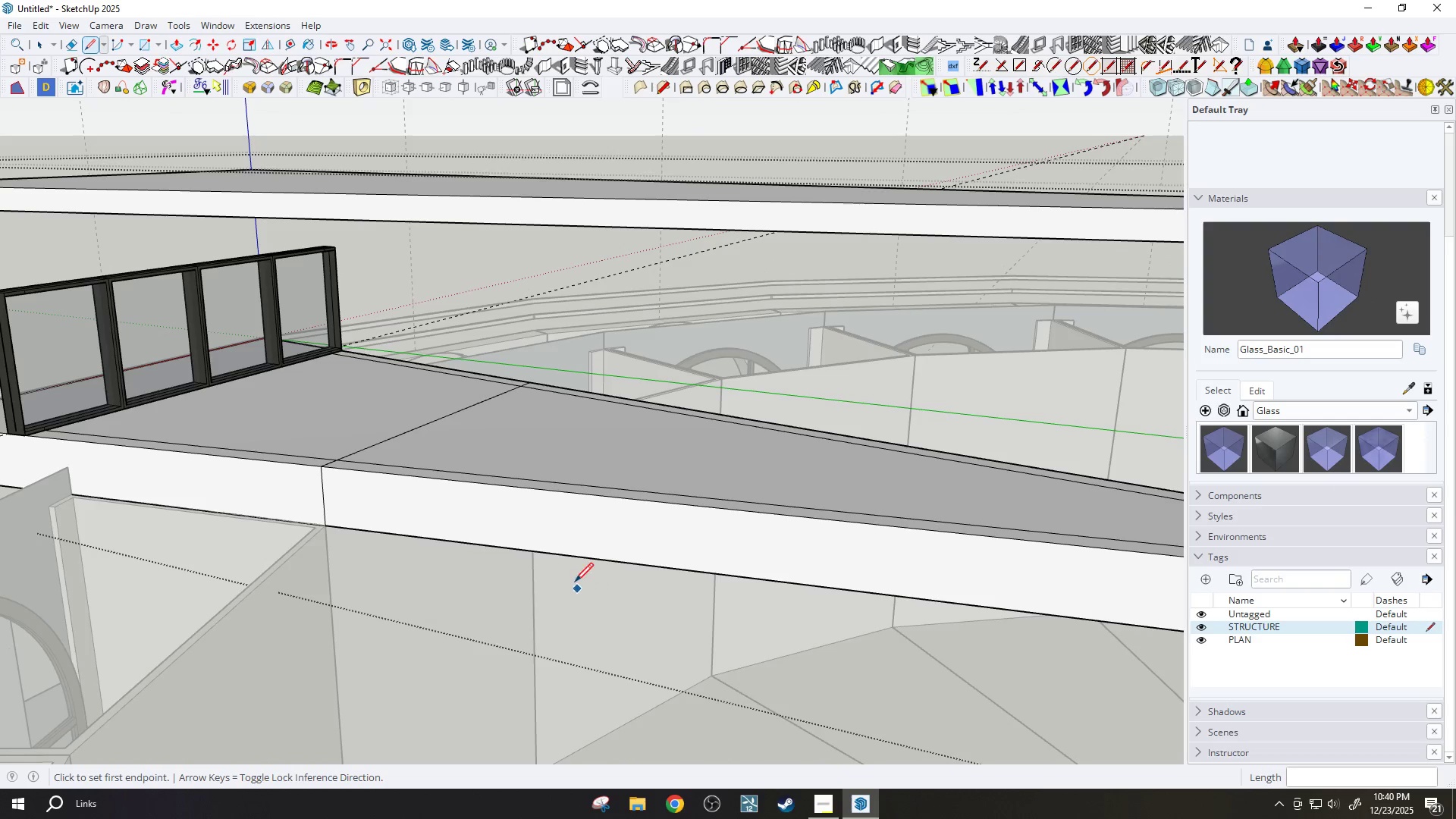 
key(P)
 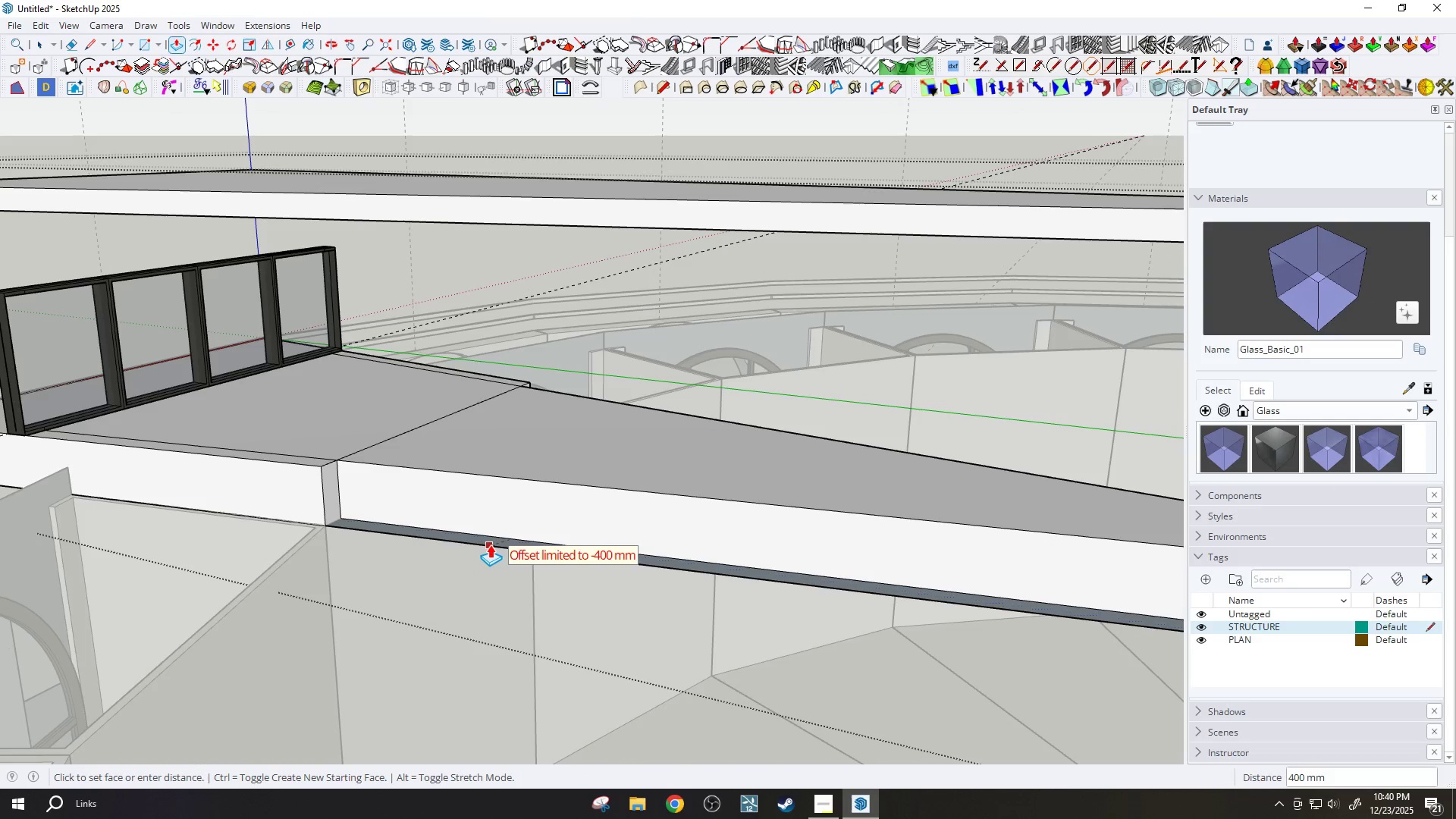 
double_click([522, 469])
 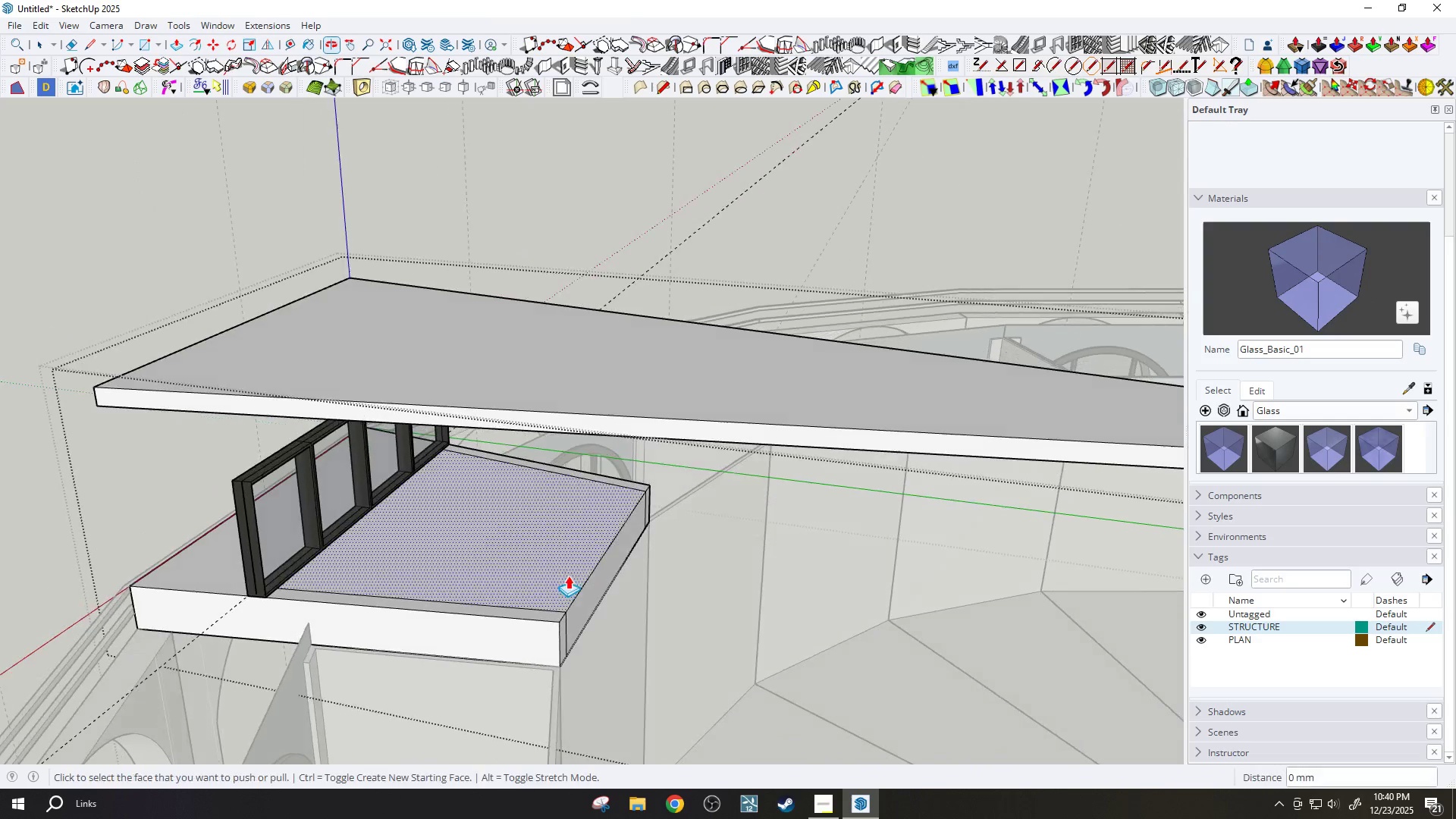 
scroll: coordinate [500, 521], scroll_direction: down, amount: 2.0
 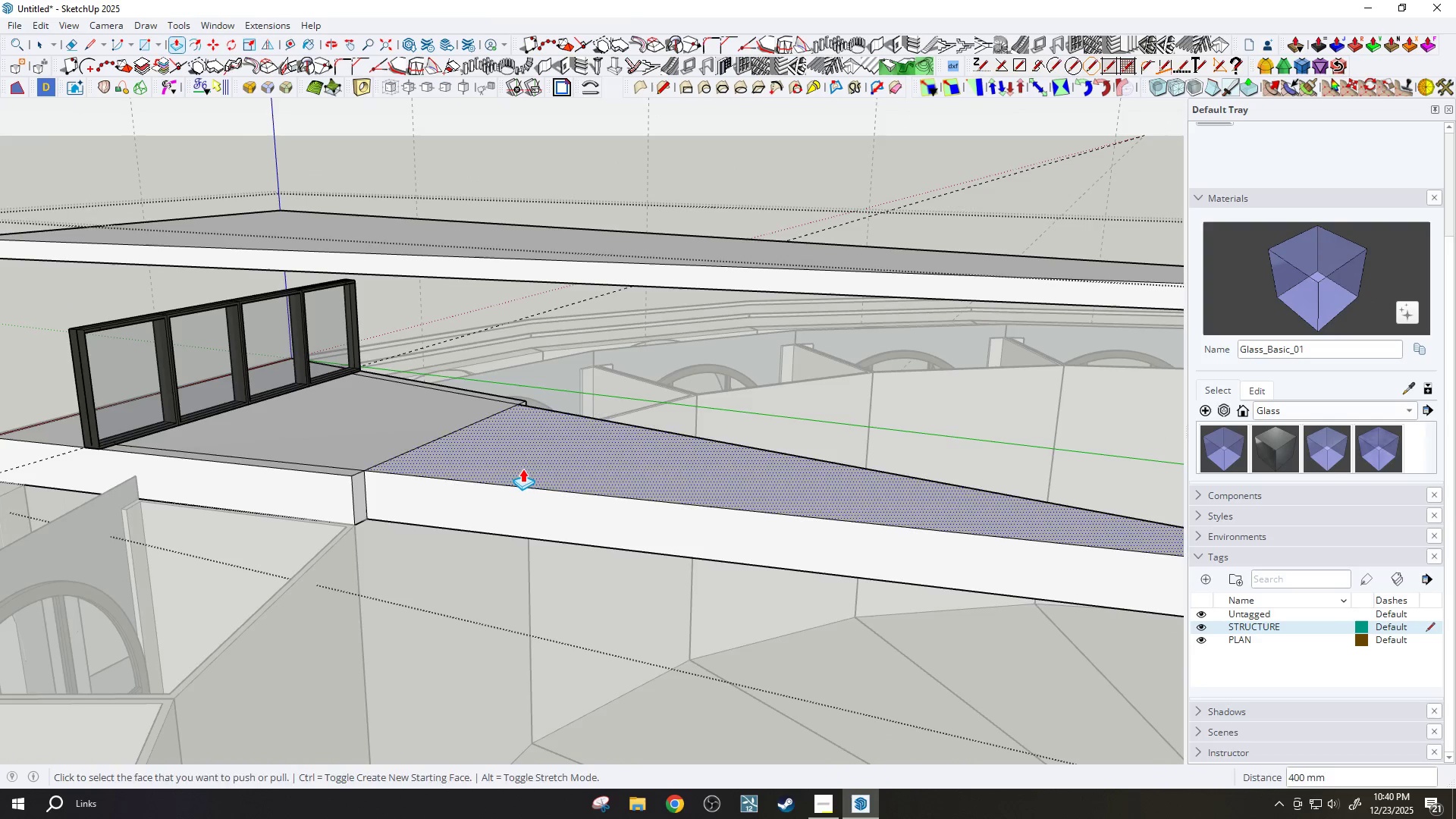 
scroll: coordinate [562, 554], scroll_direction: up, amount: 4.0
 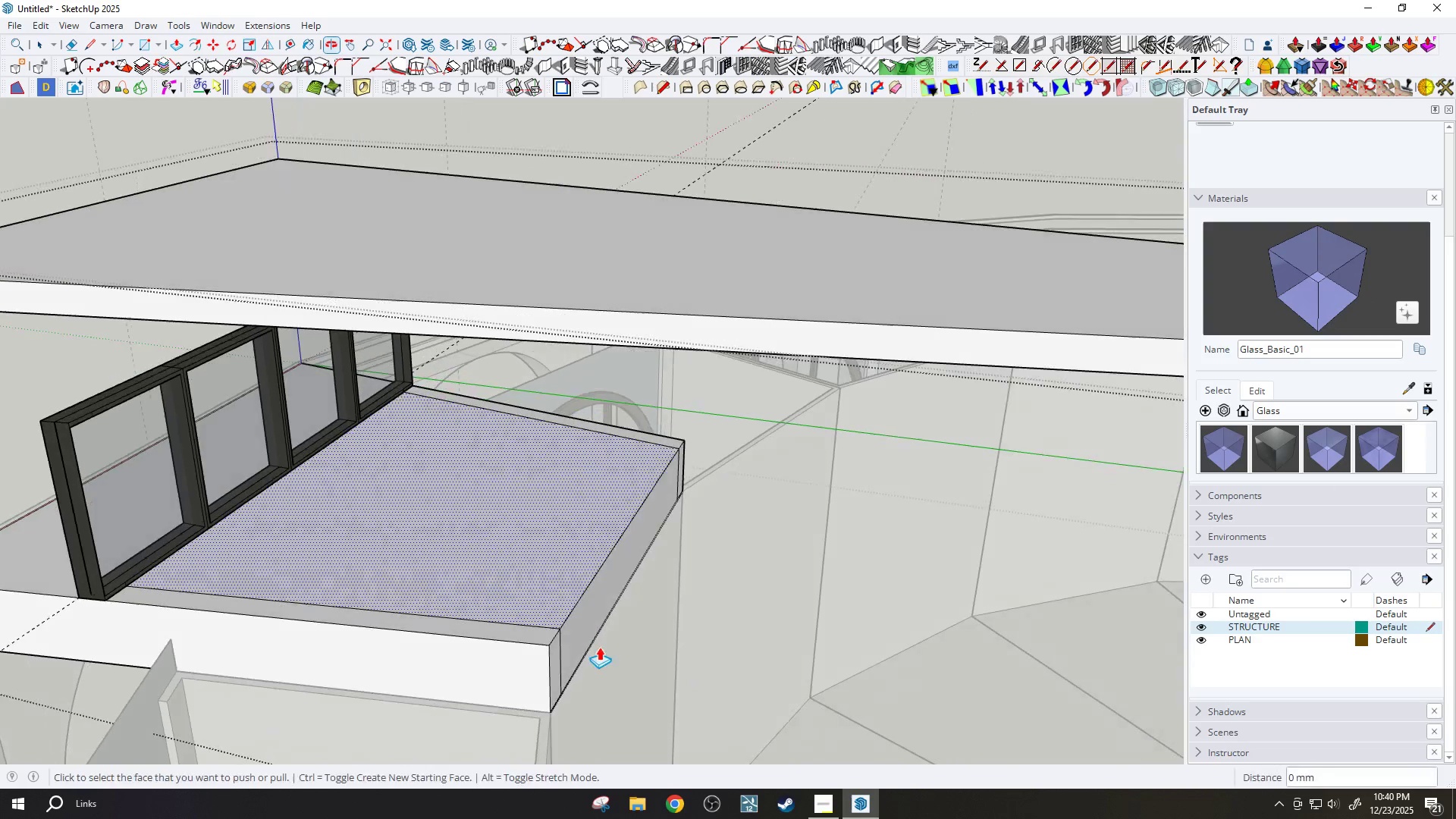 
key(Space)
 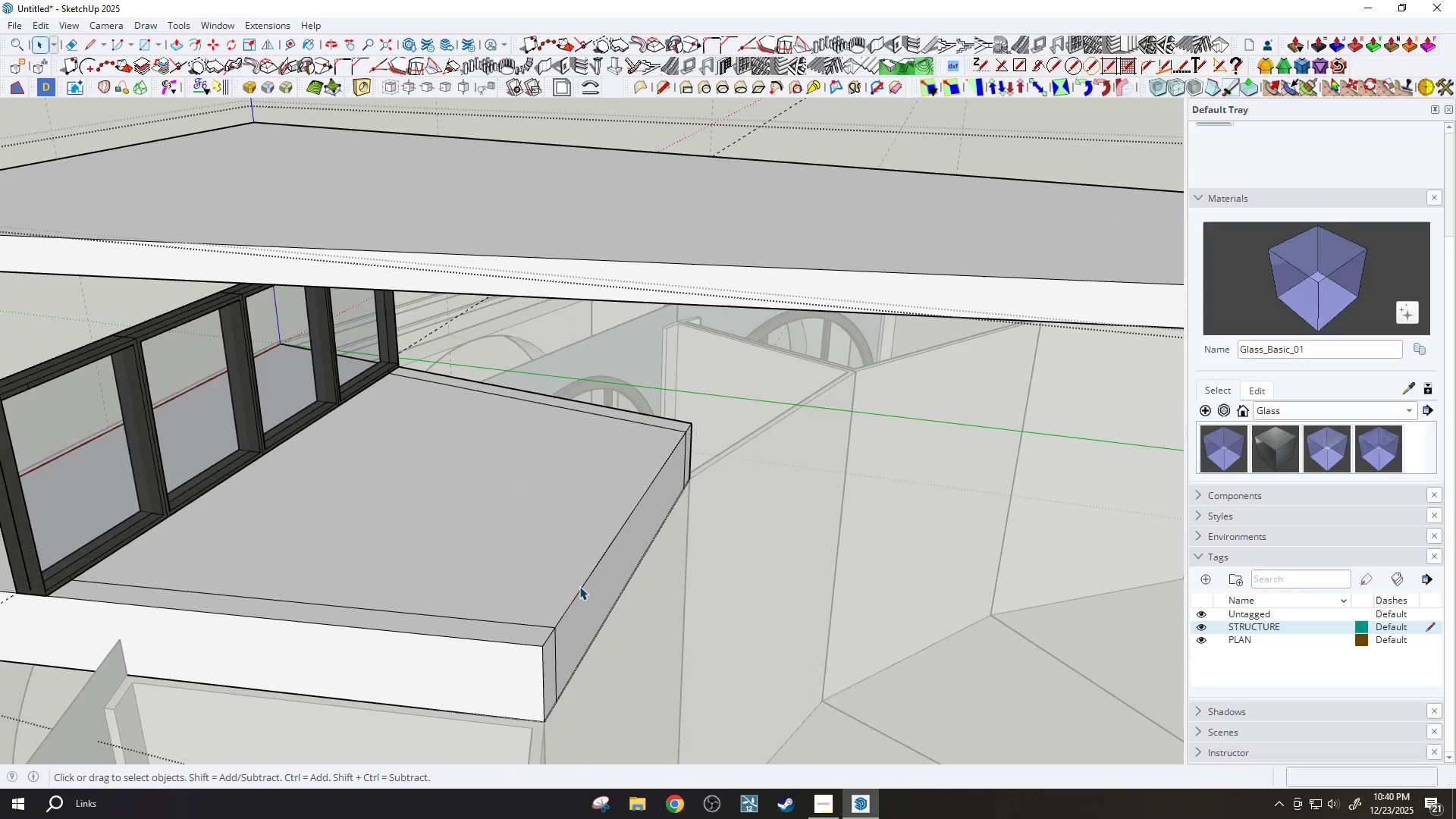 
scroll: coordinate [600, 639], scroll_direction: up, amount: 1.0
 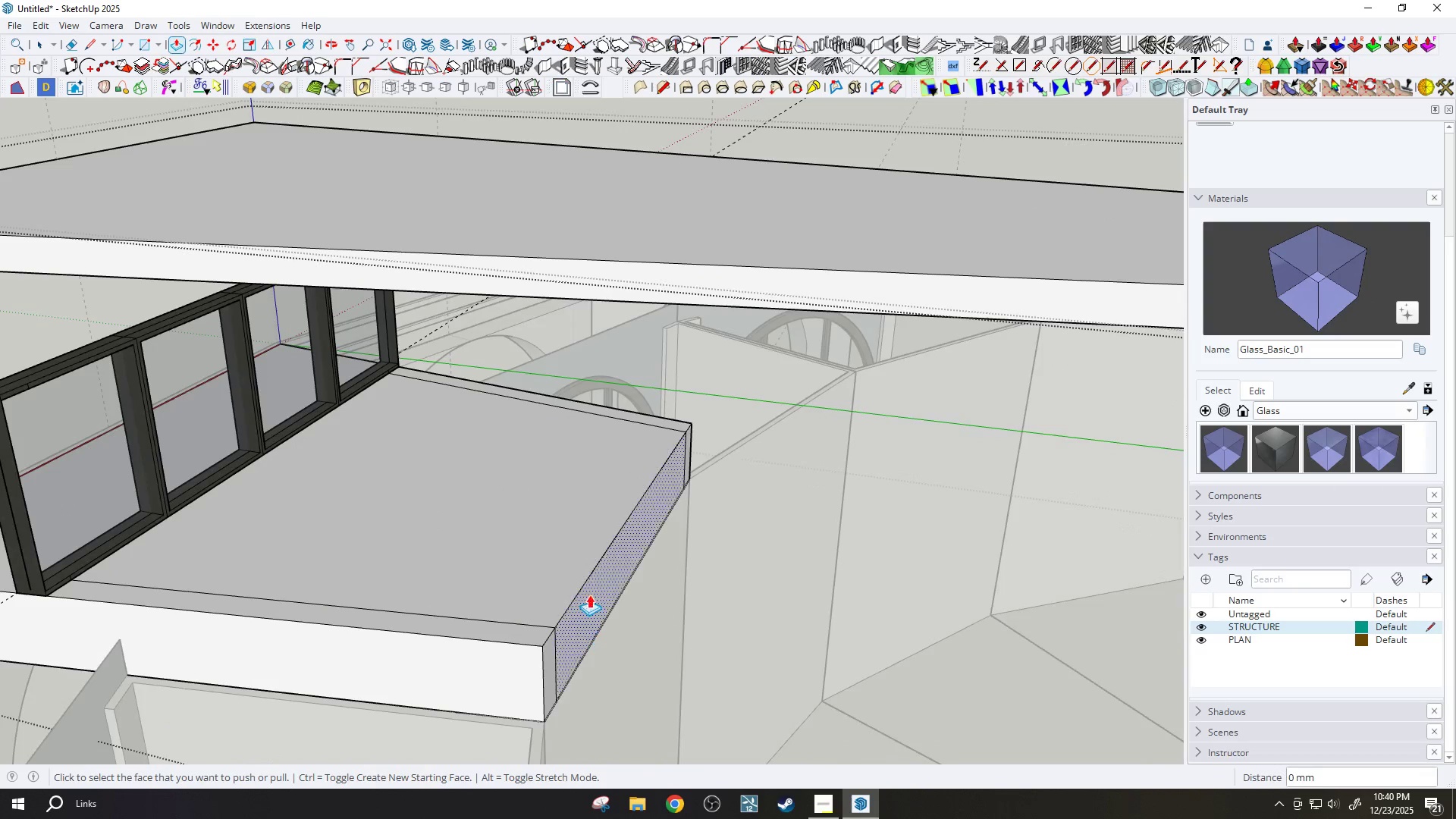 
left_click([580, 588])
 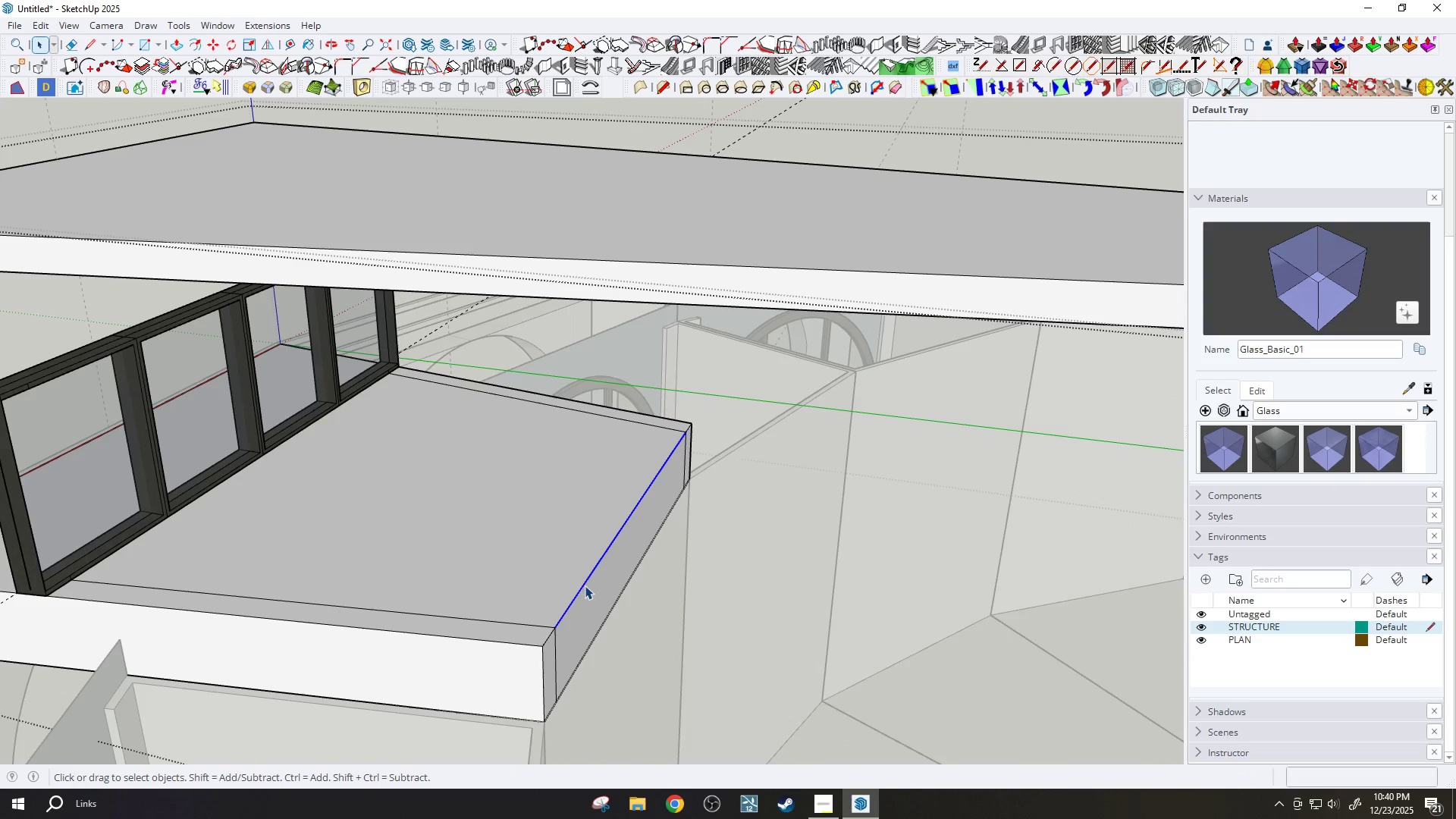 
key(M)
 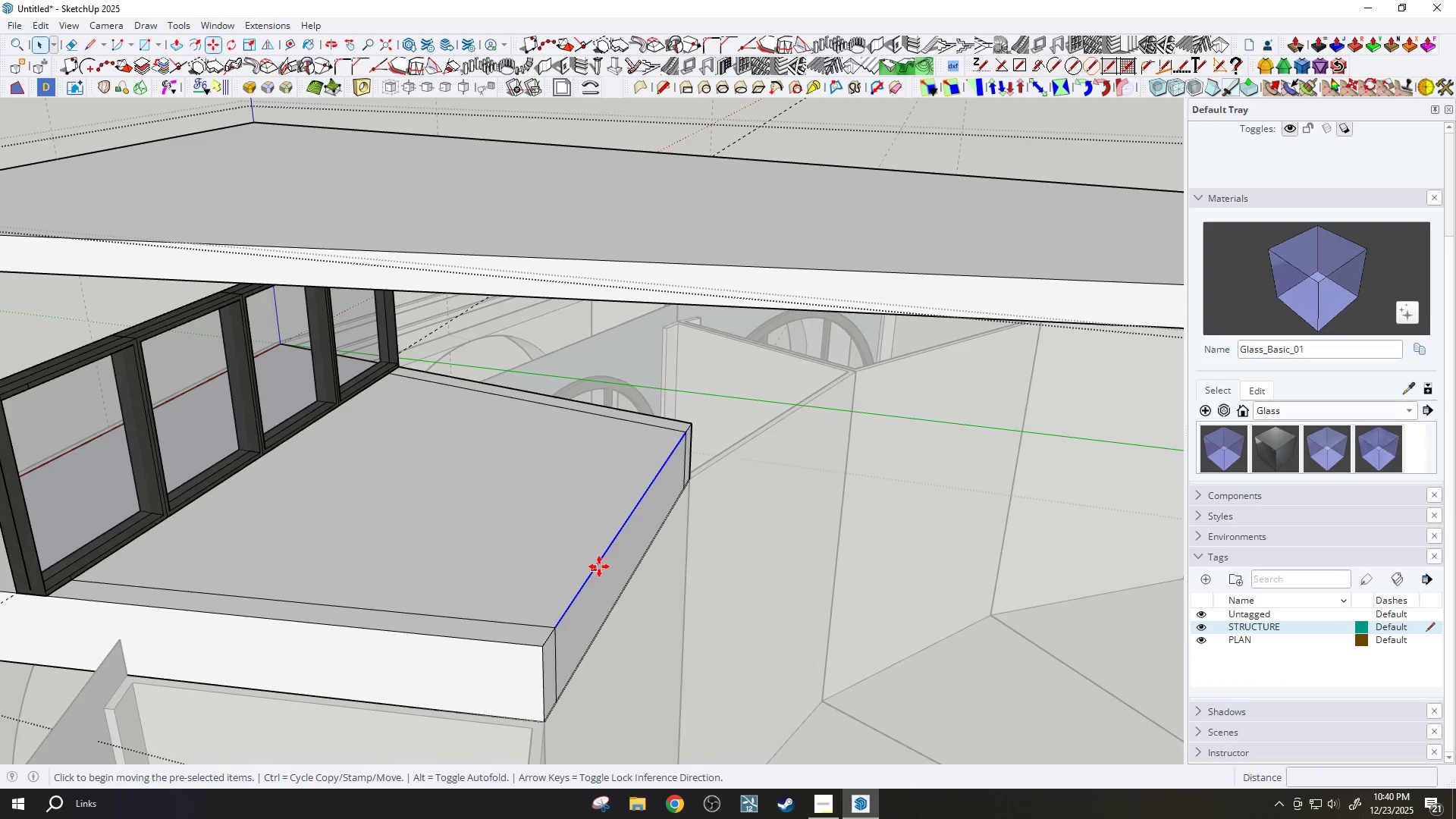 
key(Control+ControlLeft)
 